 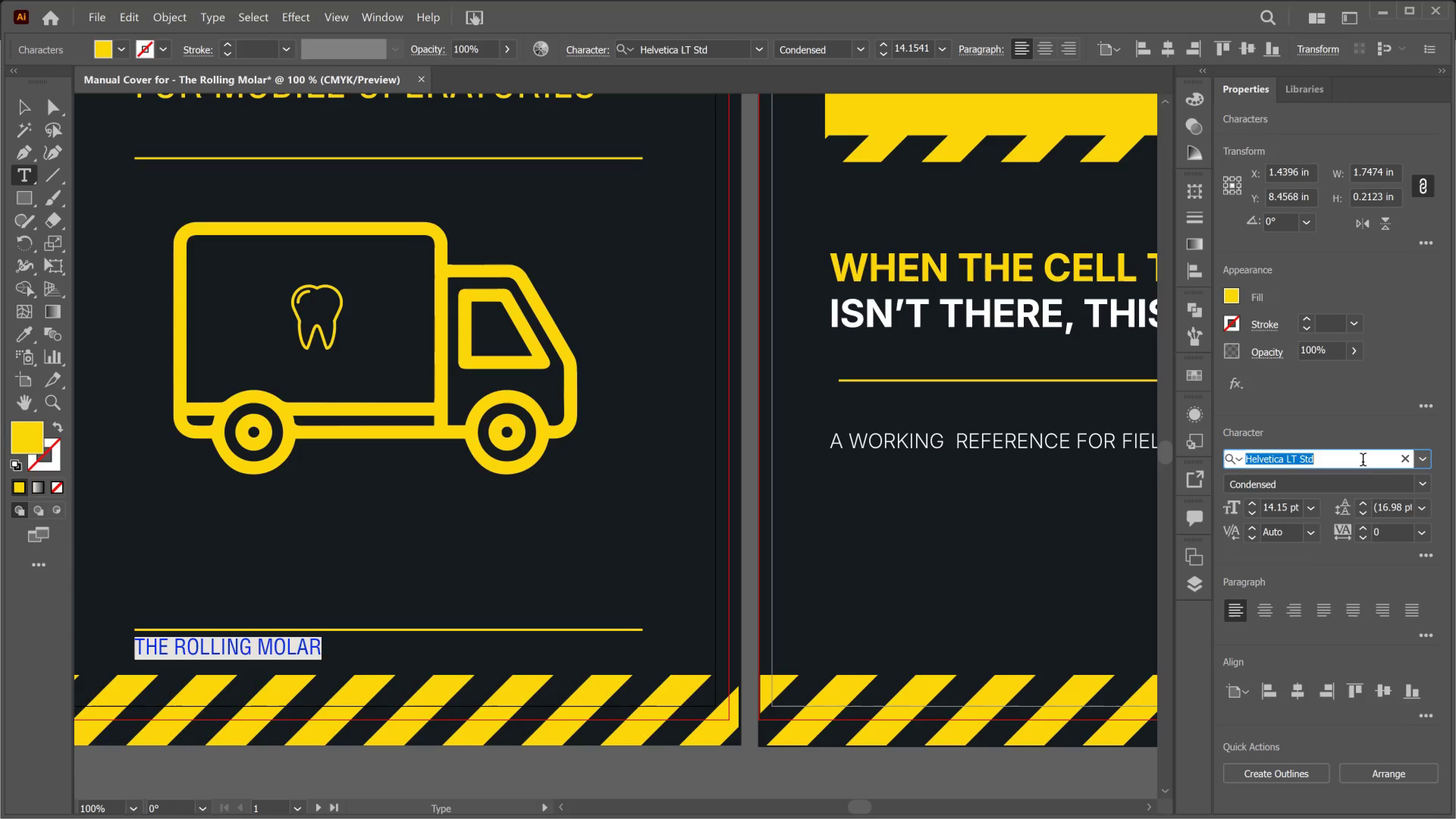 
type(INTE)
 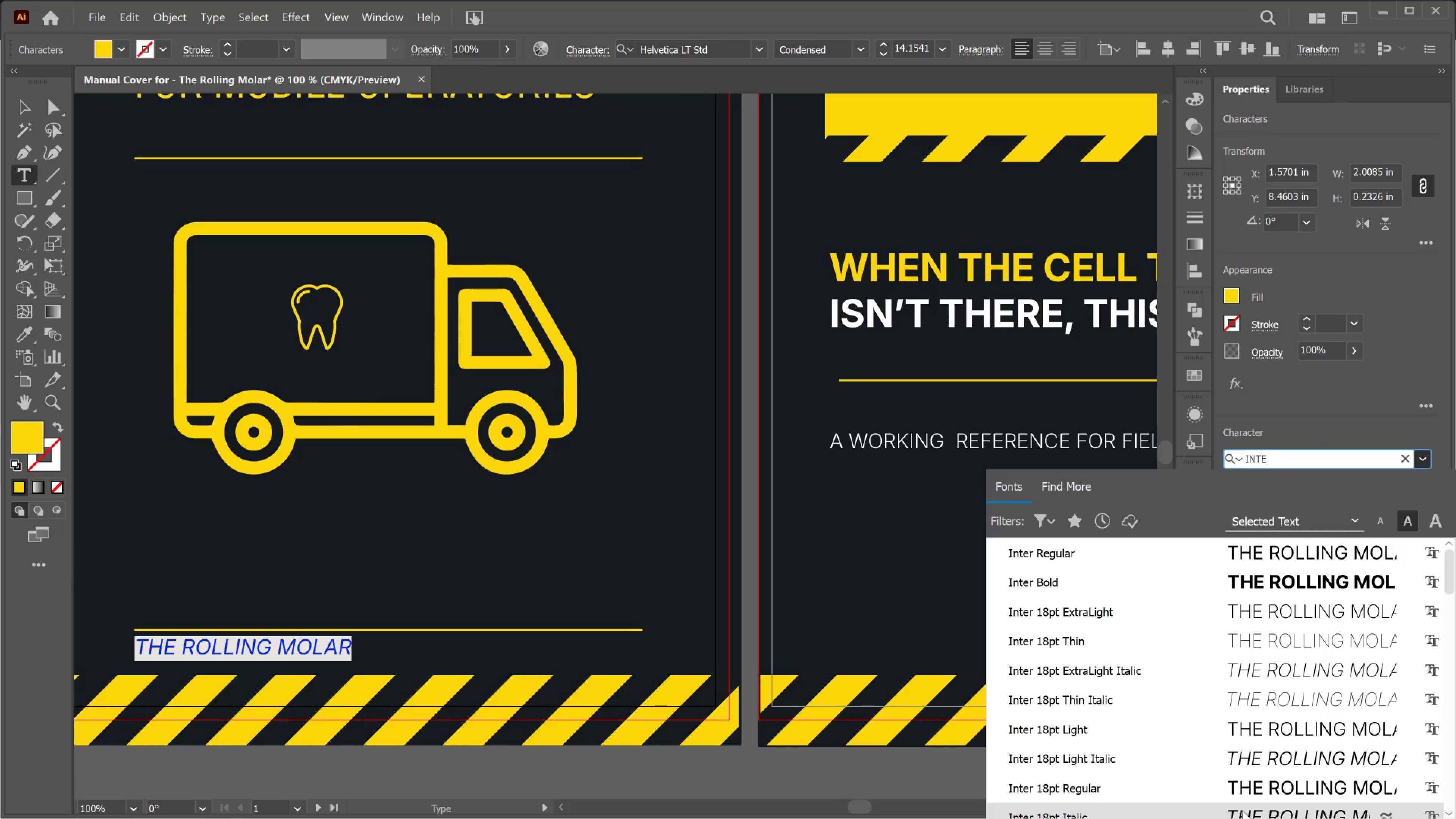 
scroll: coordinate [1171, 664], scroll_direction: down, amount: 2.0
 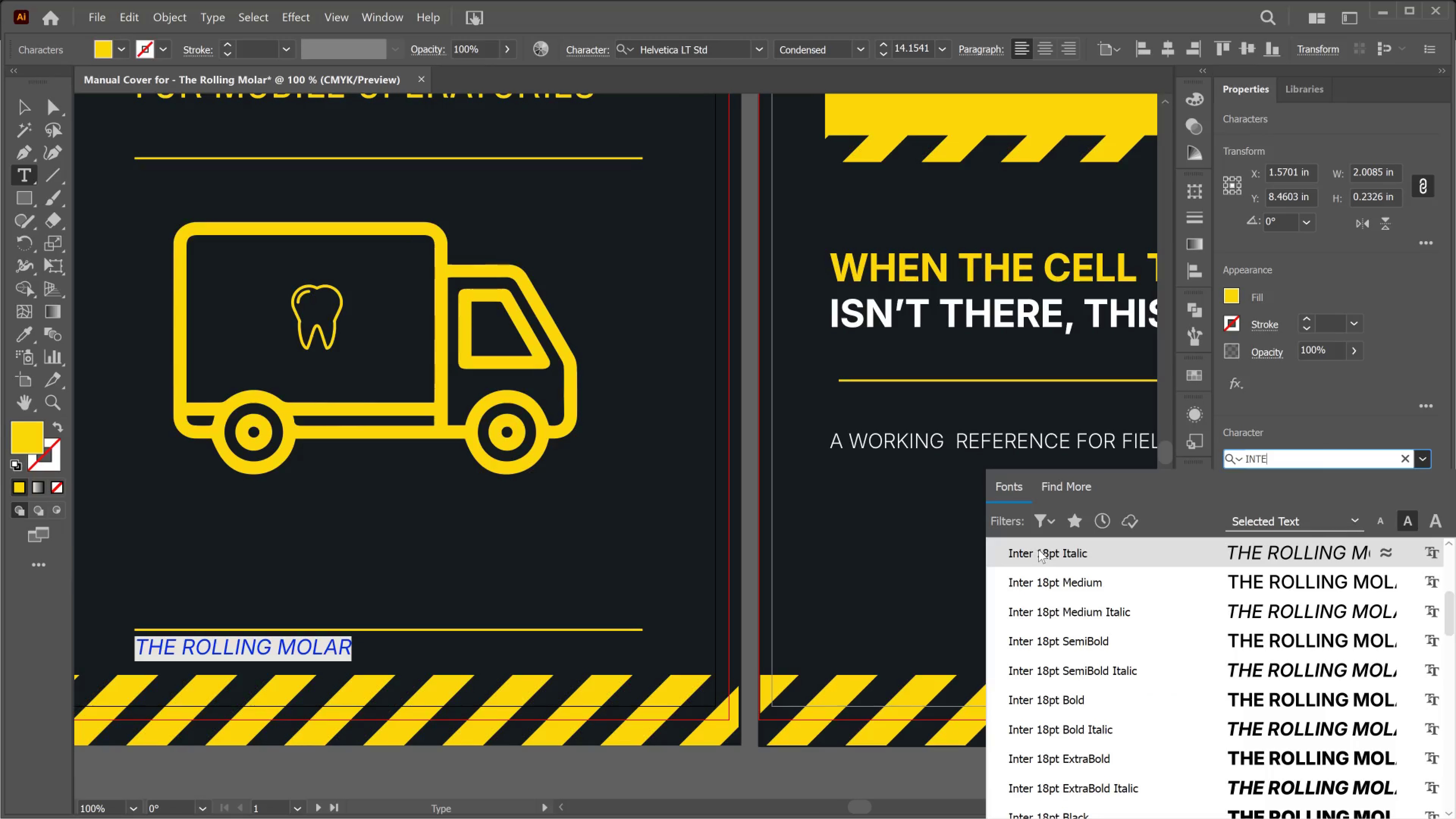 
scroll: coordinate [1039, 549], scroll_direction: up, amount: 1.0
 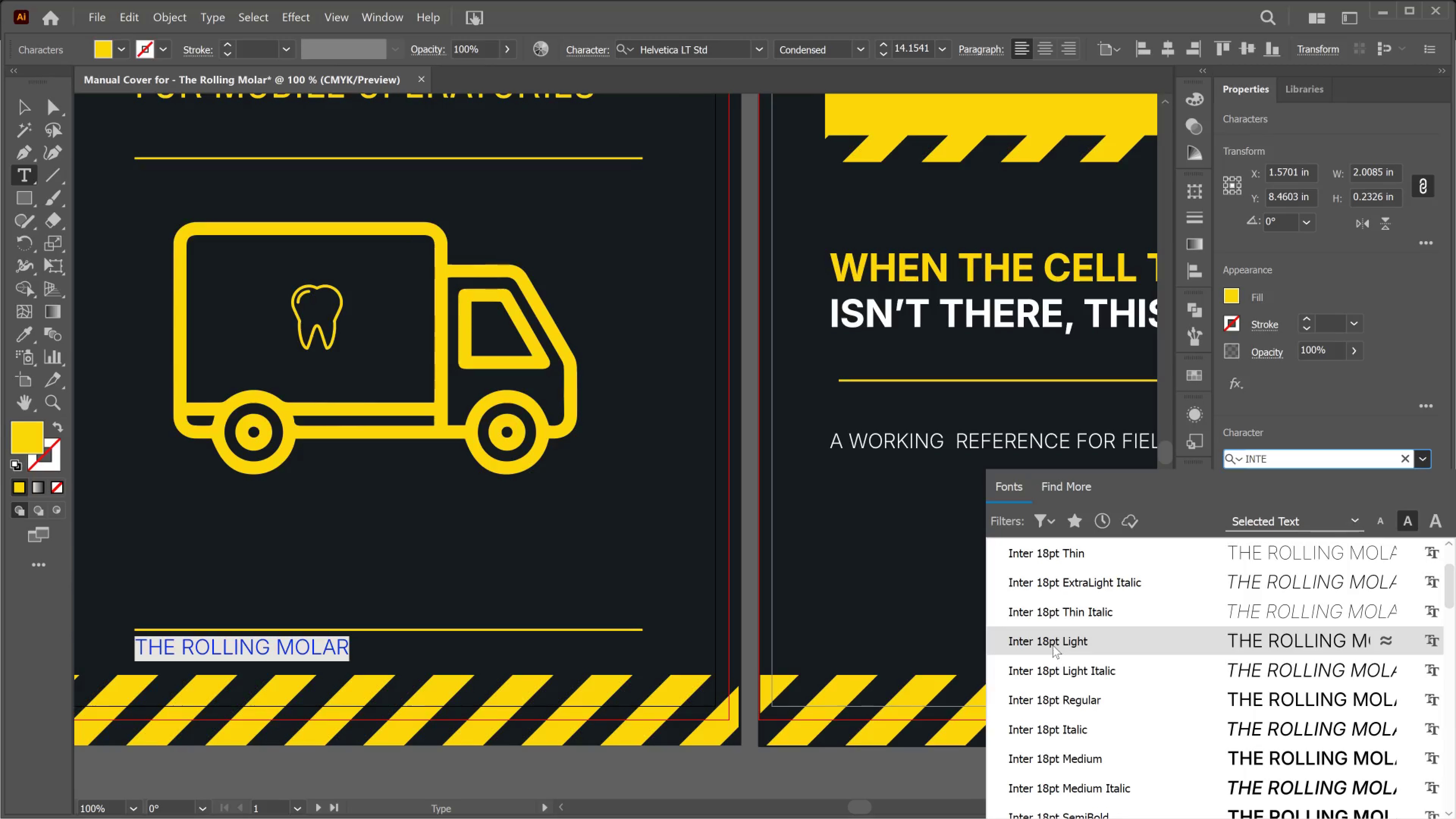 
scroll: coordinate [1063, 702], scroll_direction: down, amount: 3.0
 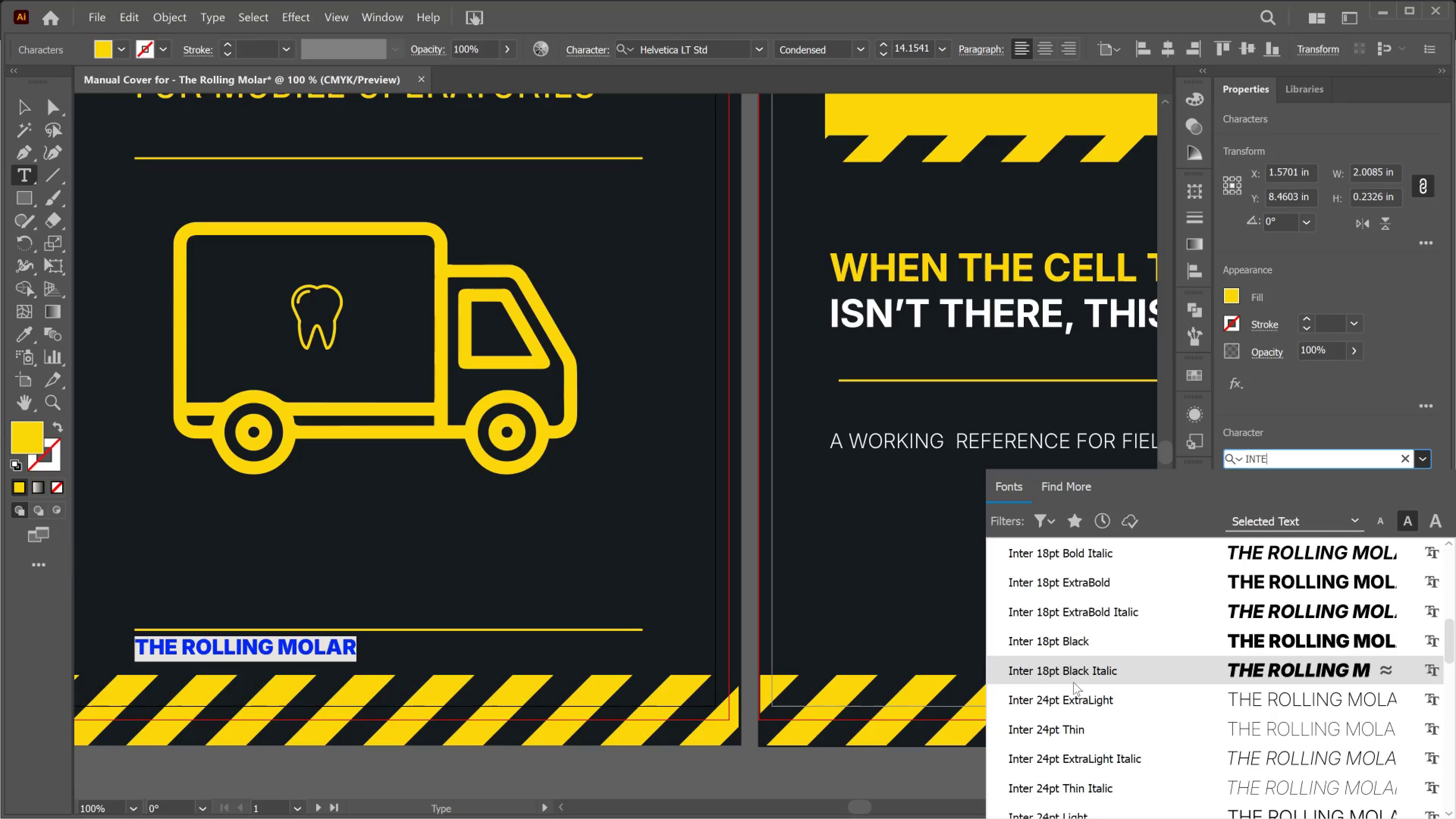 
scroll: coordinate [1065, 703], scroll_direction: up, amount: 3.0
 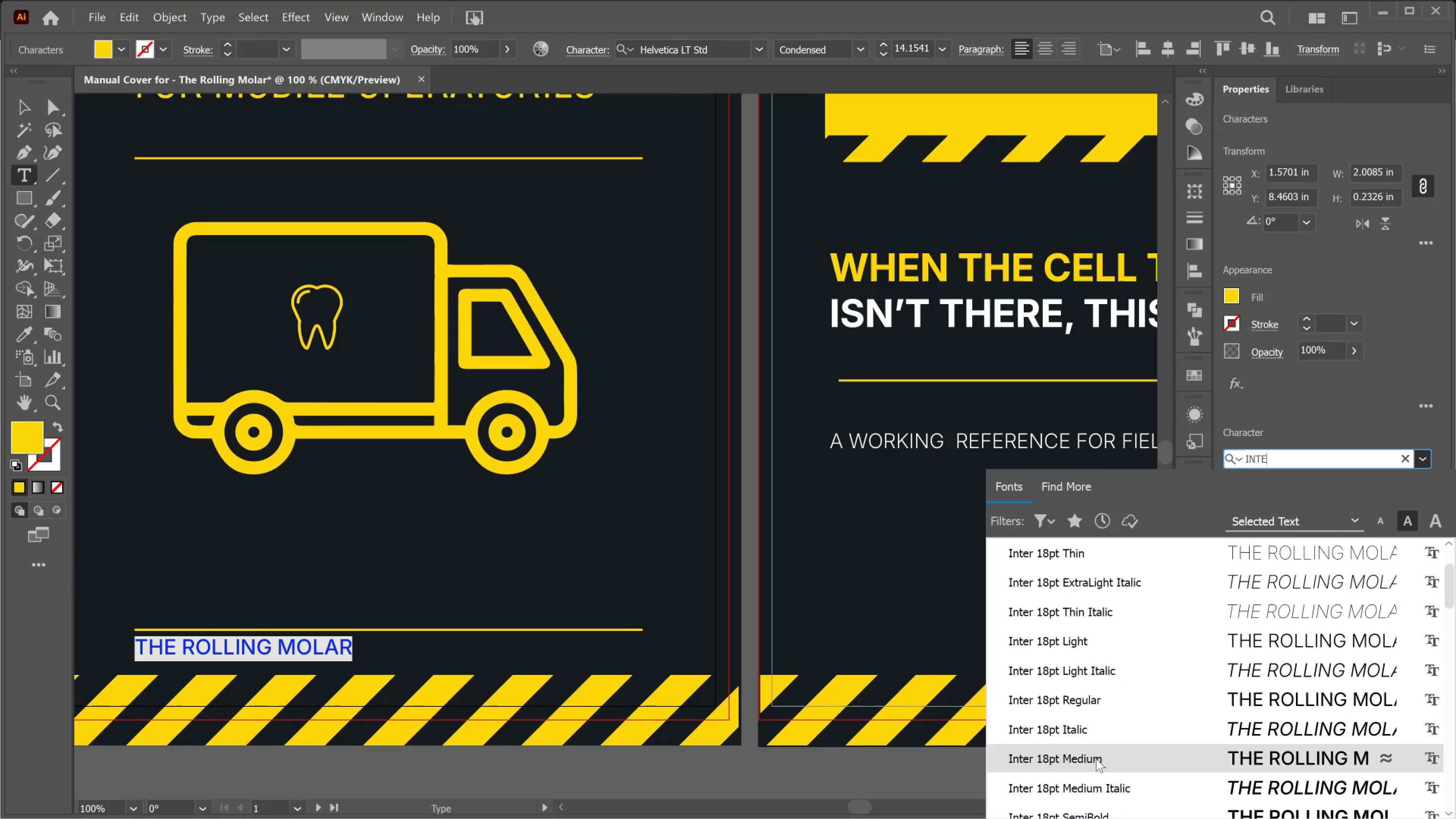 
scroll: coordinate [1095, 764], scroll_direction: none, amount: 0.0
 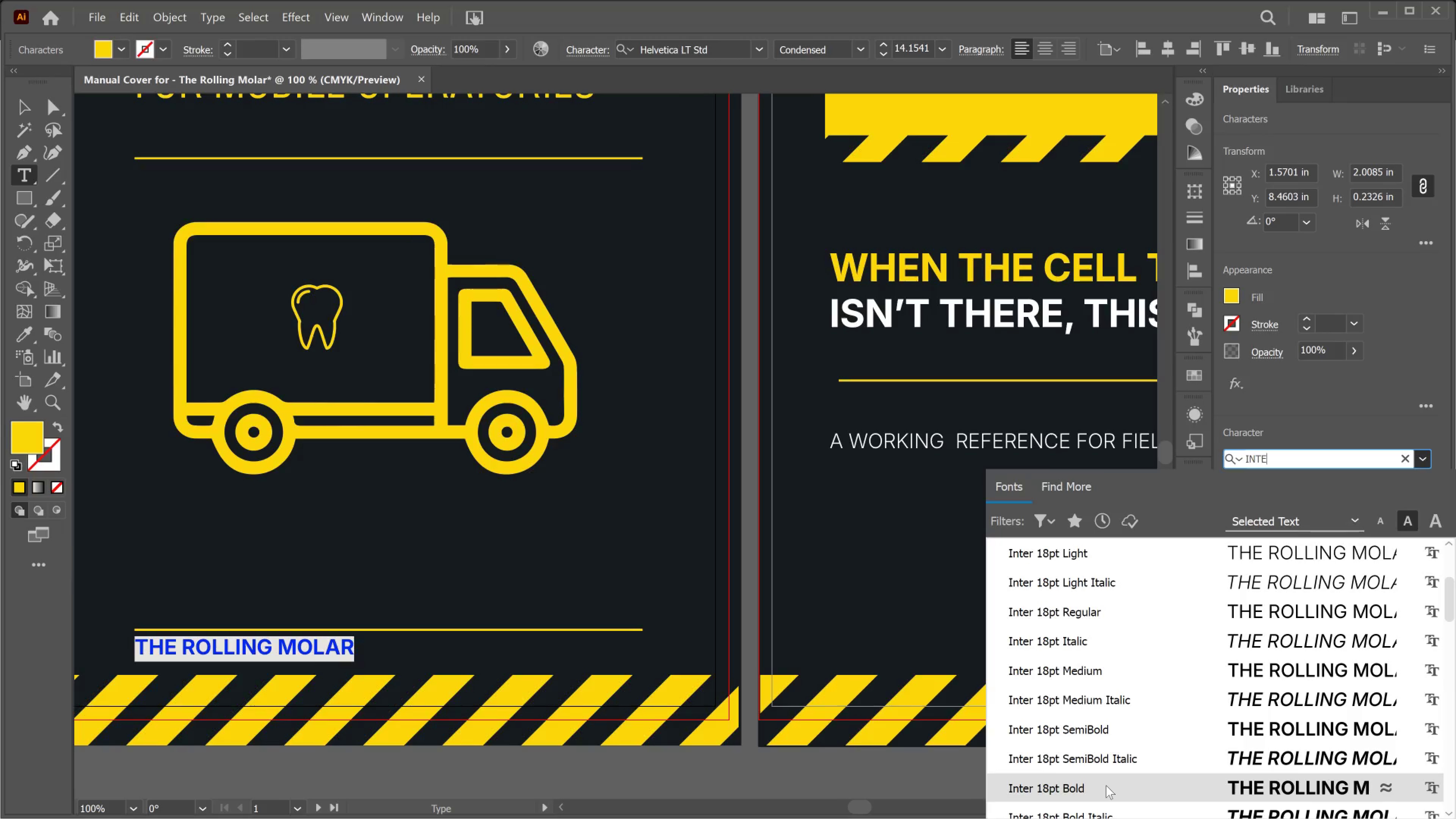 
left_click([1105, 784])
 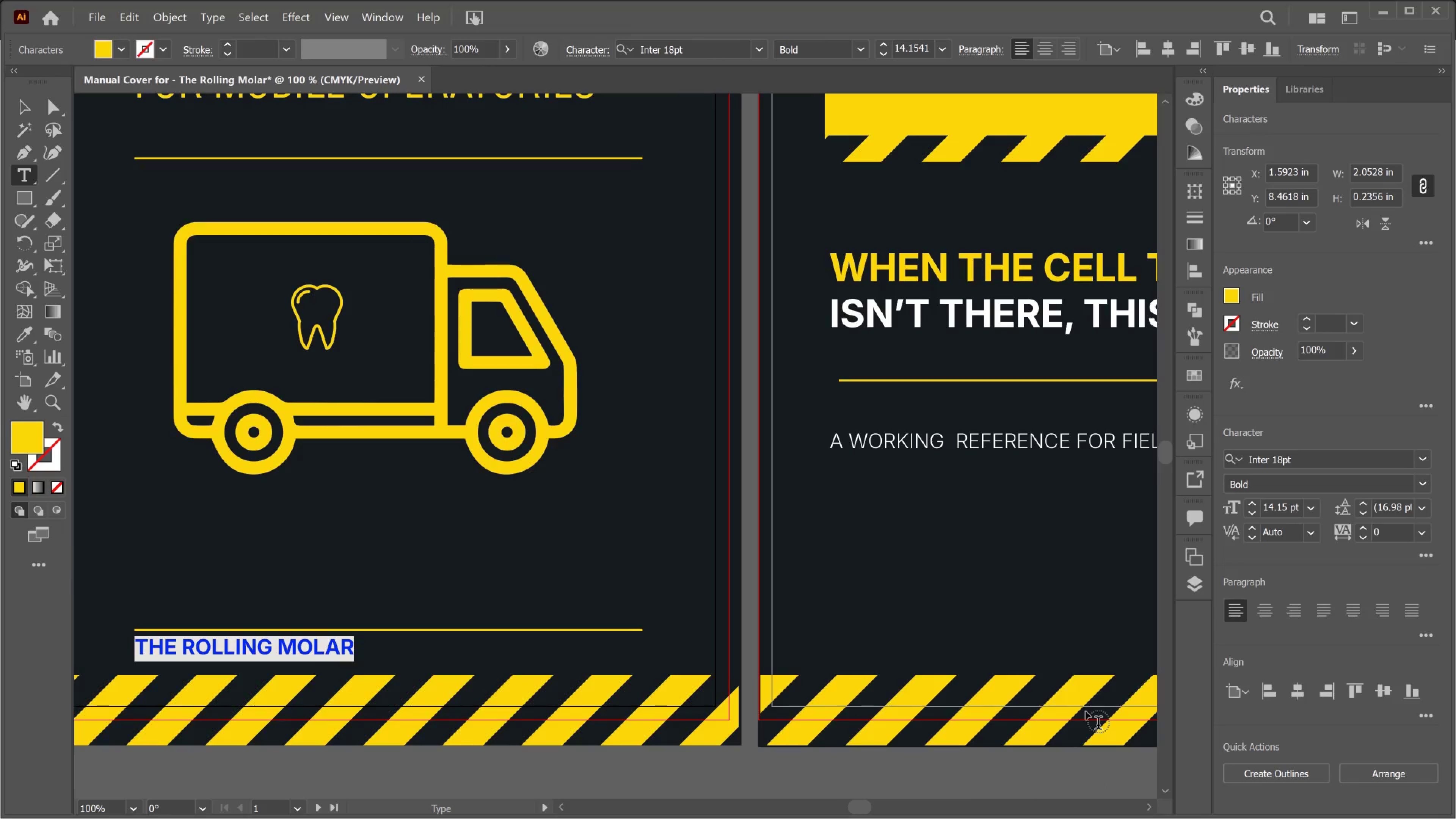 
key(Control+Shift+Comma)
 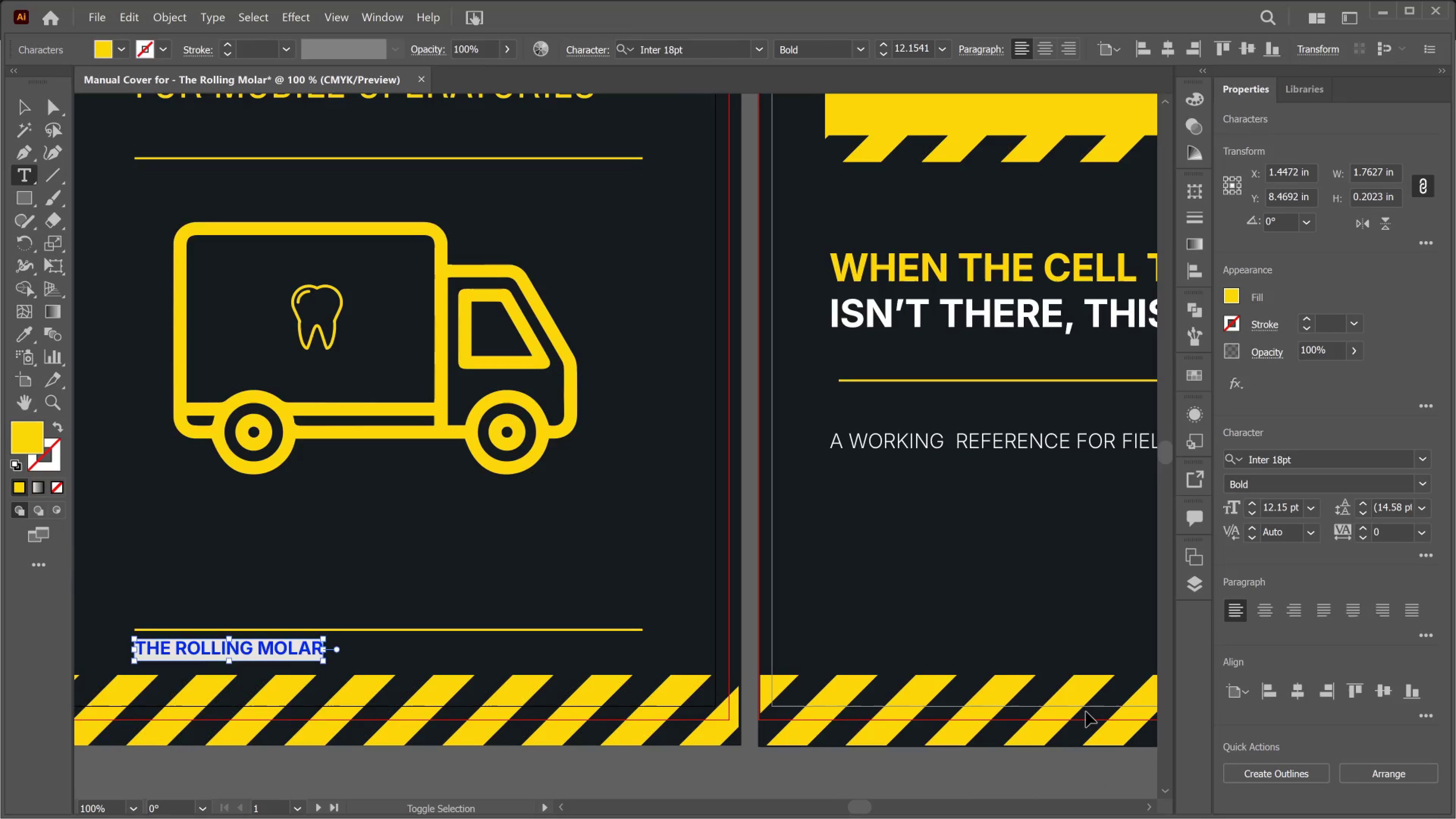 
key(Control+Shift+Comma)
 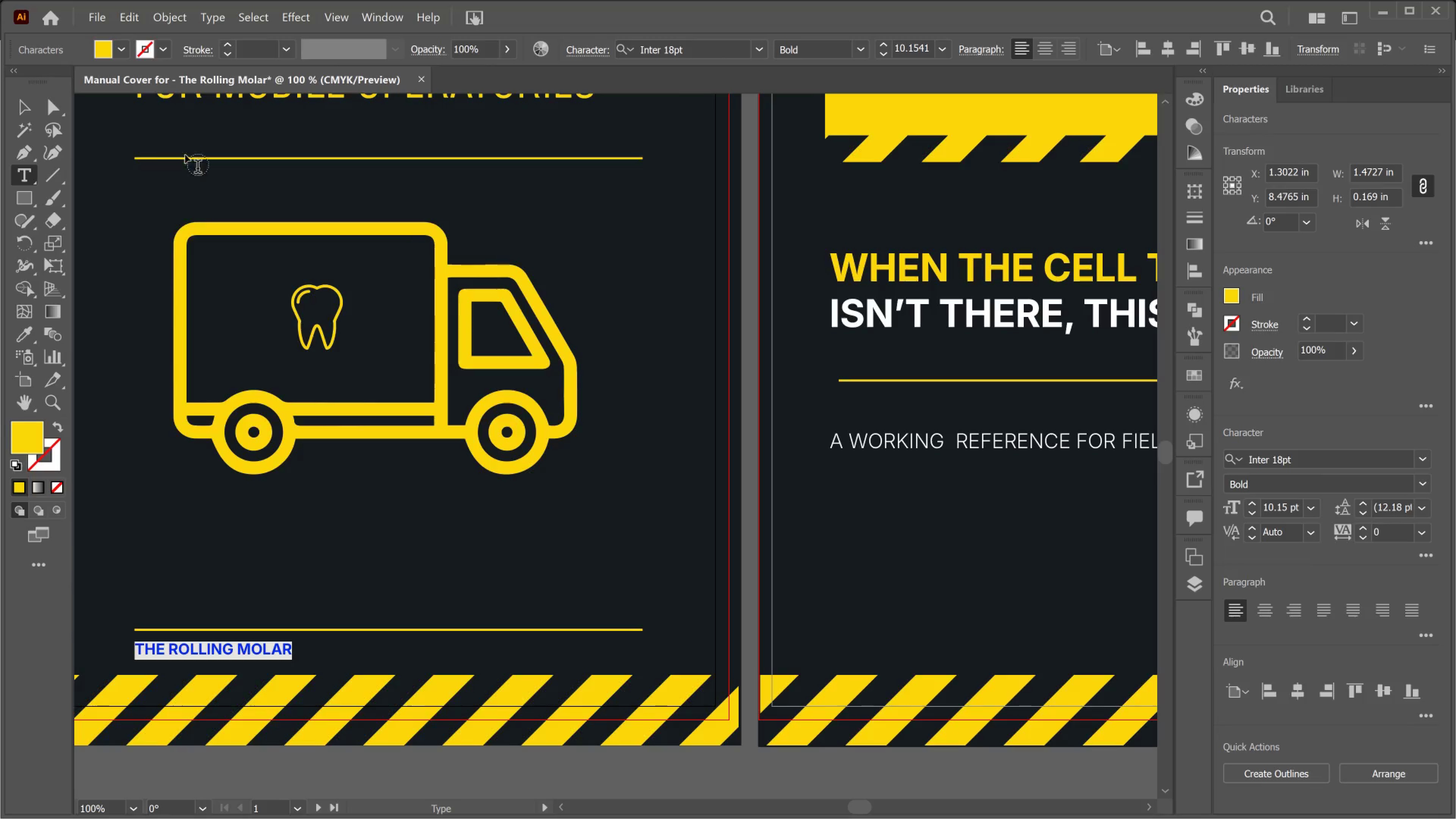 
left_click([25, 107])
 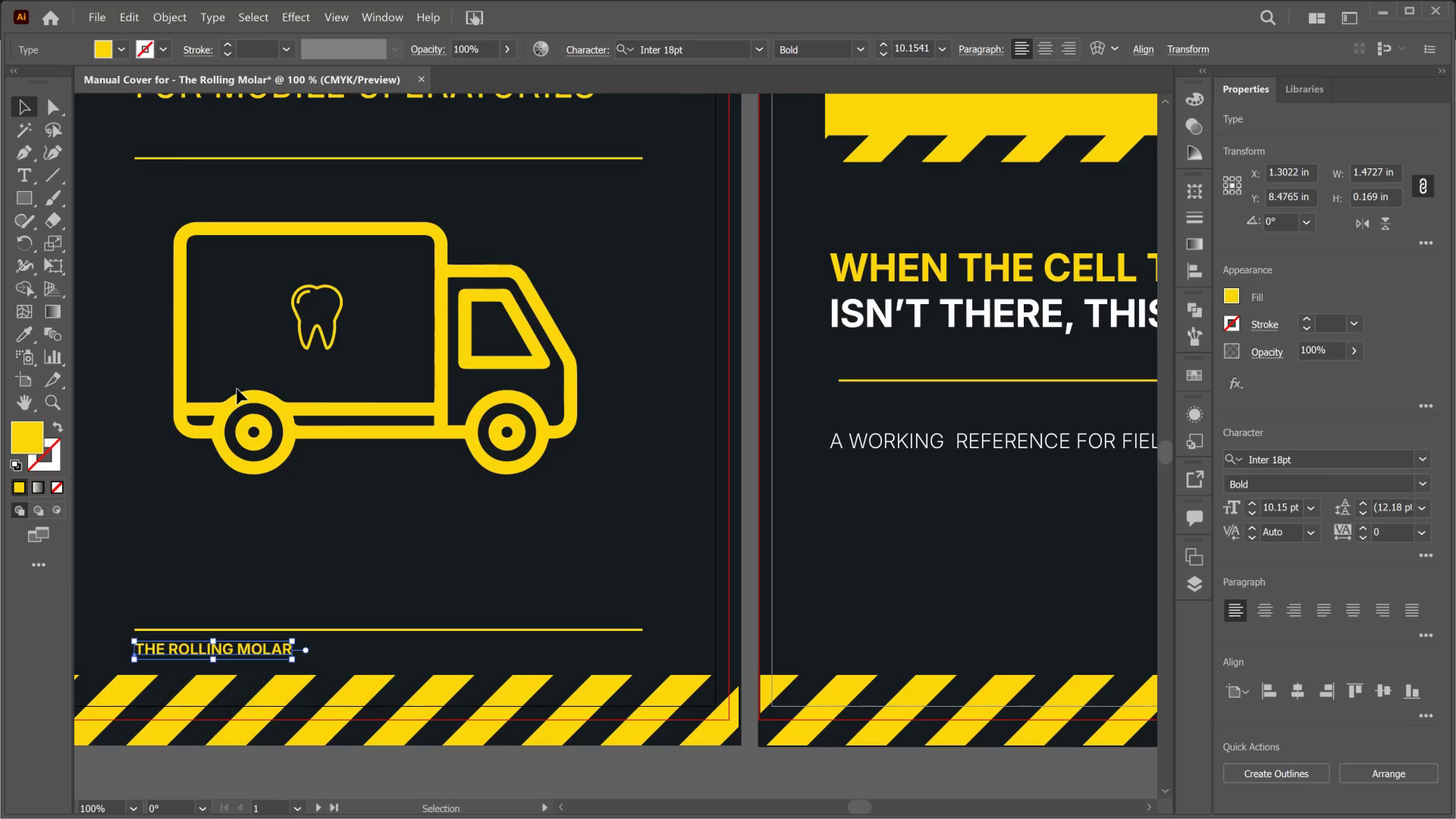 
key(ArrowUp)
 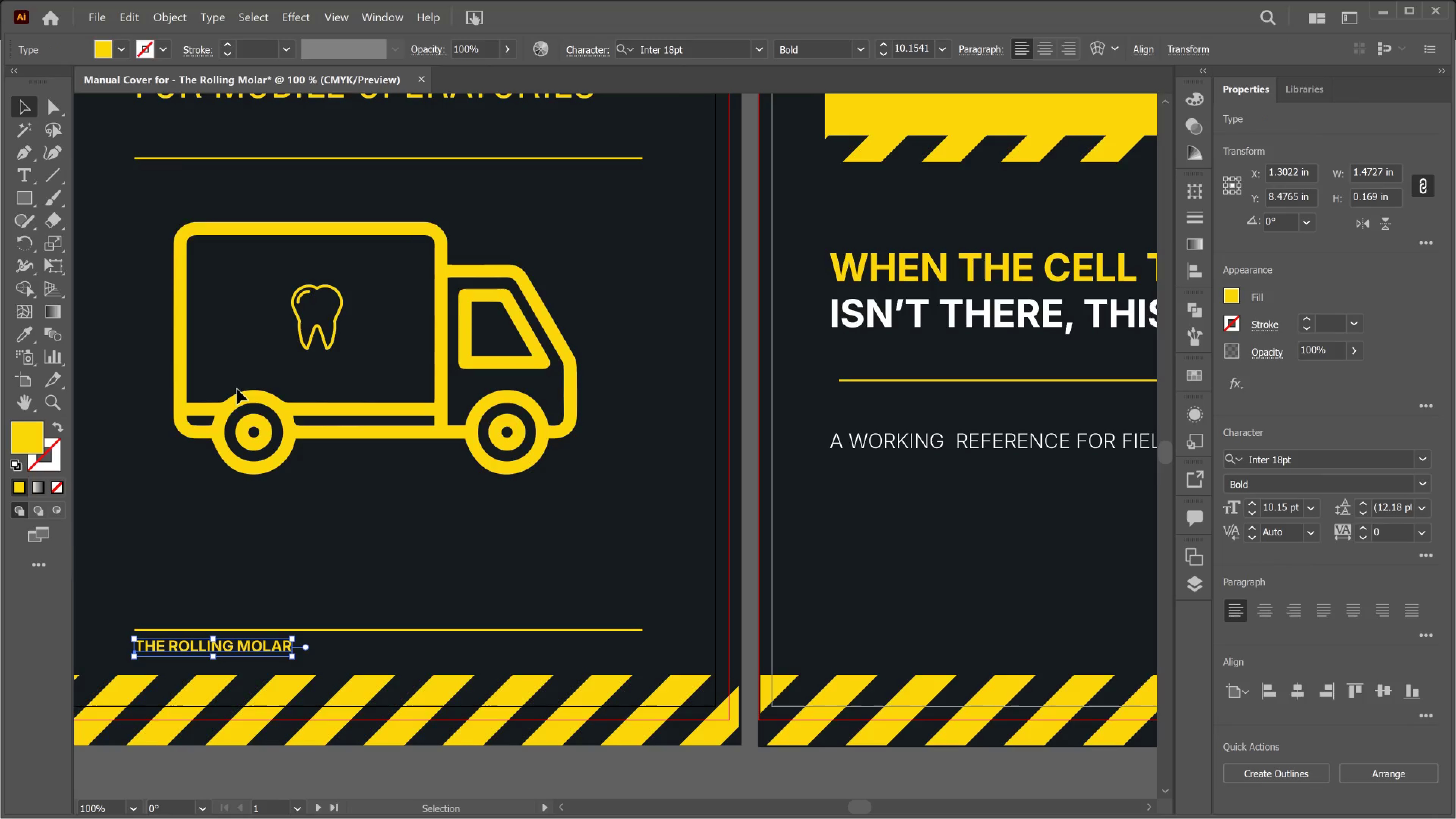 
key(ArrowUp)
 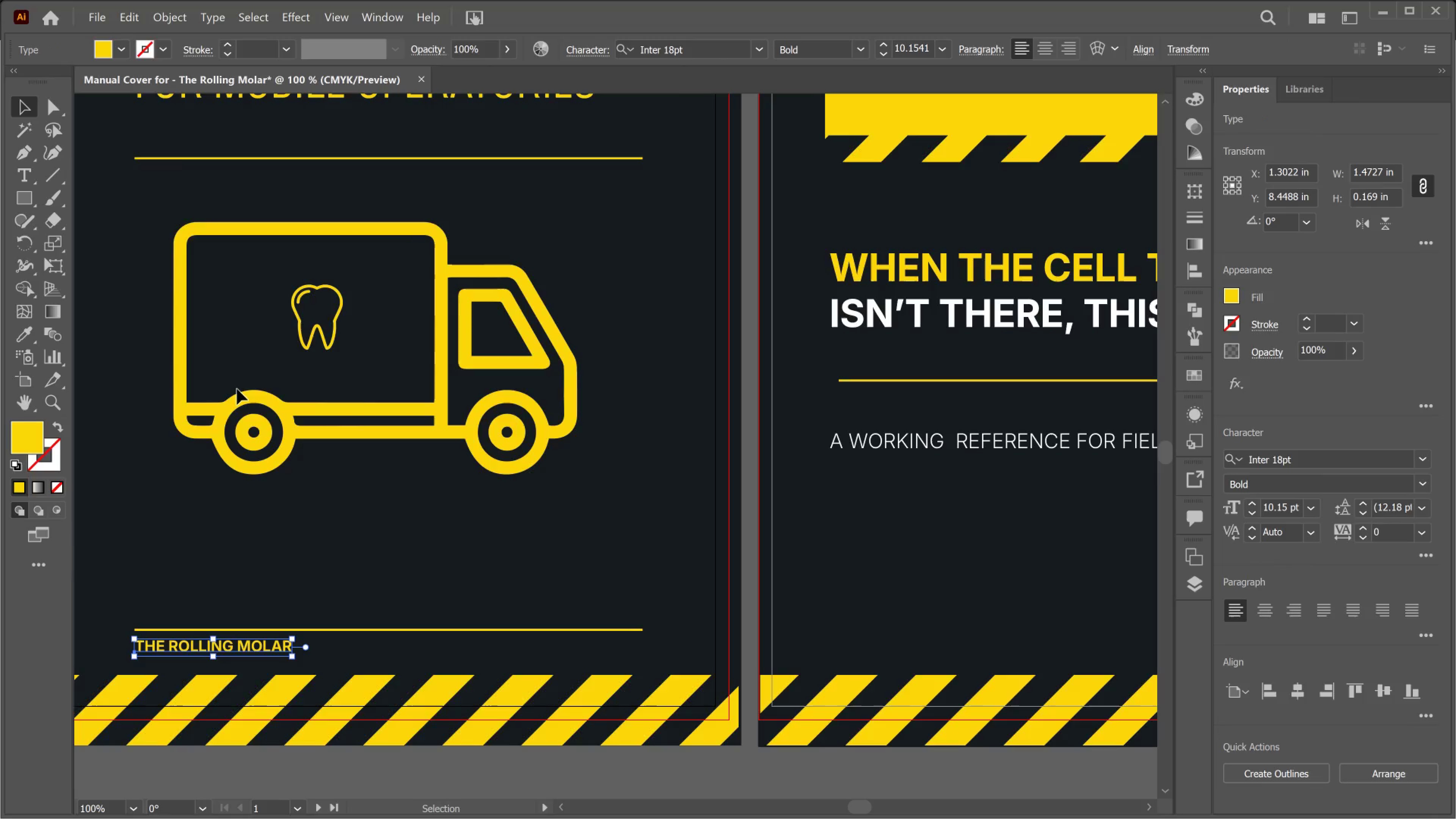 
key(ArrowUp)
 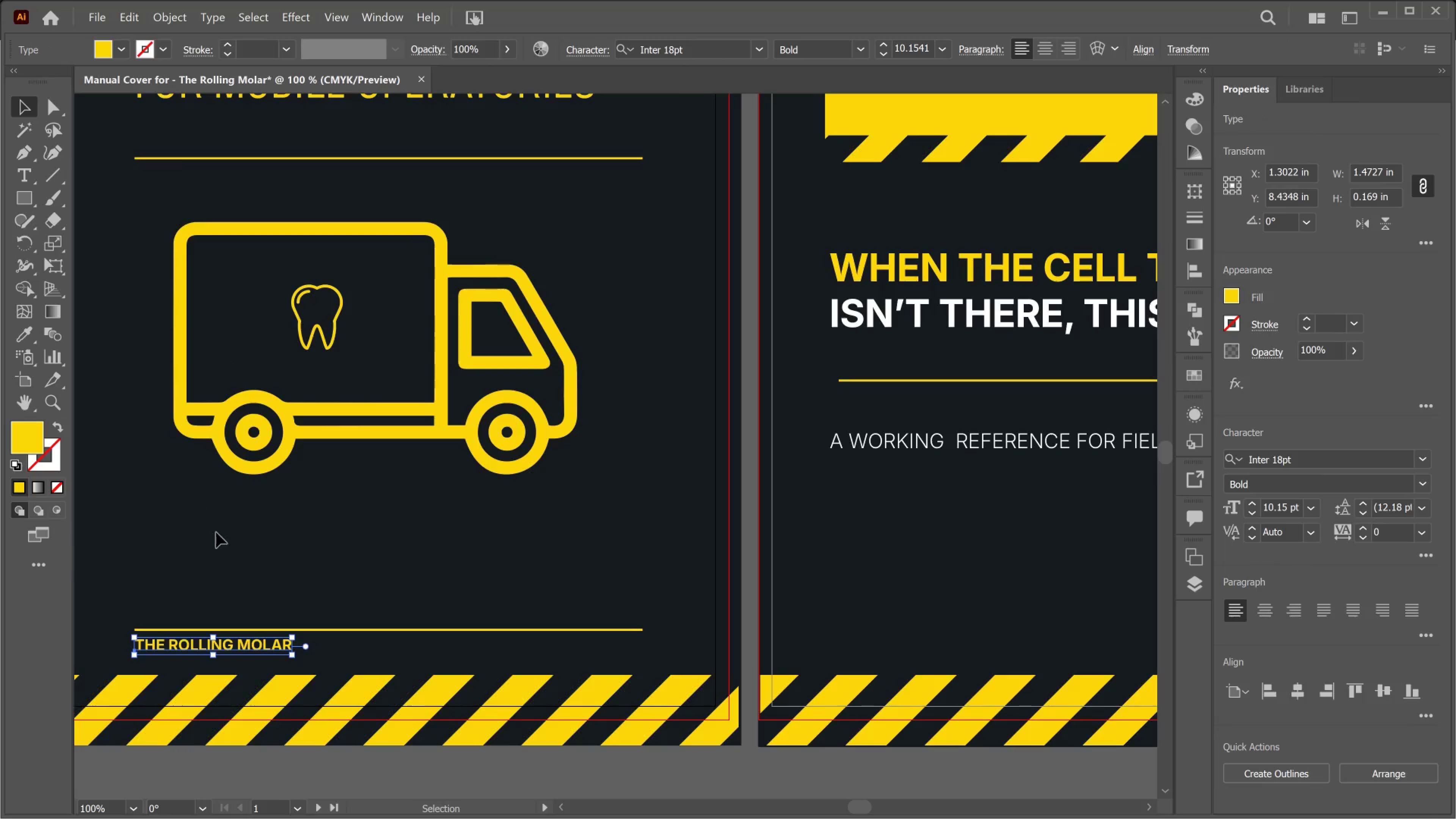 
left_click([303, 536])
 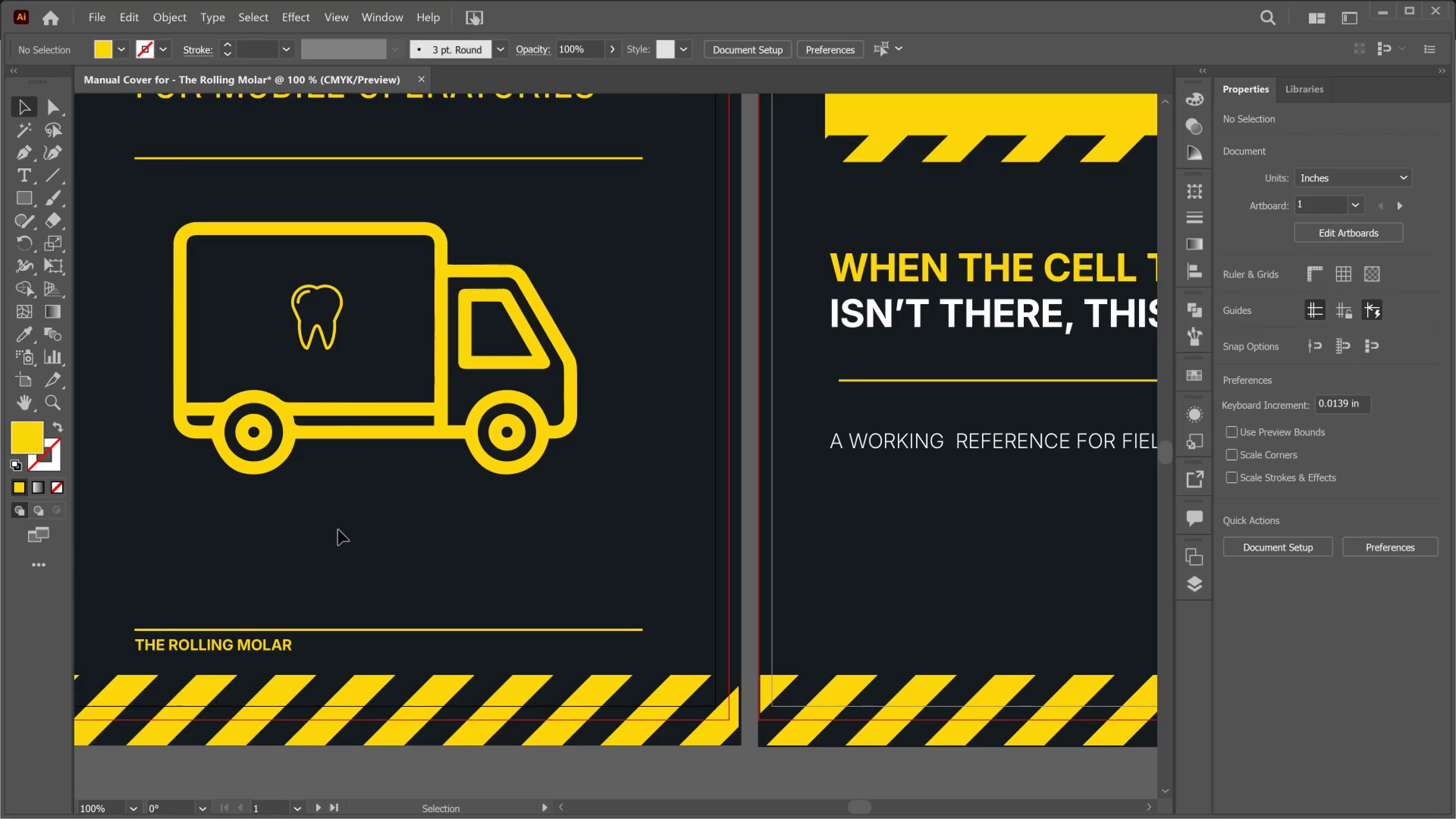 
key(Alt+AltLeft)
 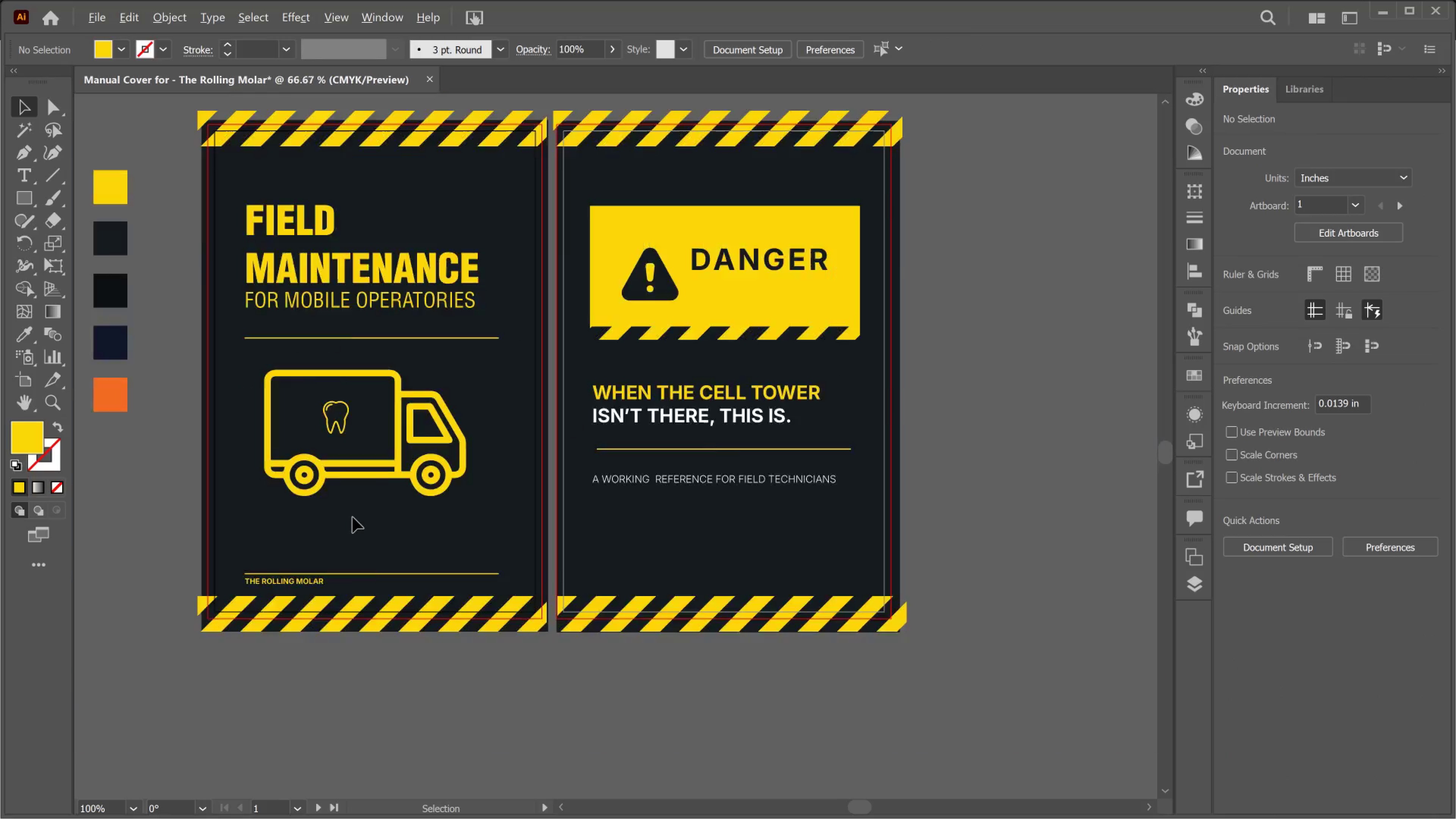 
scroll: coordinate [353, 517], scroll_direction: down, amount: 3.0
 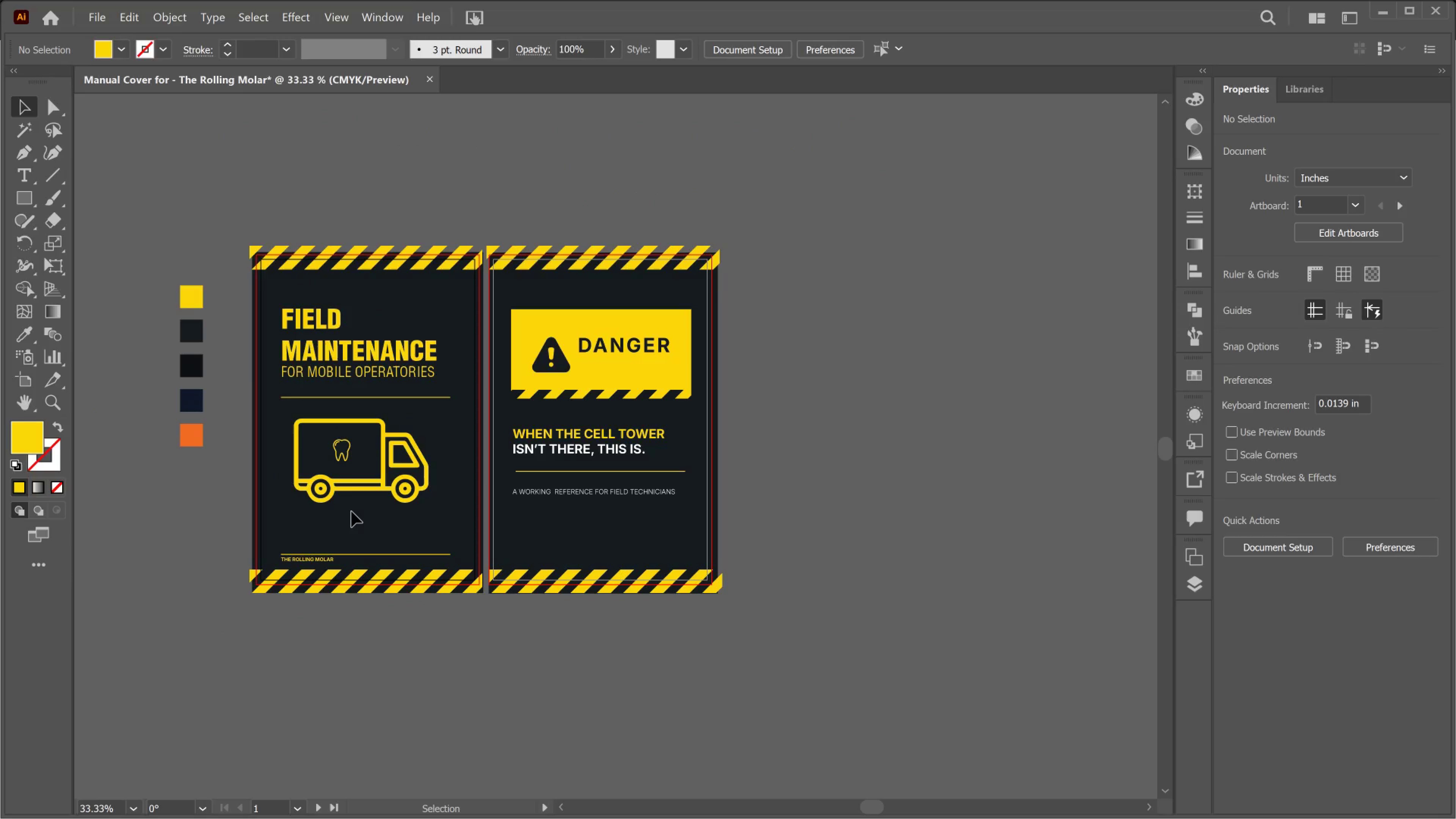 
key(Alt+AltLeft)
 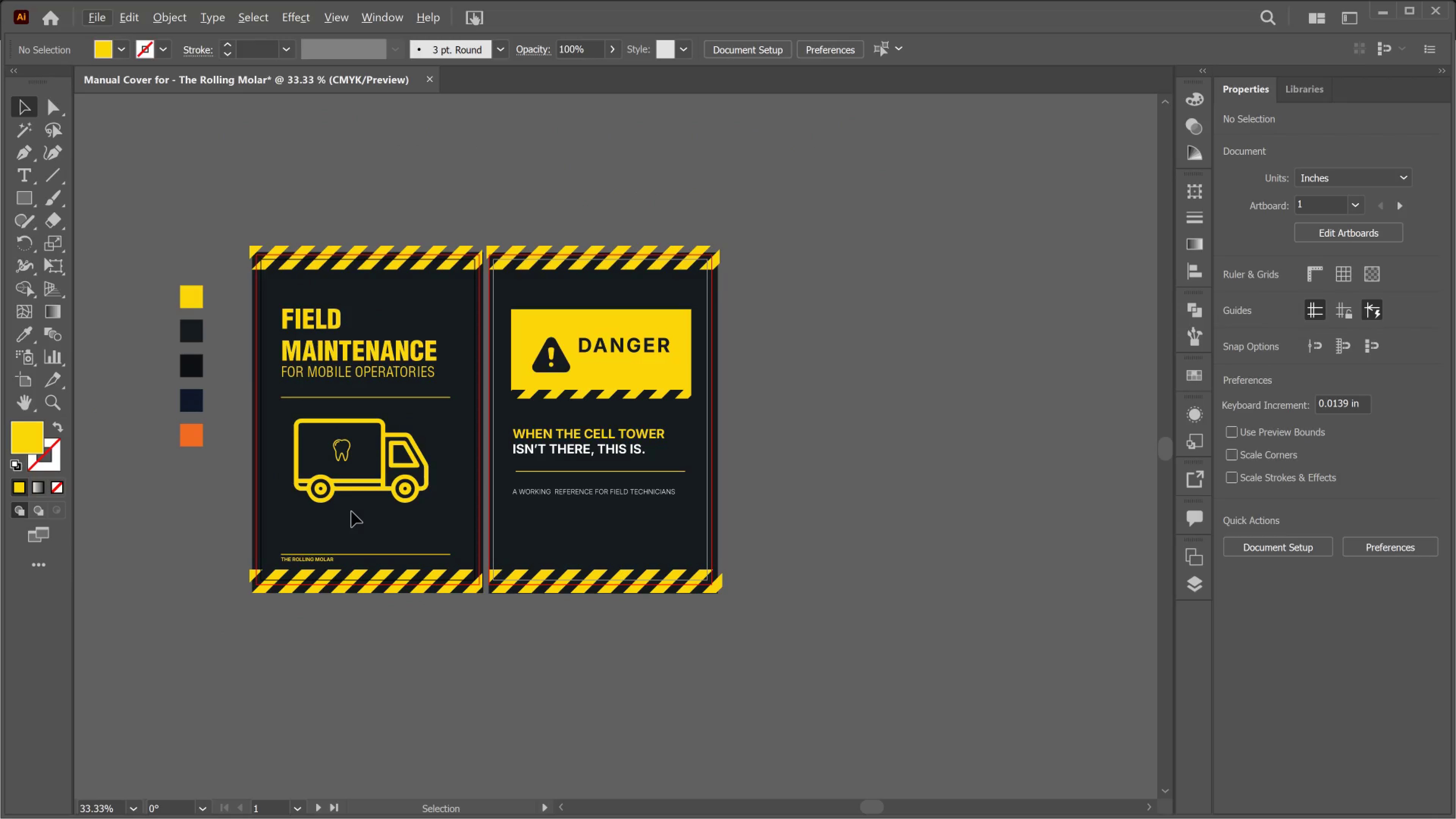 
key(Alt+AltLeft)
 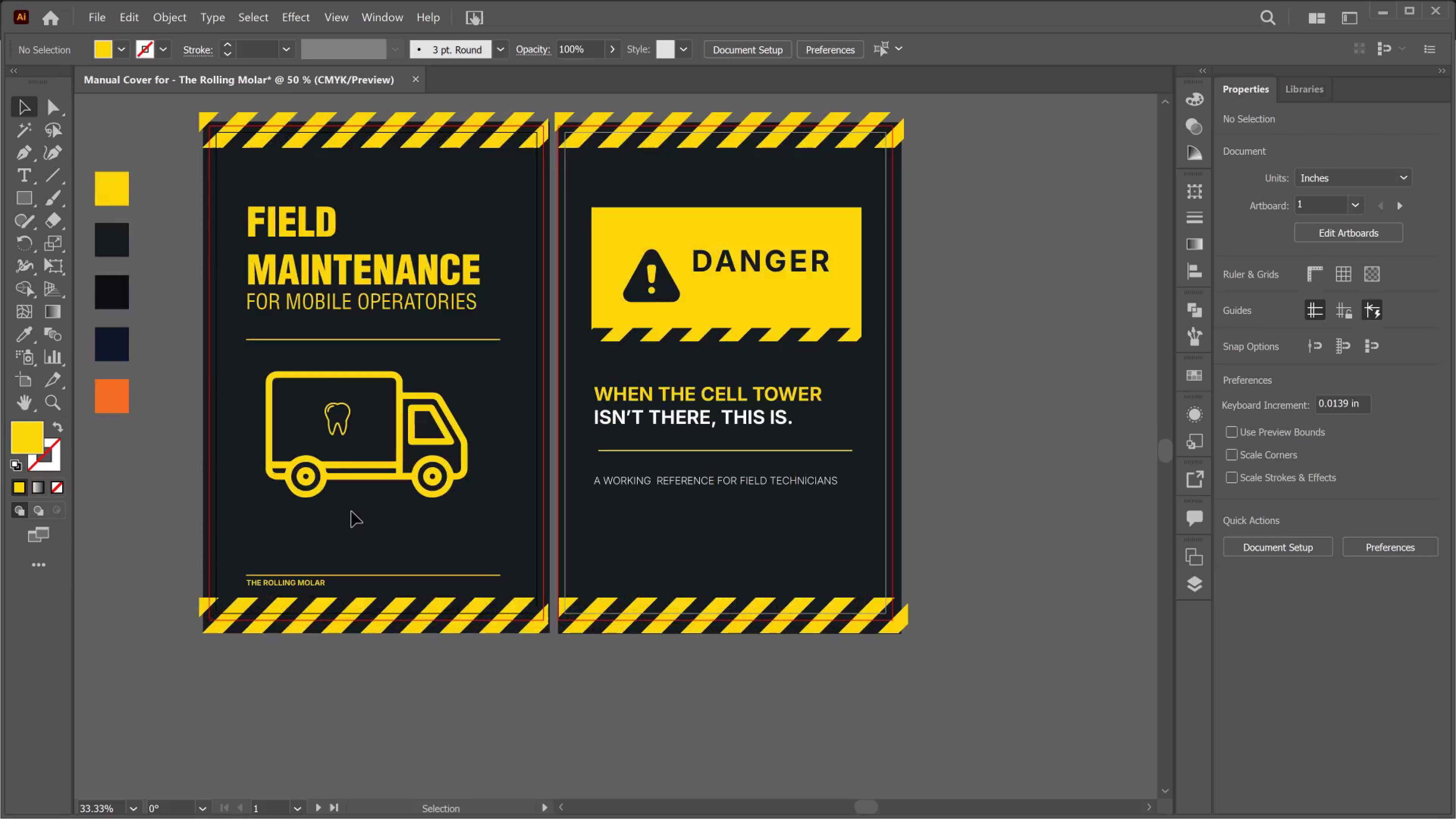 
scroll: coordinate [351, 511], scroll_direction: none, amount: 0.0
 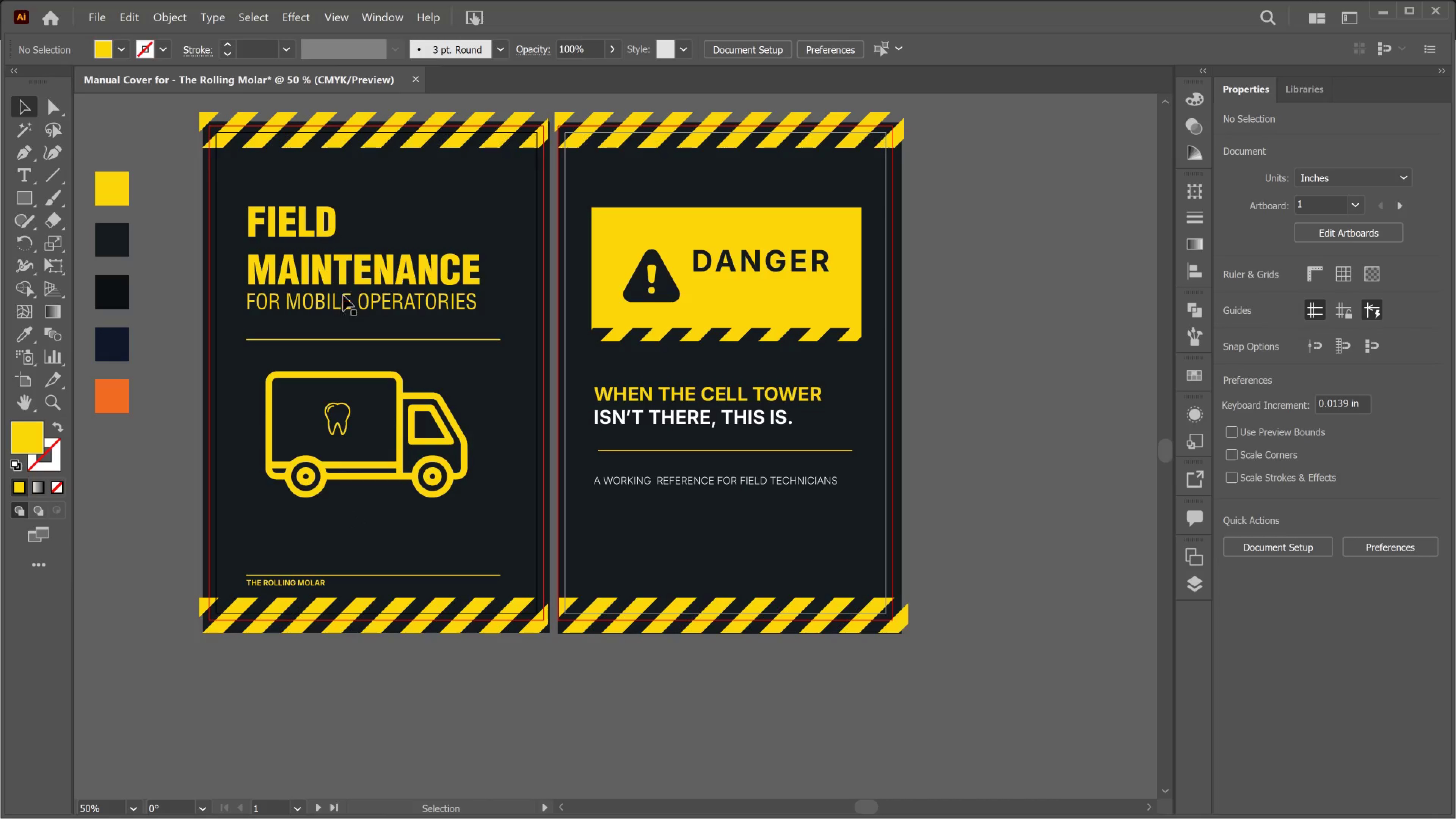 
left_click([349, 274])
 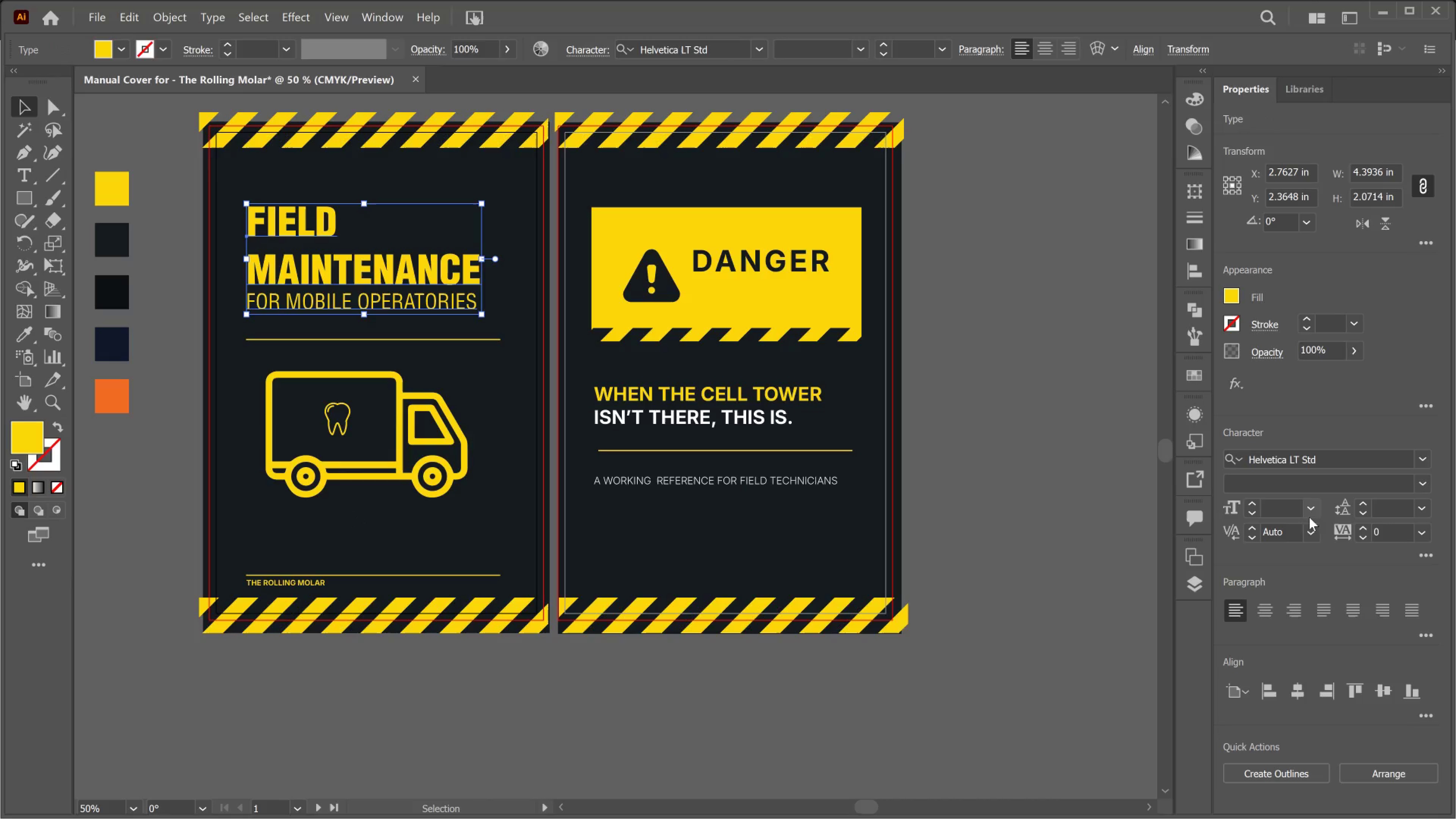 
left_click([1307, 473])
 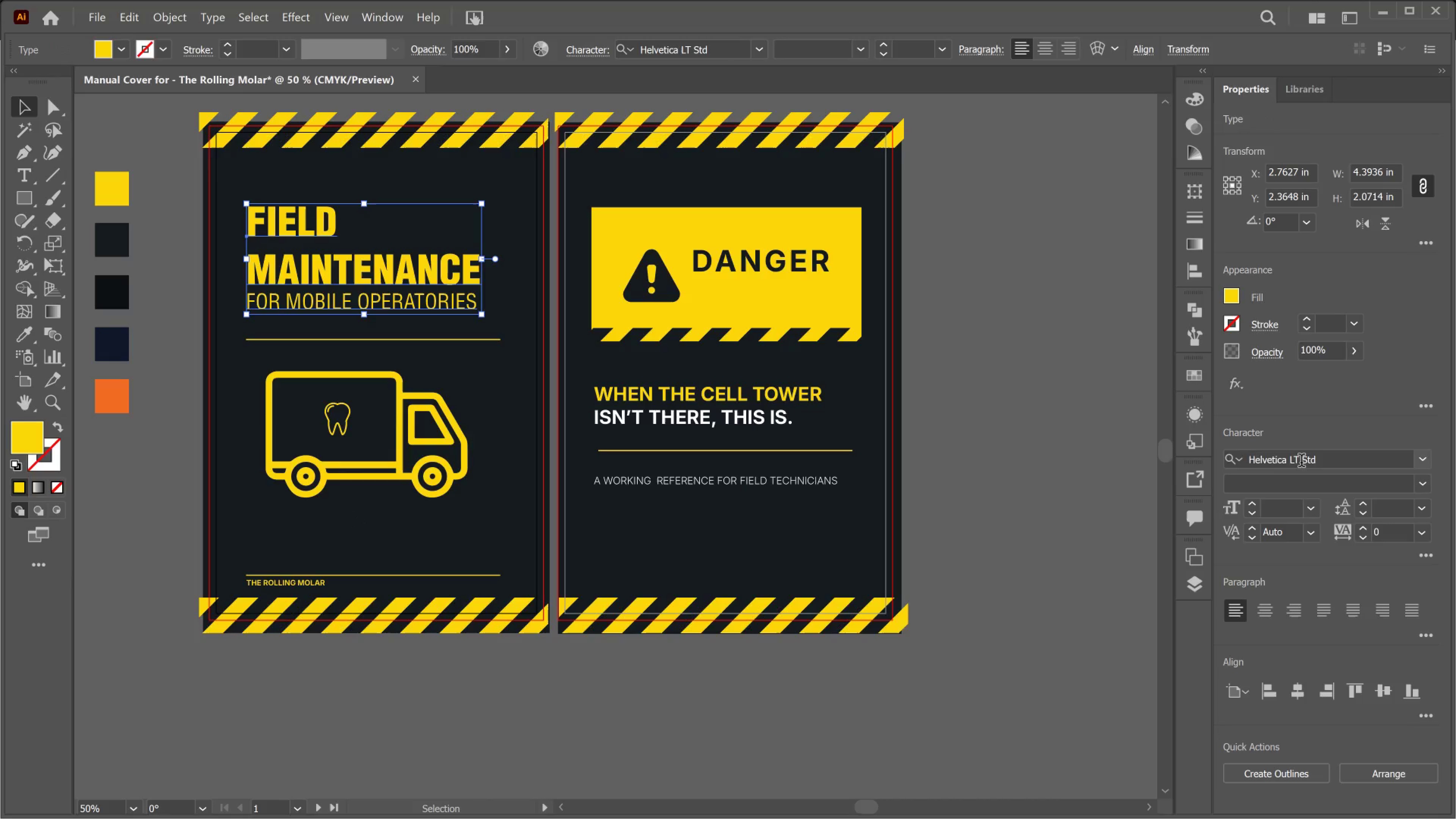 
left_click_drag(start_coordinate=[1301, 462], to_coordinate=[1302, 462])
 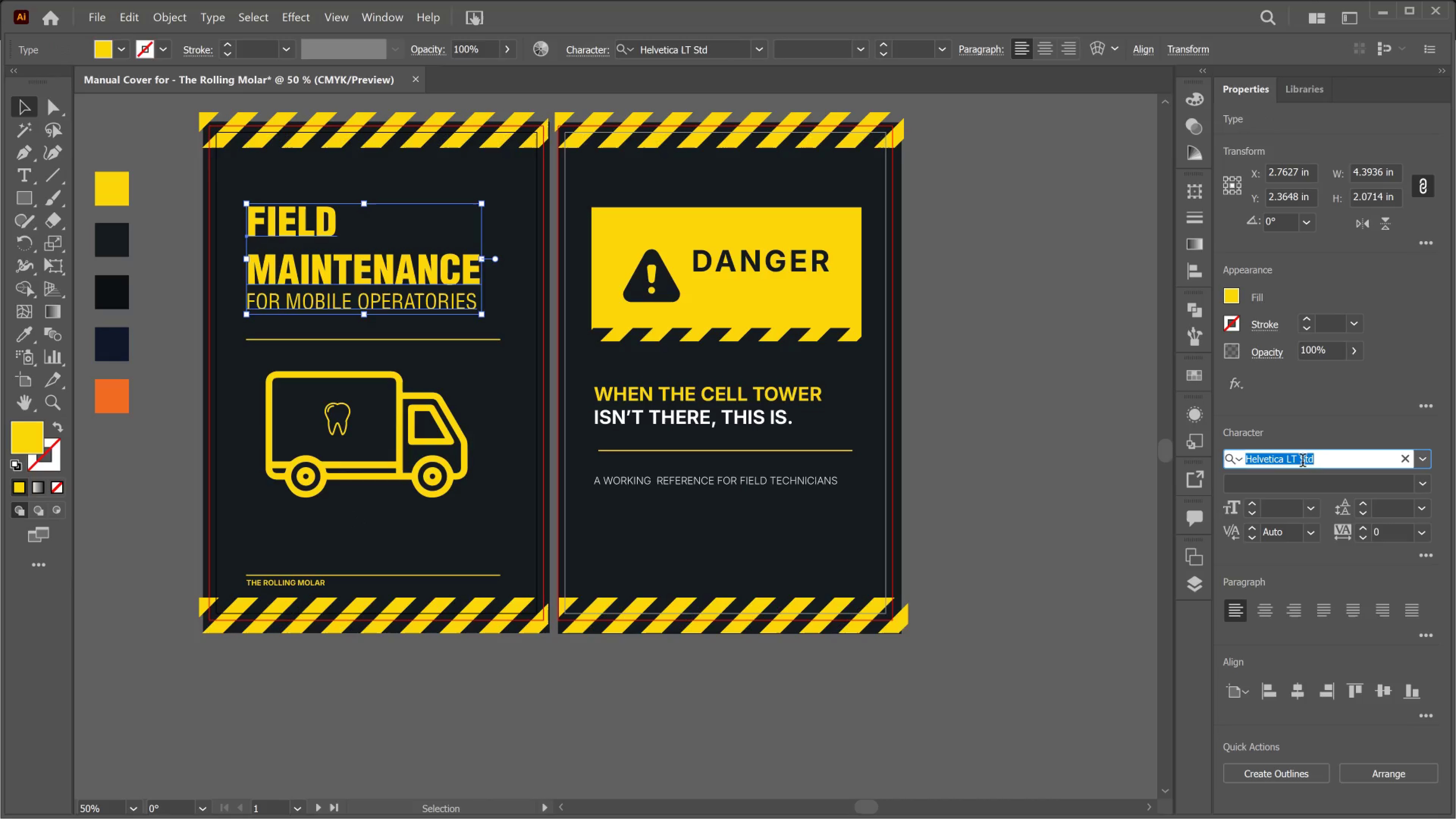 
type(INTER)
 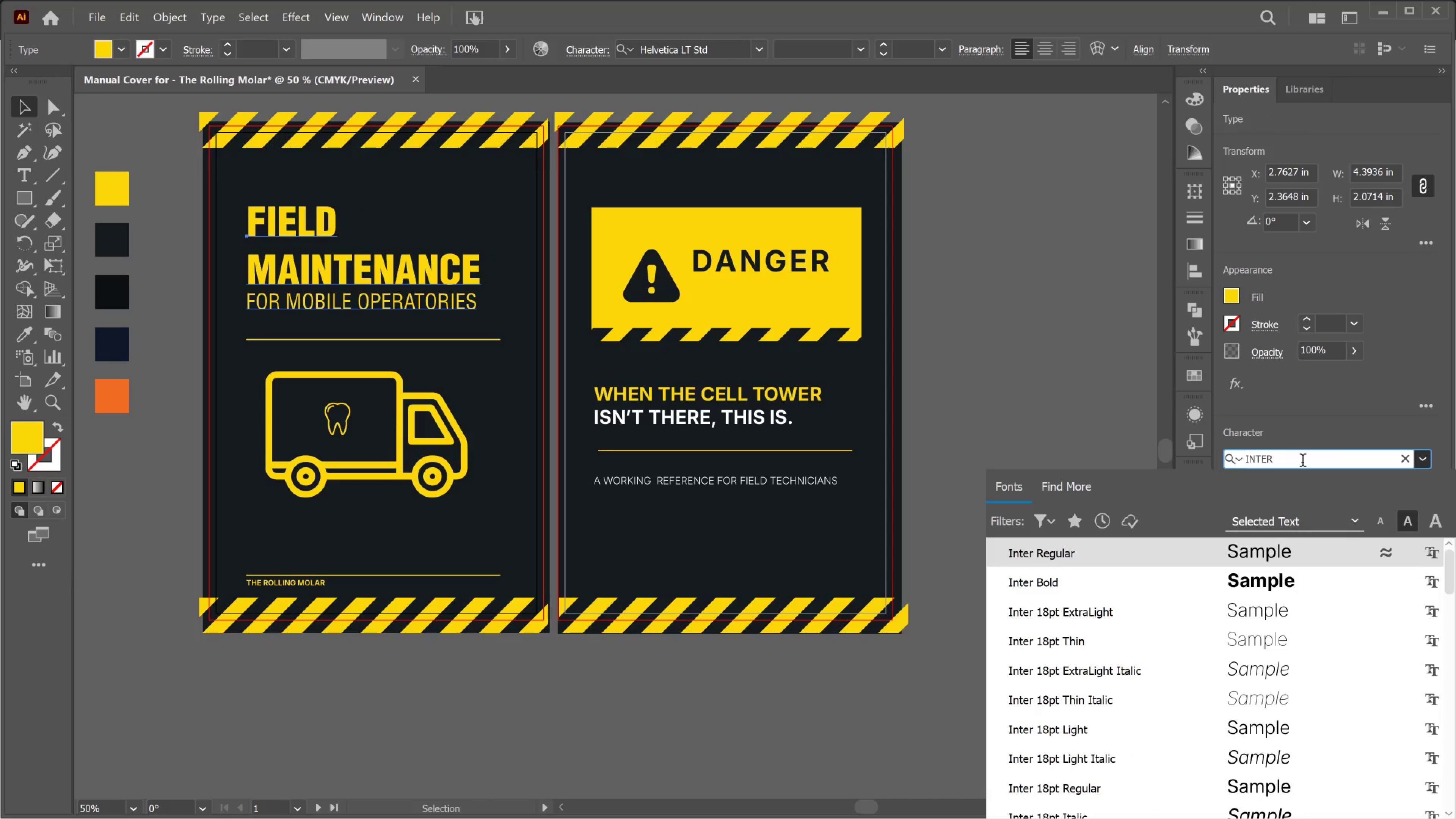 
key(Enter)
 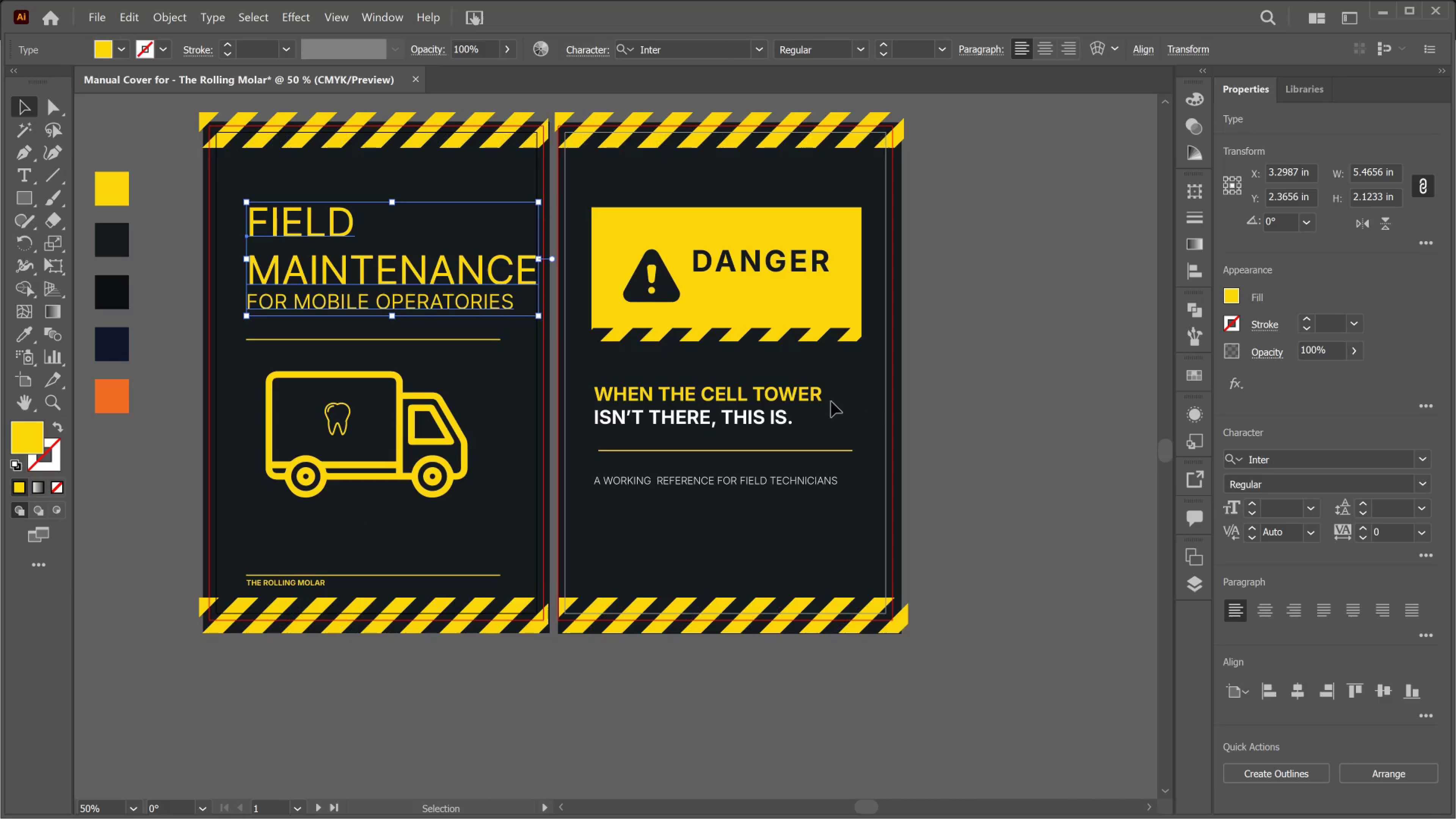 
key(T)
 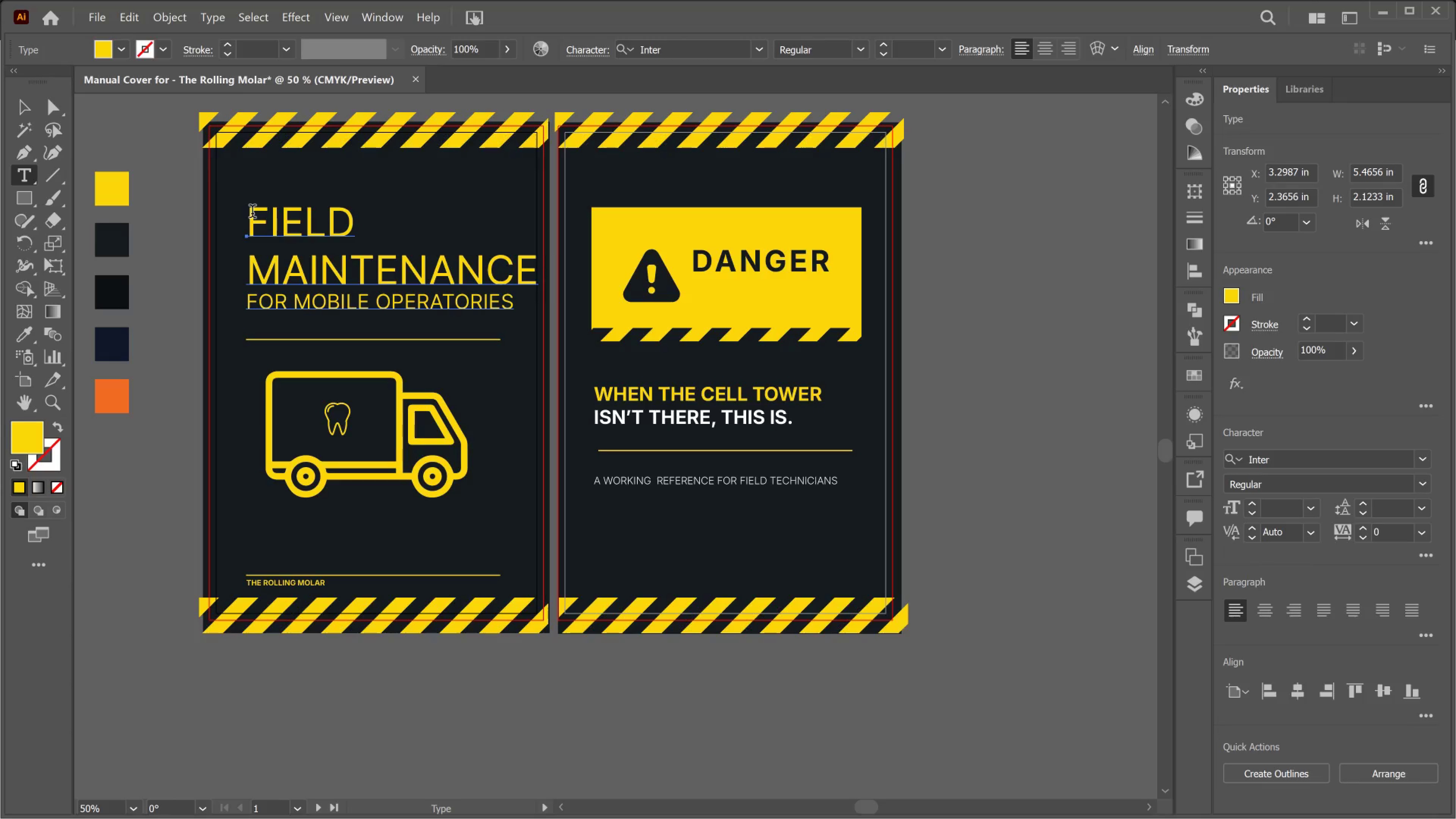 
left_click_drag(start_coordinate=[252, 213], to_coordinate=[794, 270])
 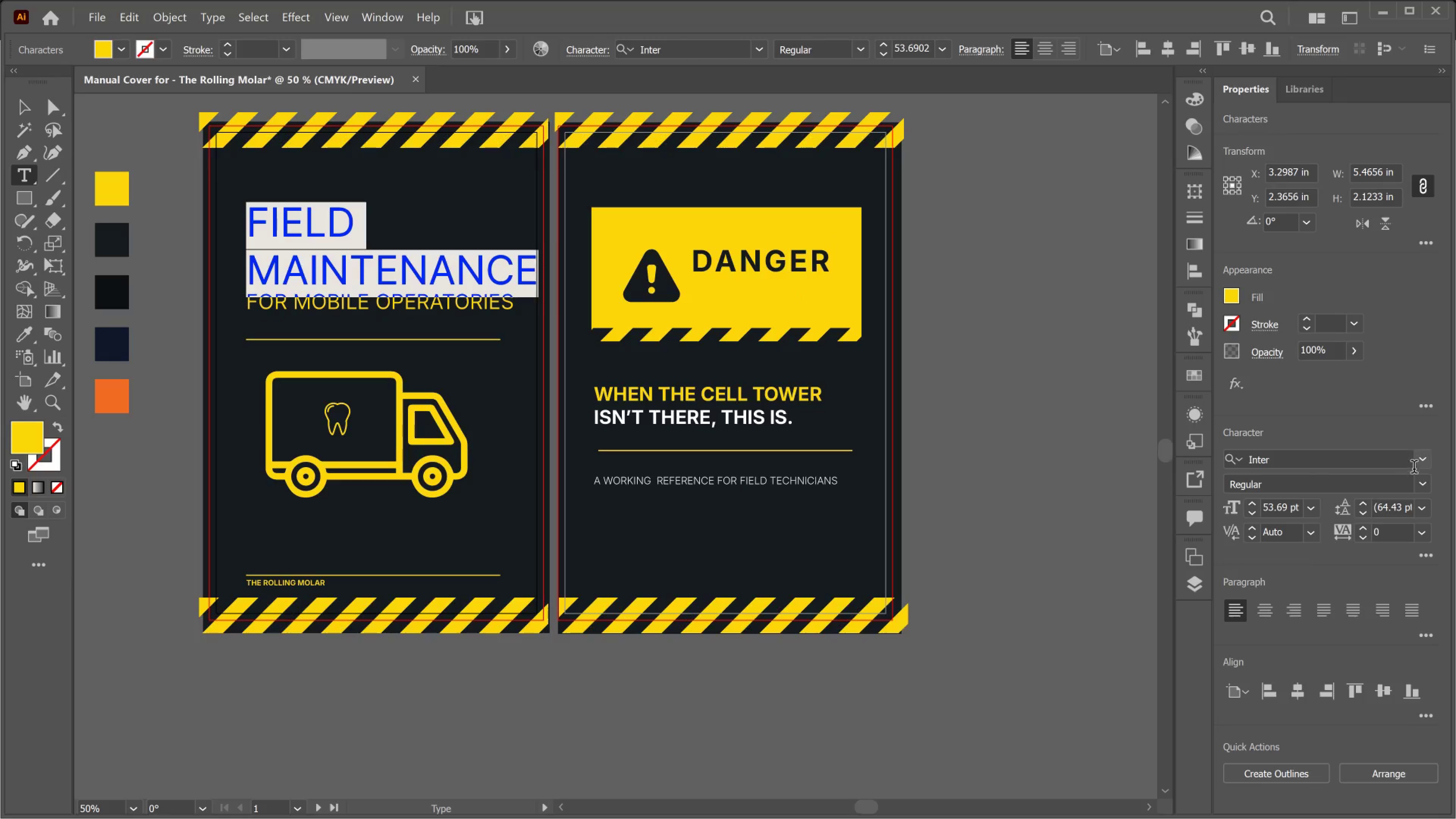 
left_click([1418, 483])
 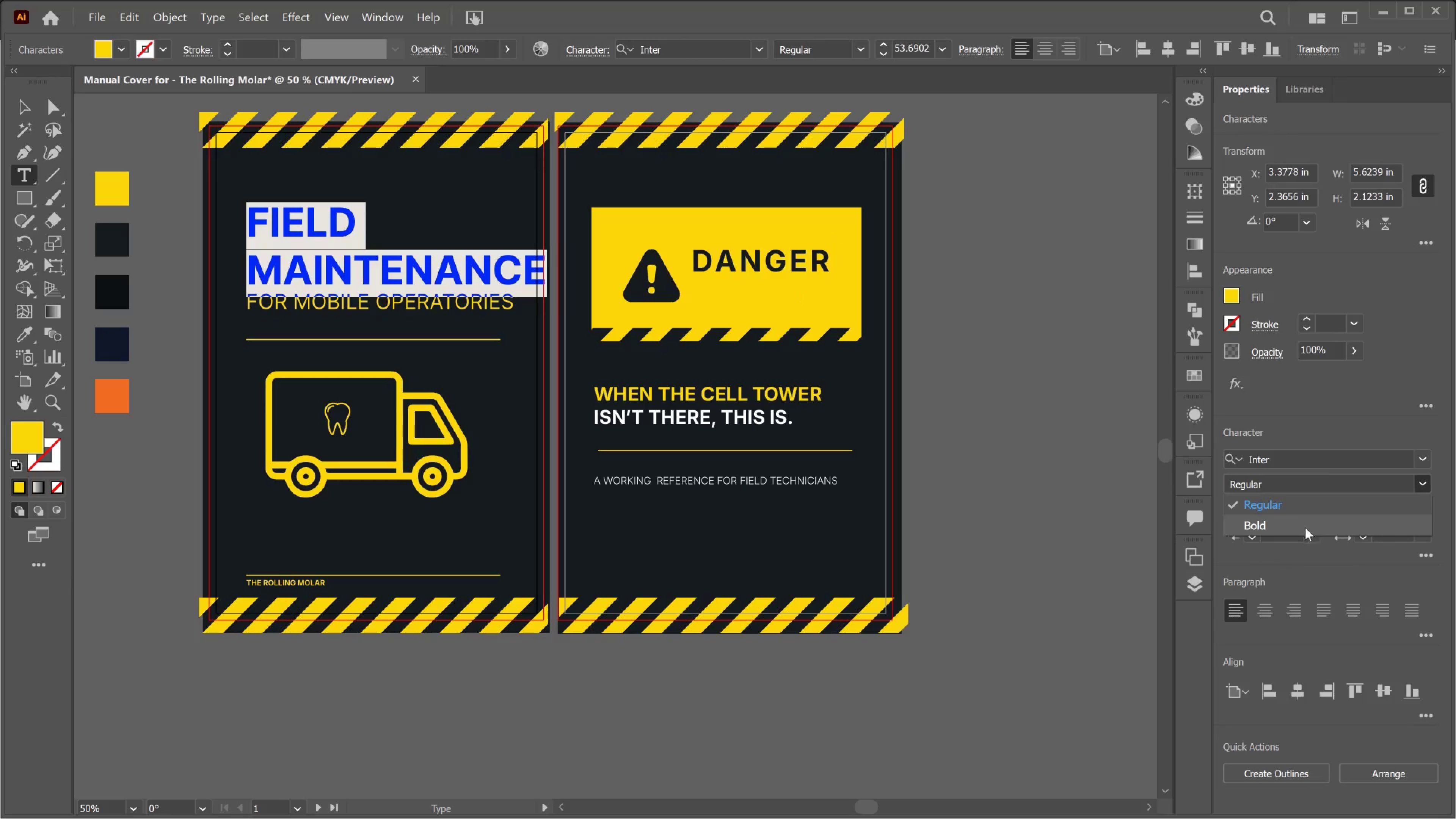 
left_click([1305, 527])
 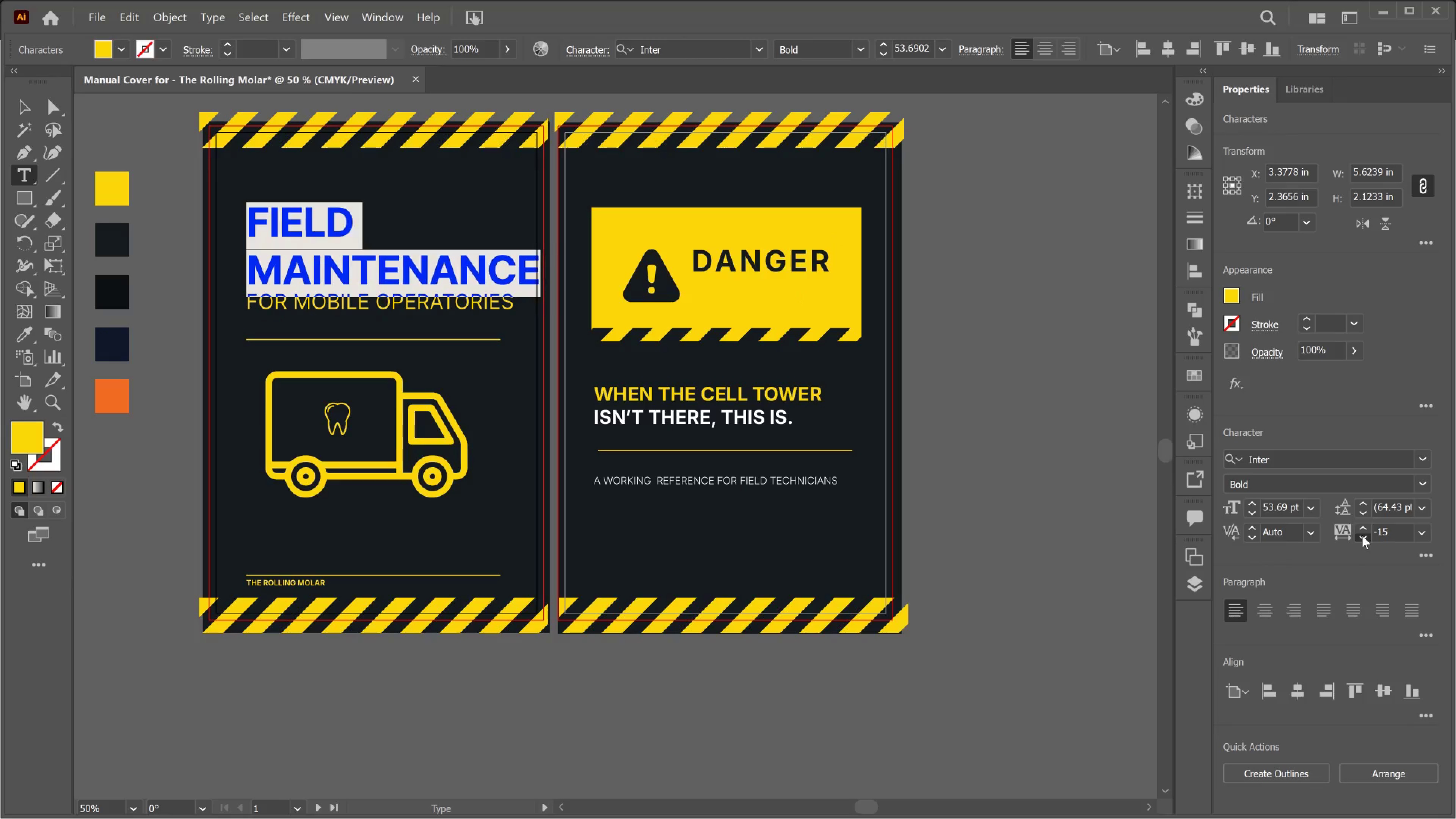 
left_click([1362, 535])
 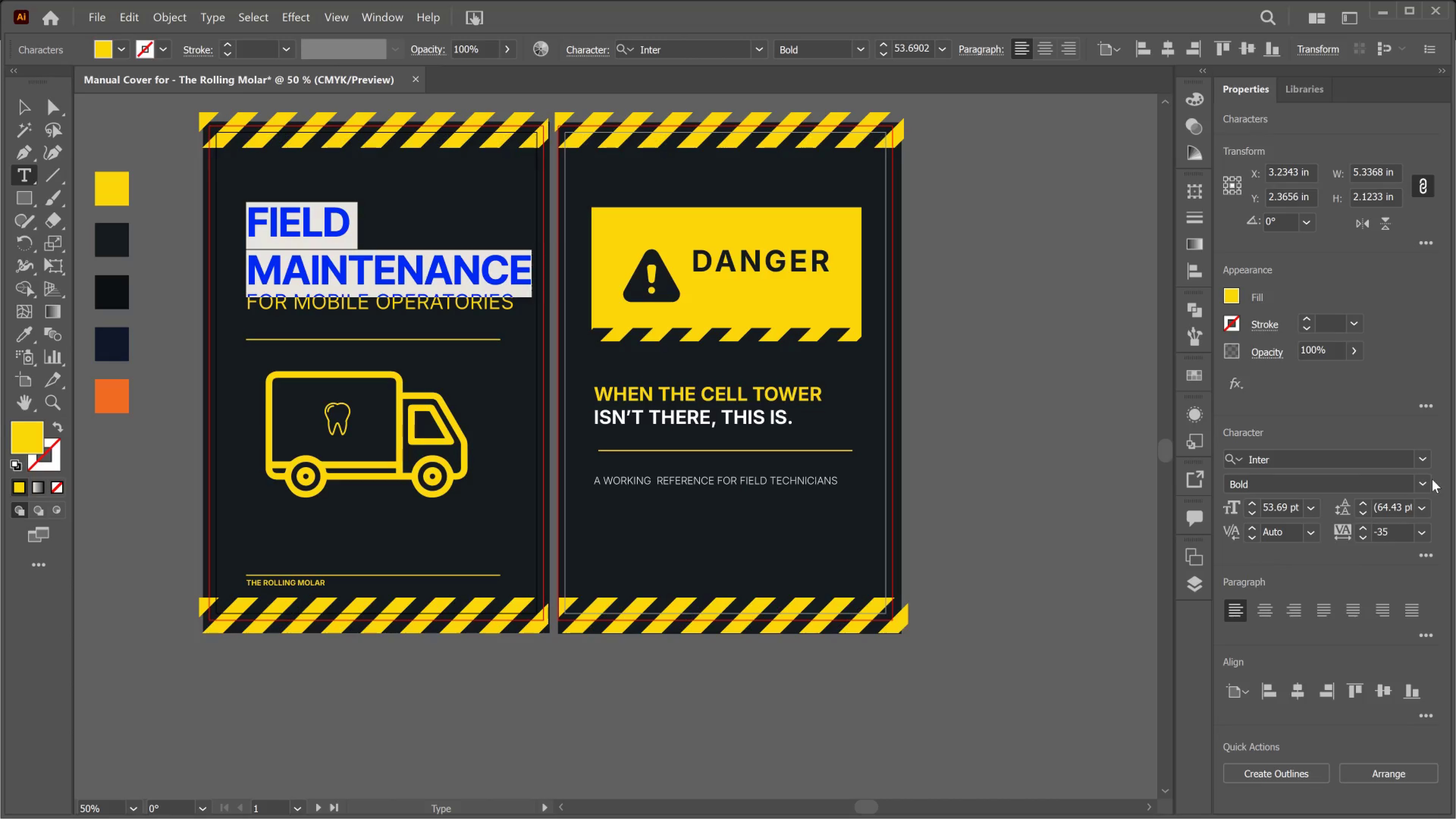 
left_click([1428, 482])
 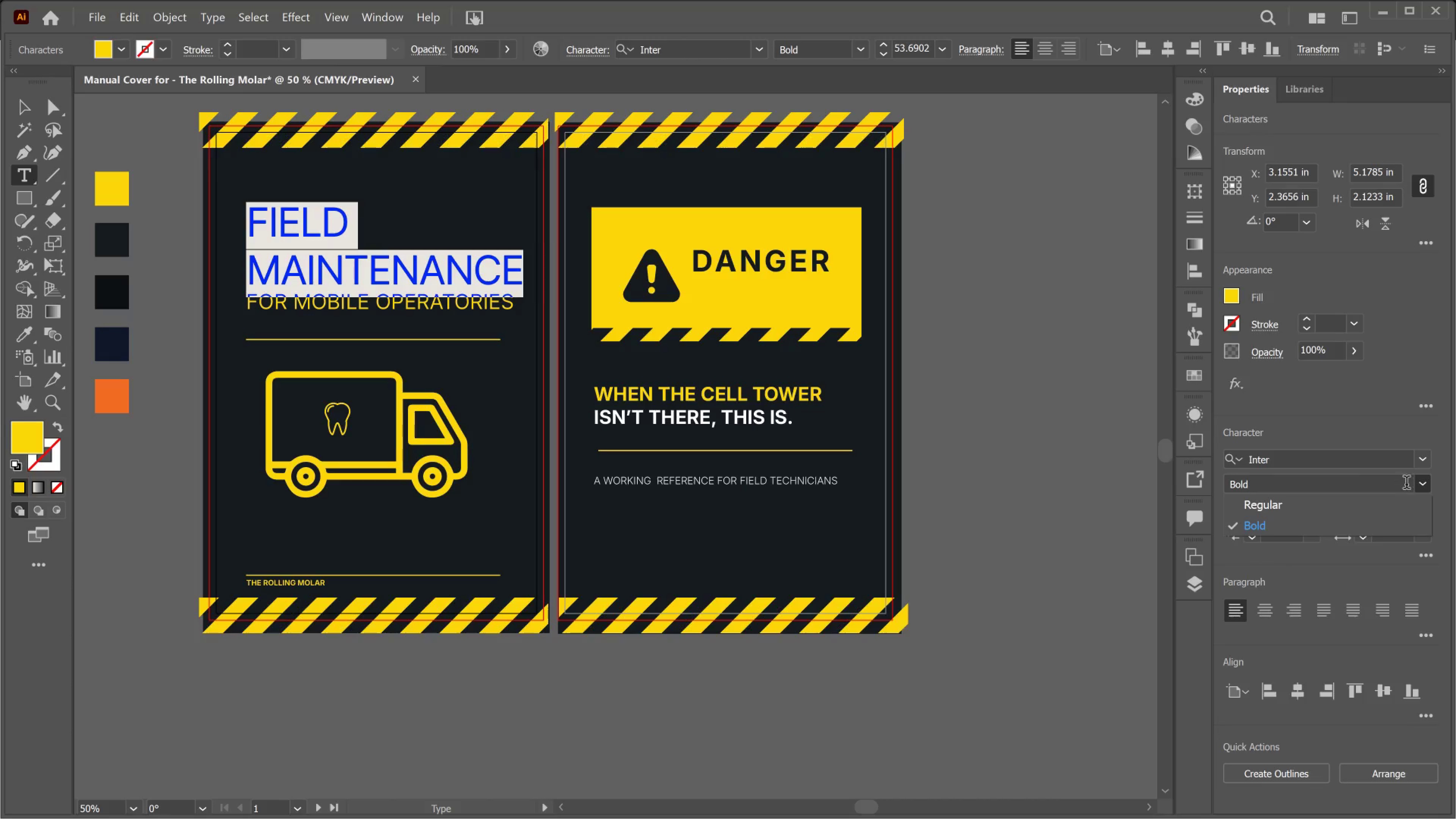 
left_click([1409, 477])
 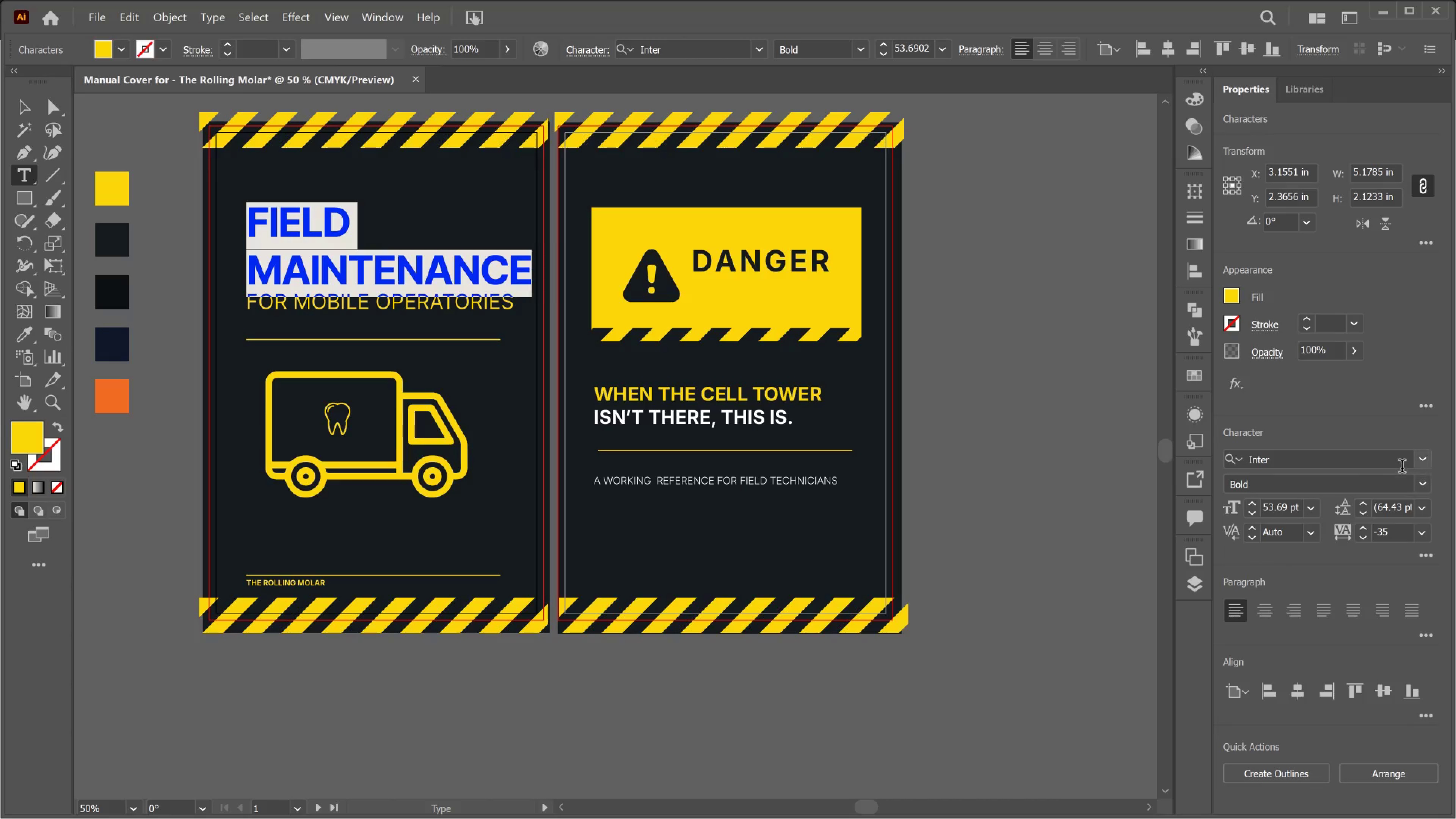 
left_click([1400, 468])
 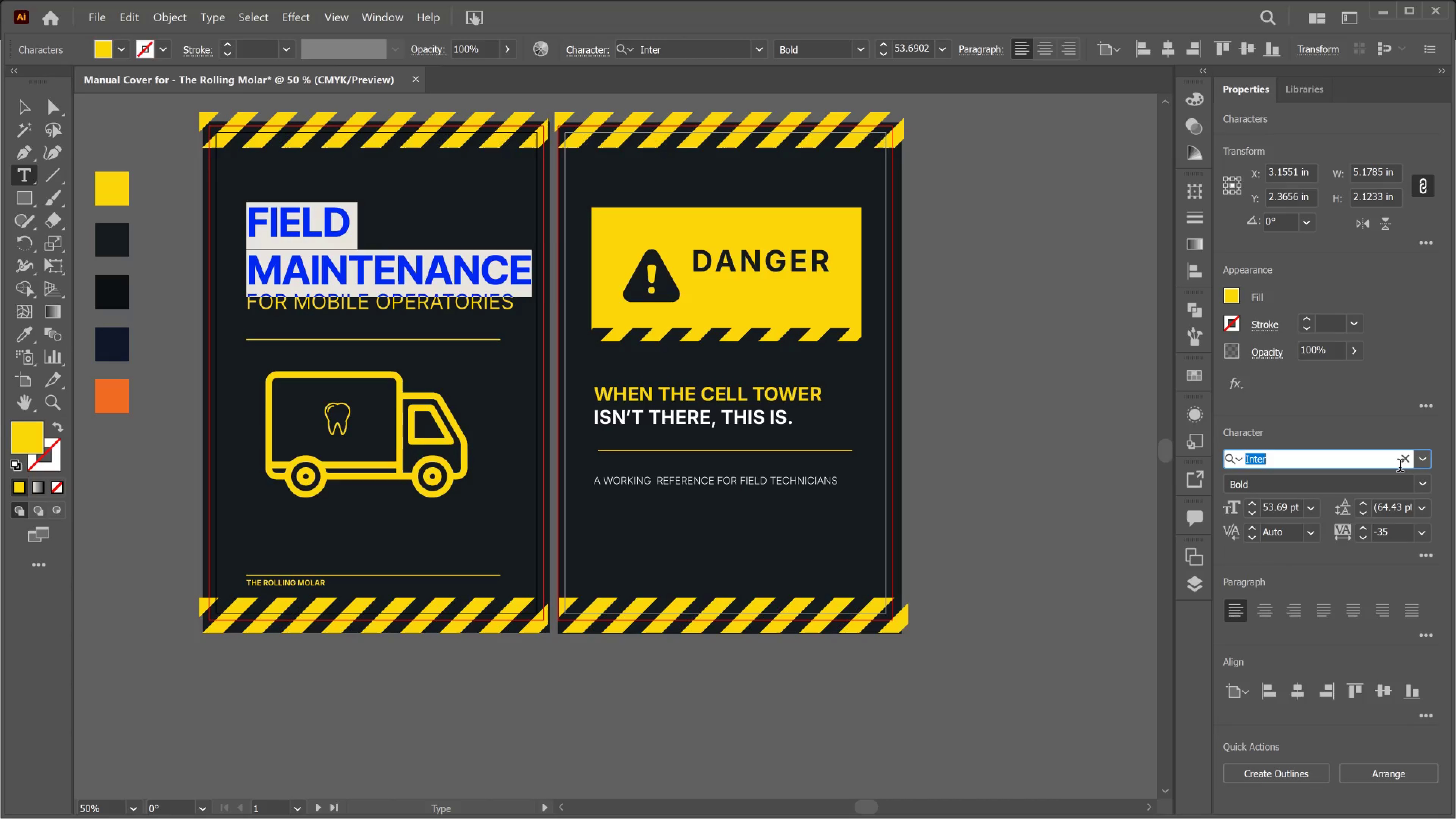 
left_click([1400, 467])
 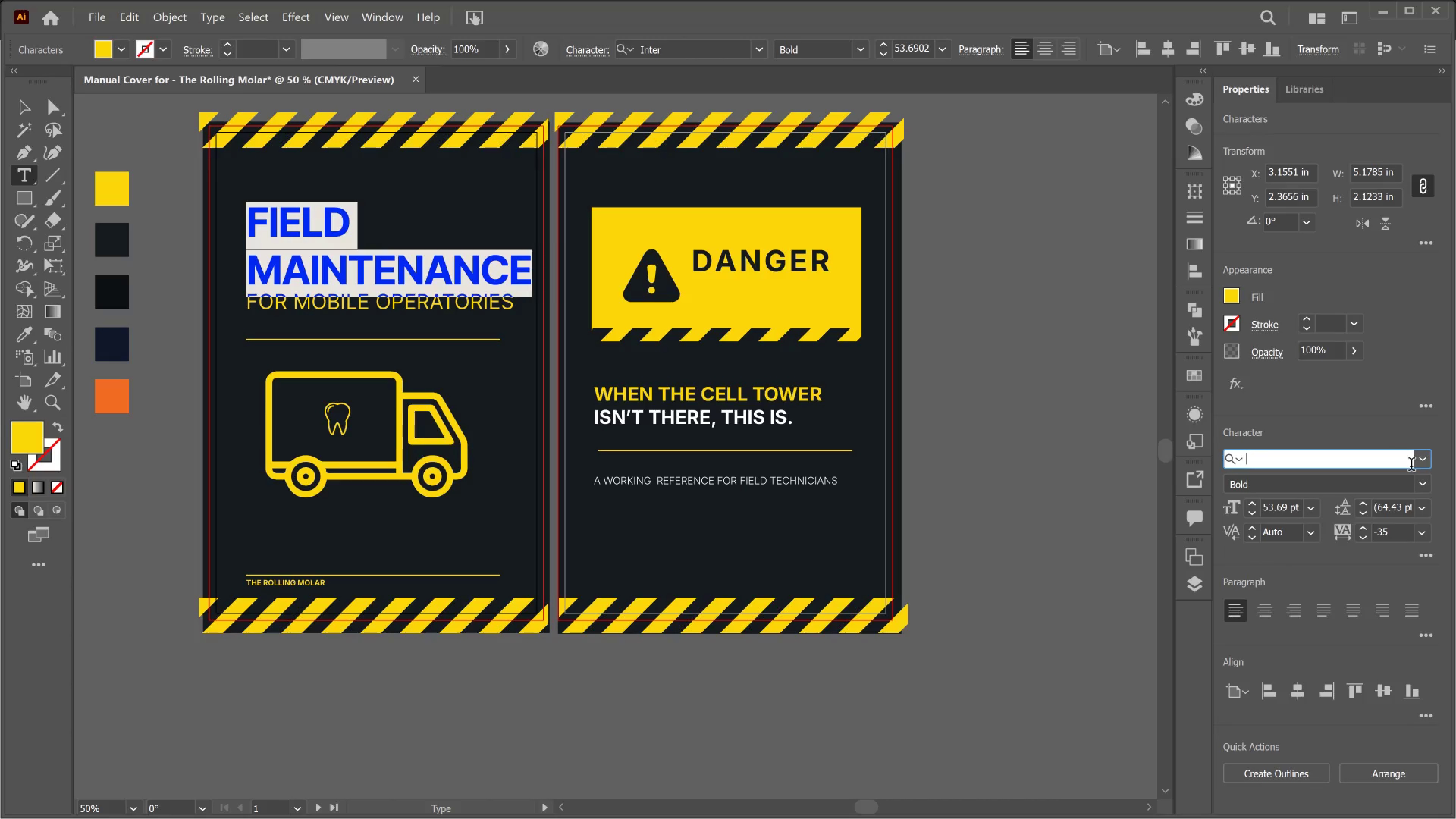 
type(INTER)
 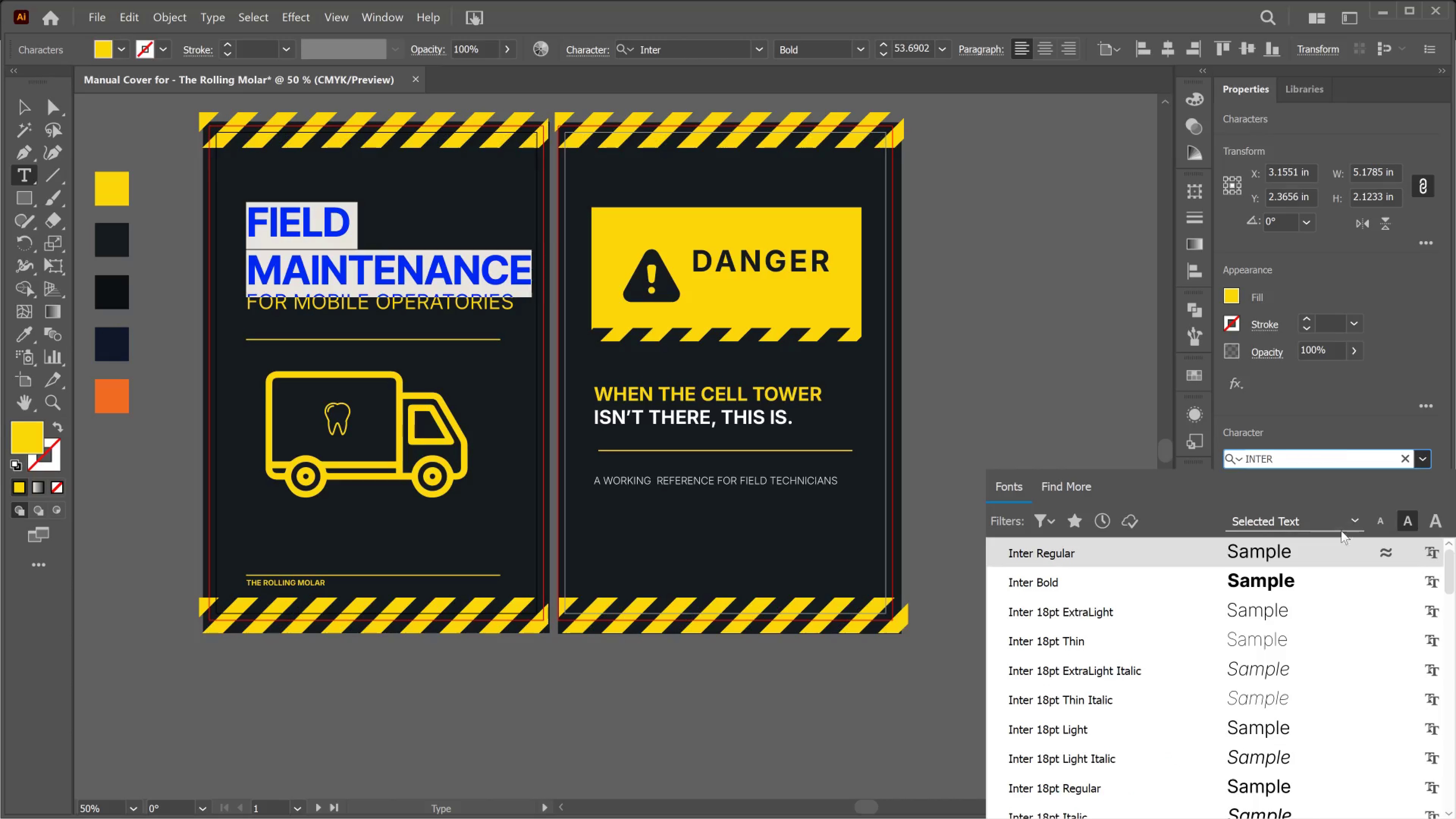 
scroll: coordinate [1304, 649], scroll_direction: down, amount: 3.0
 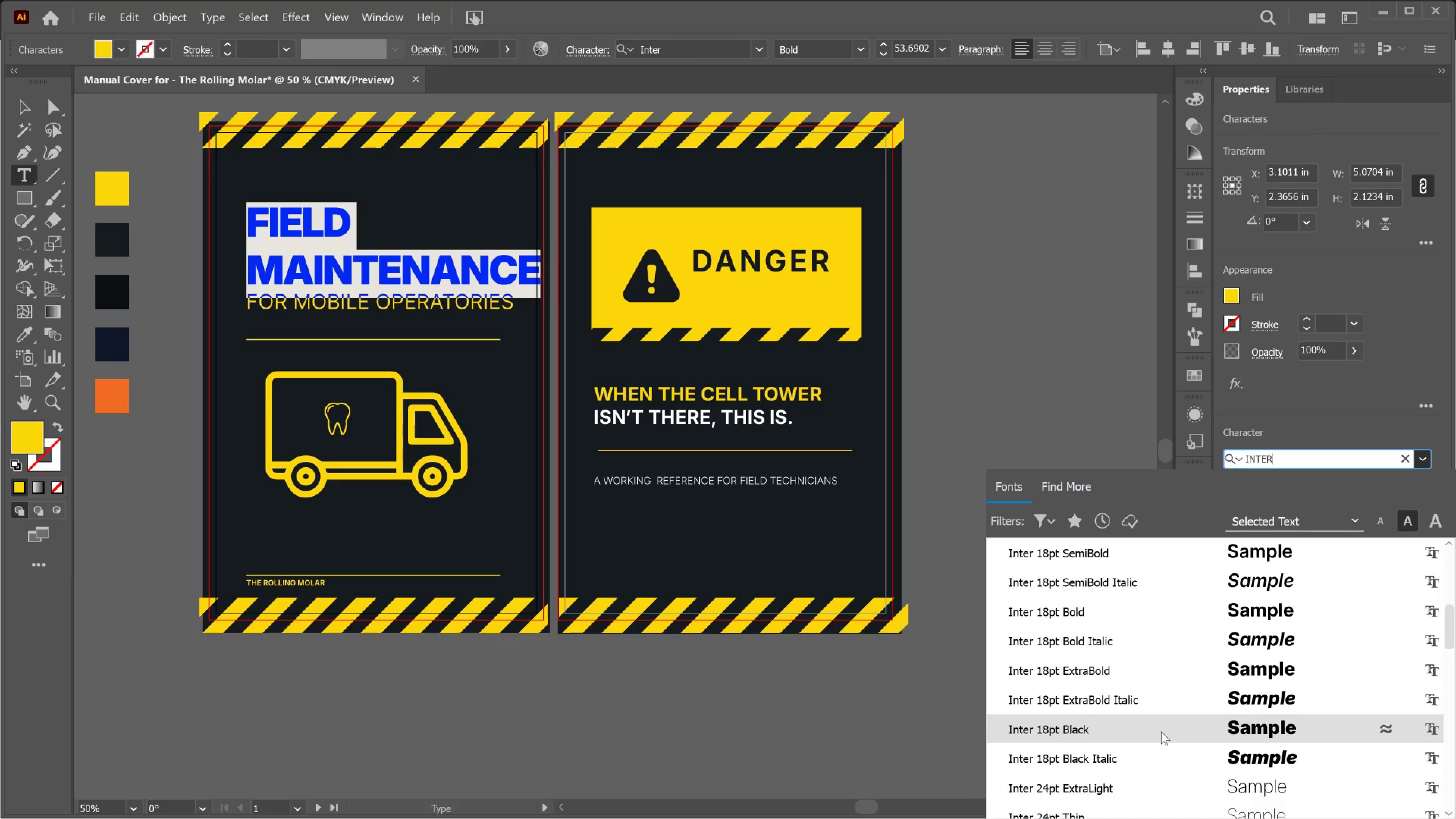 
left_click([1161, 731])
 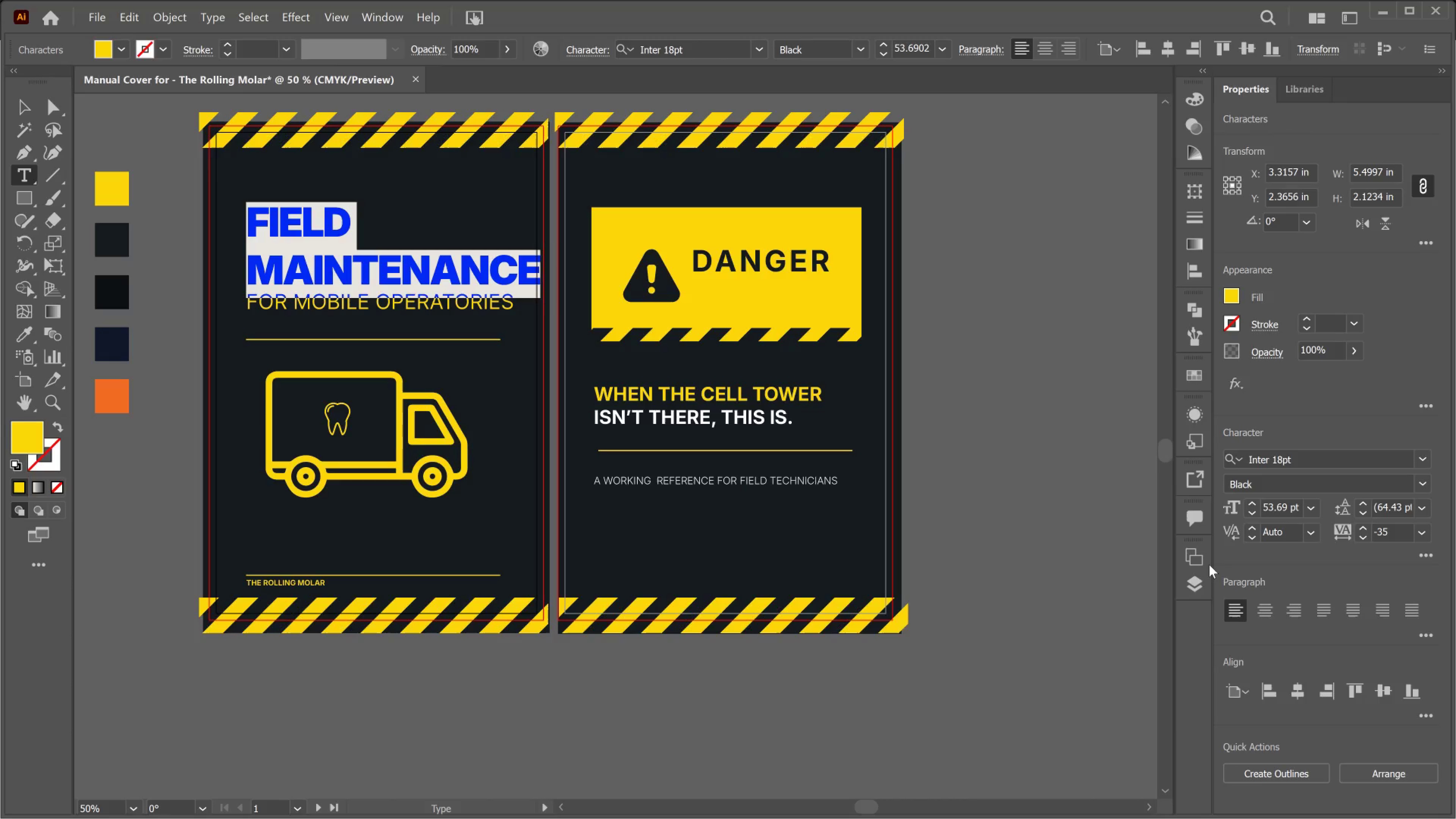 
key(Control+Shift+Comma)
 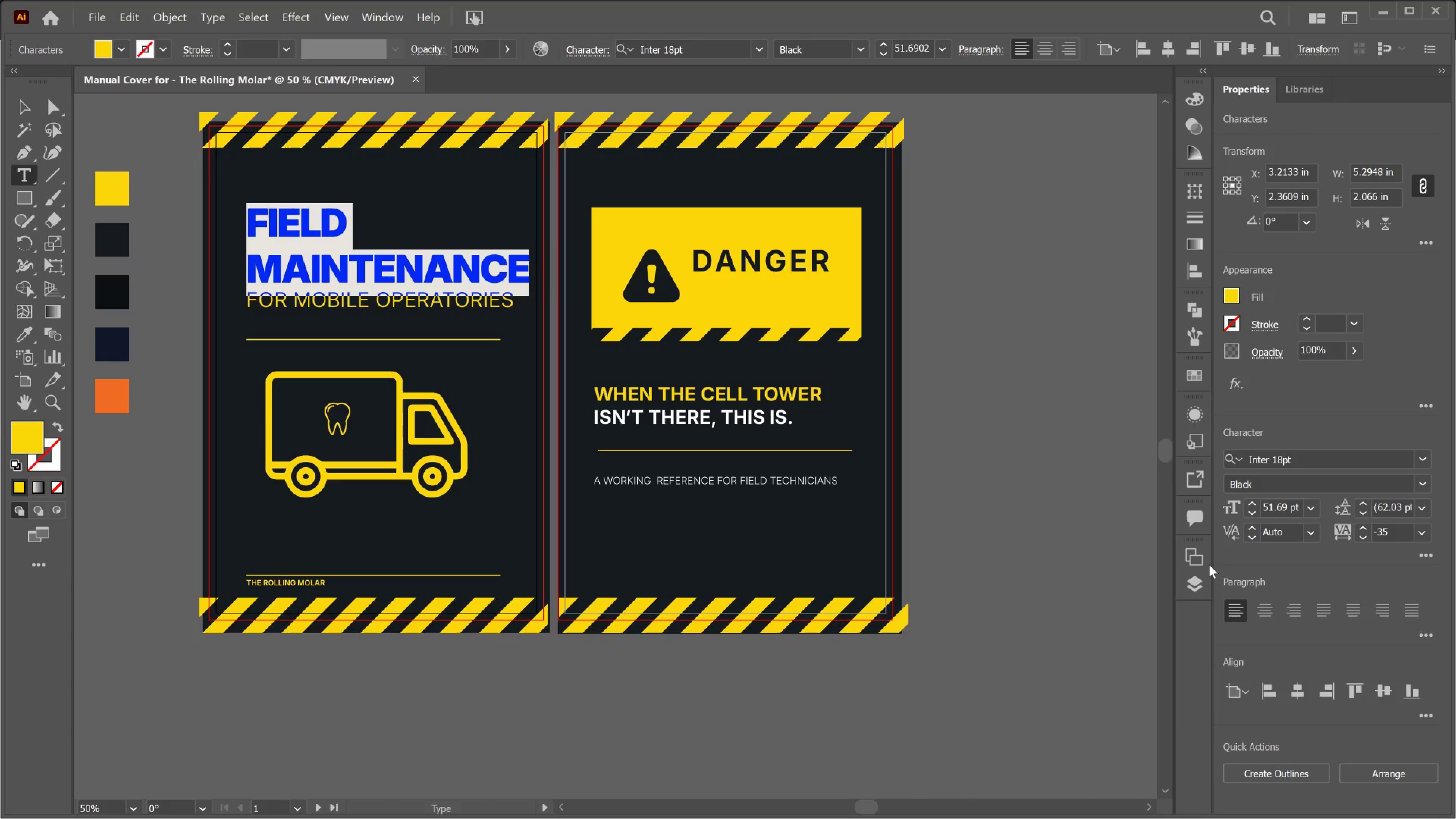 
key(Control+Shift+Comma)
 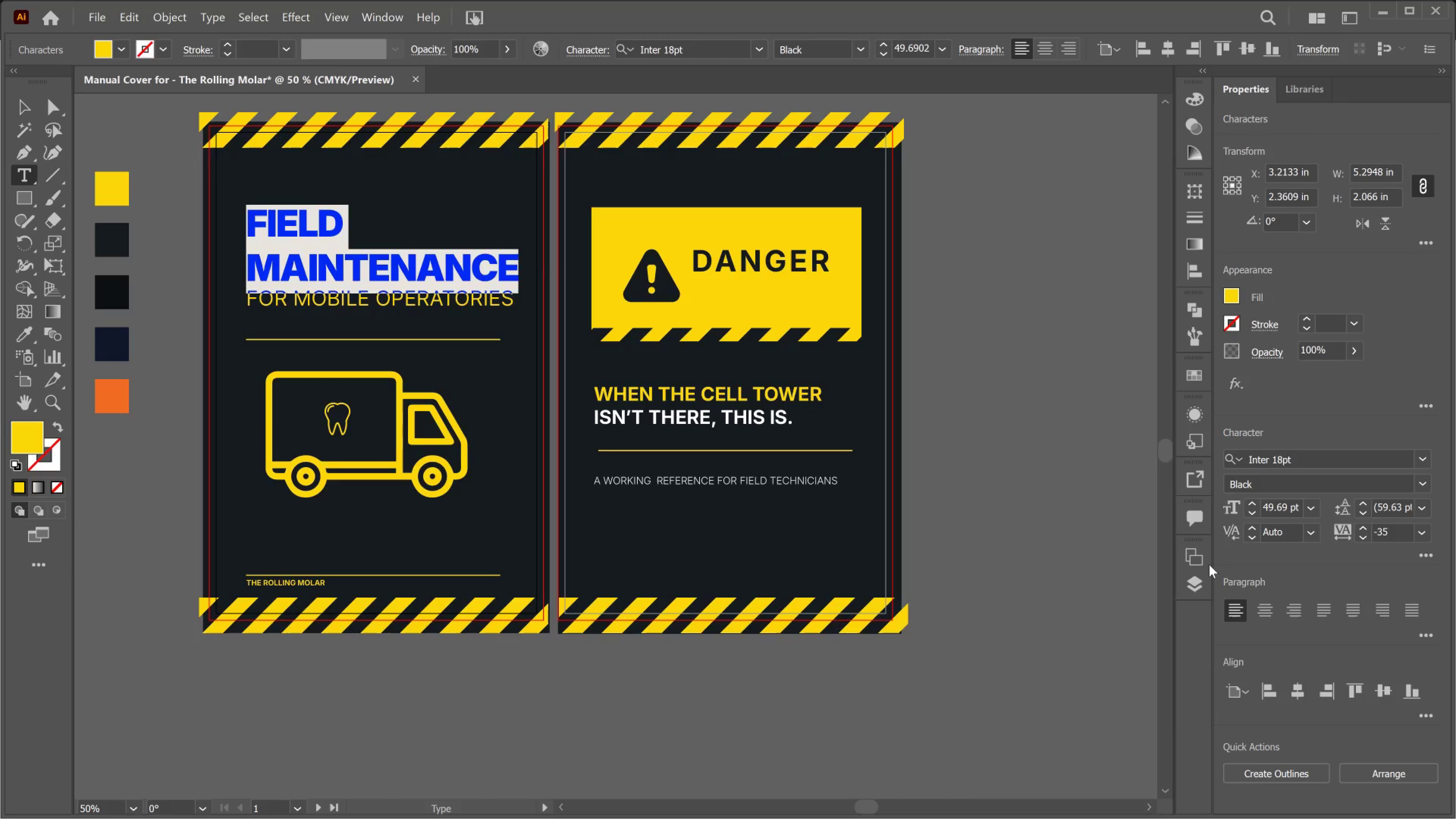 
key(Control+Shift+Comma)
 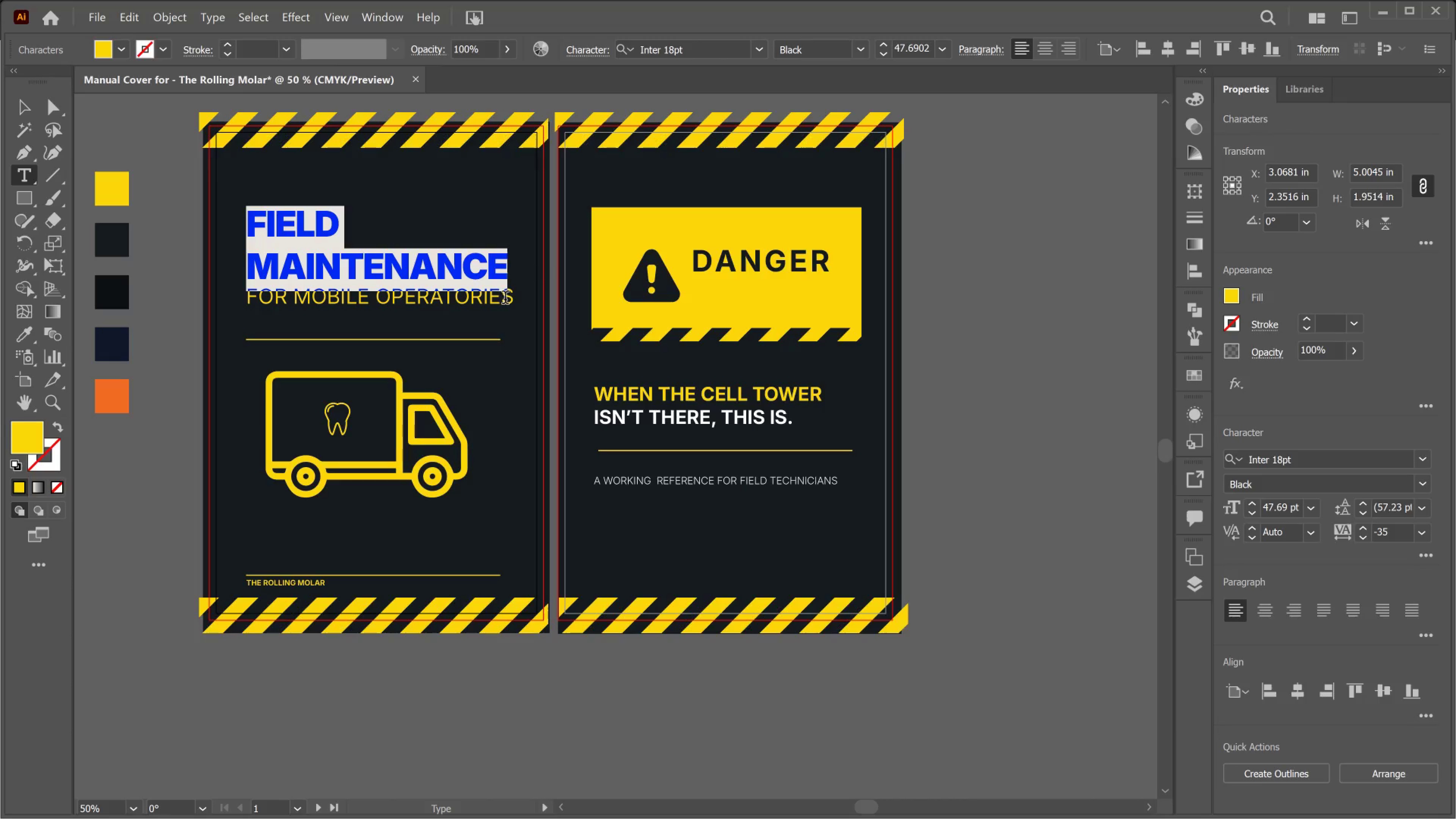 
left_click_drag(start_coordinate=[509, 298], to_coordinate=[226, 297])
 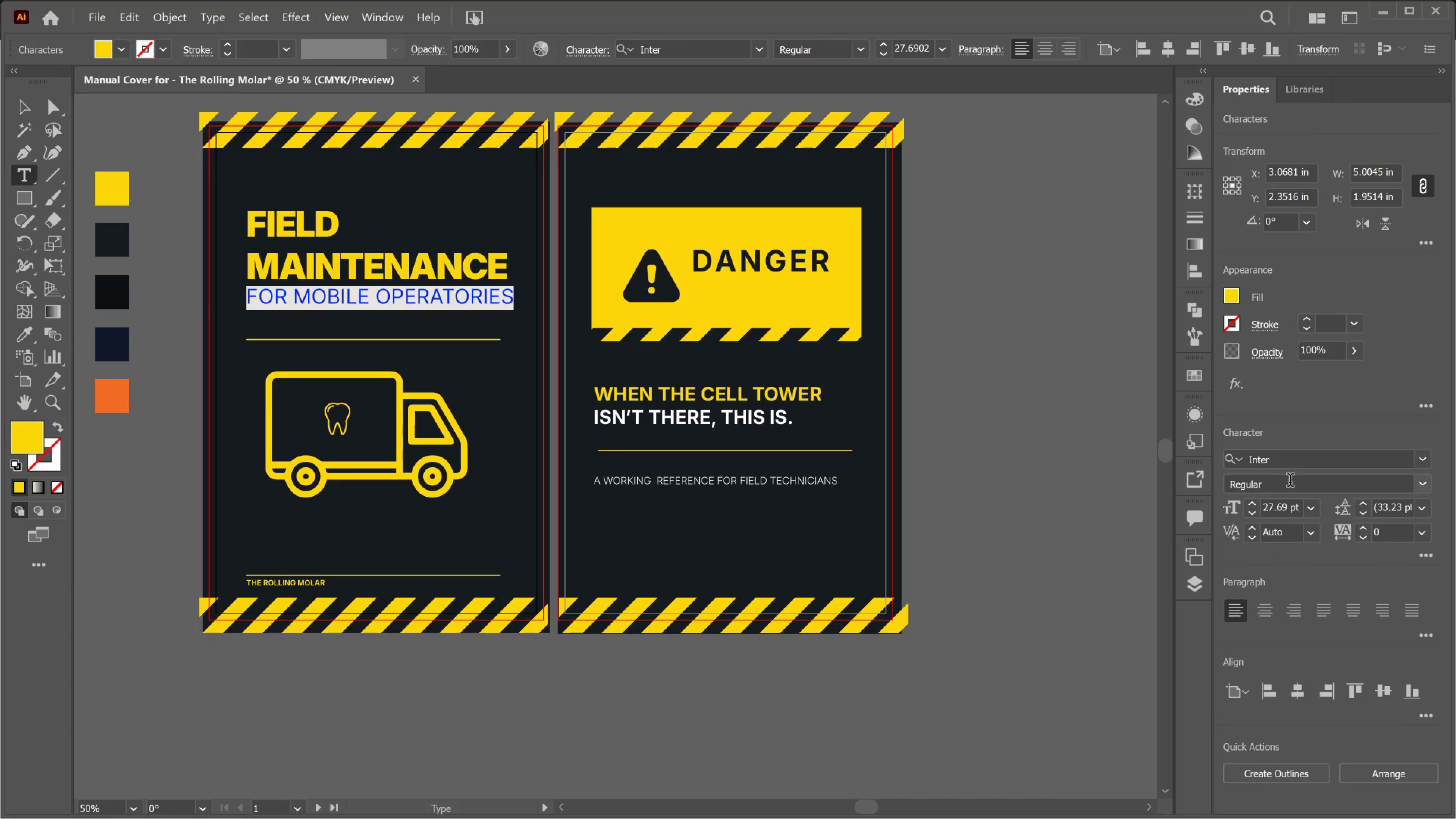 
left_click_drag(start_coordinate=[1290, 470], to_coordinate=[1293, 470])
 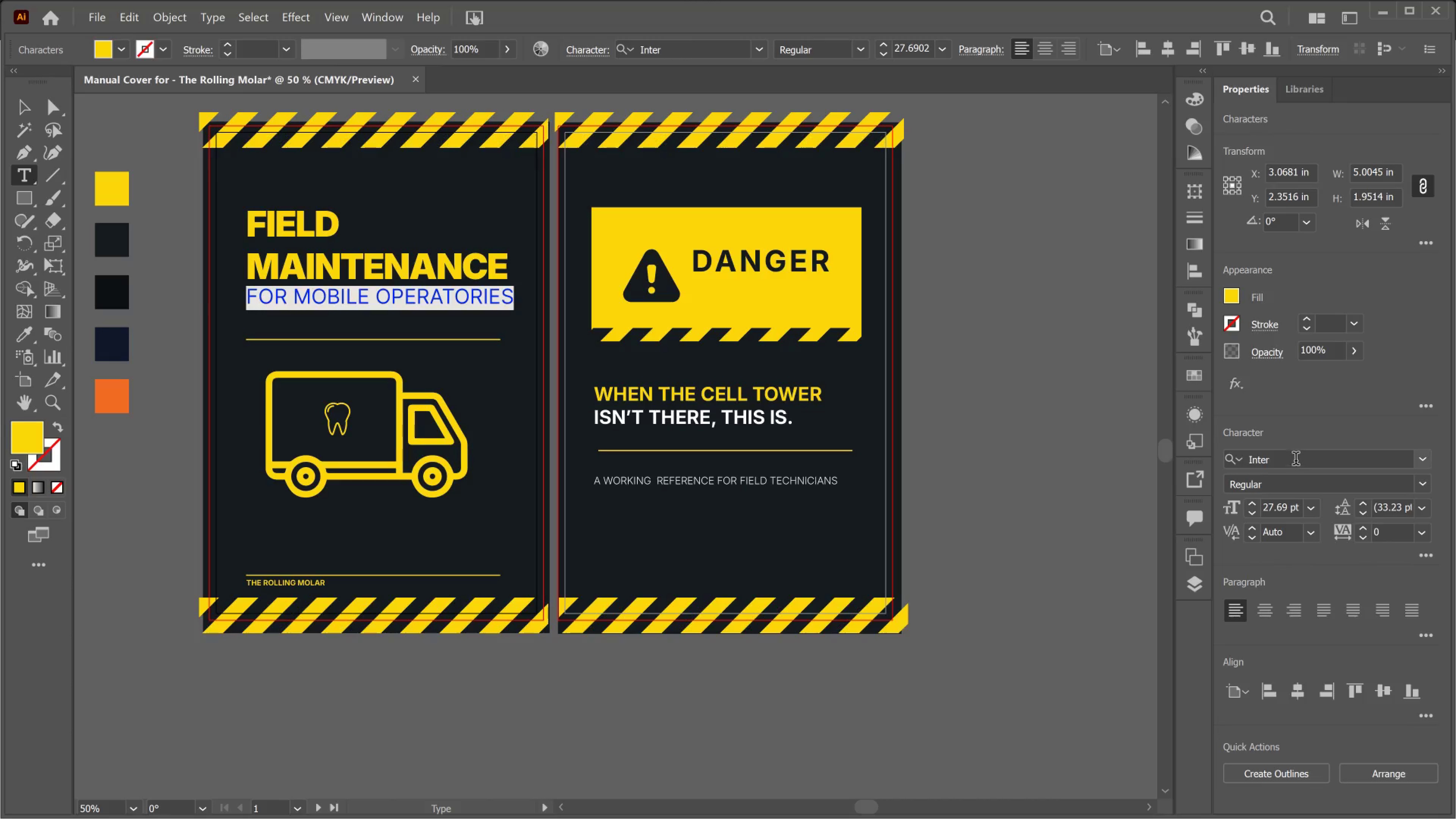 
left_click([1296, 460])
 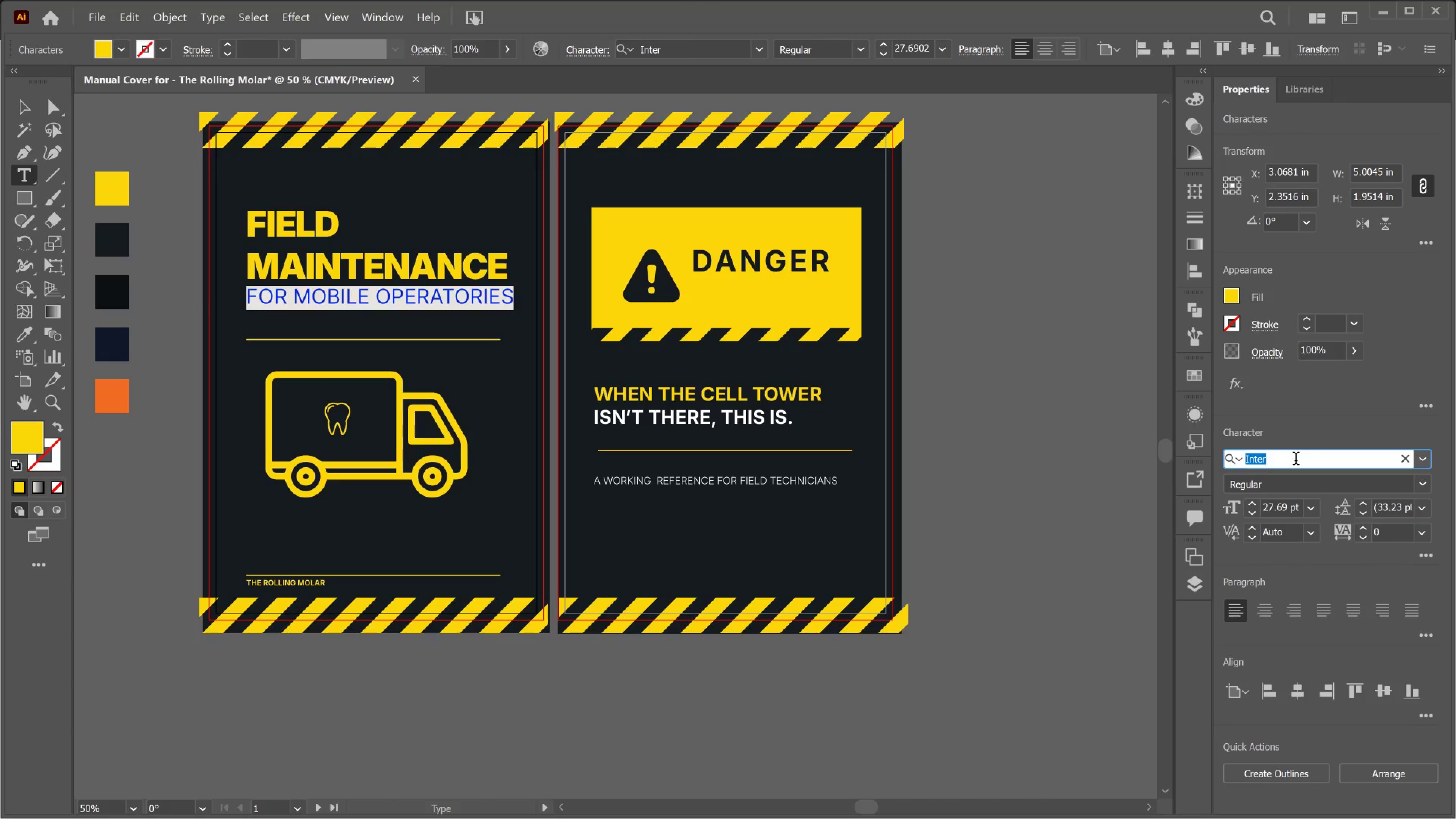 
type(INTER)
 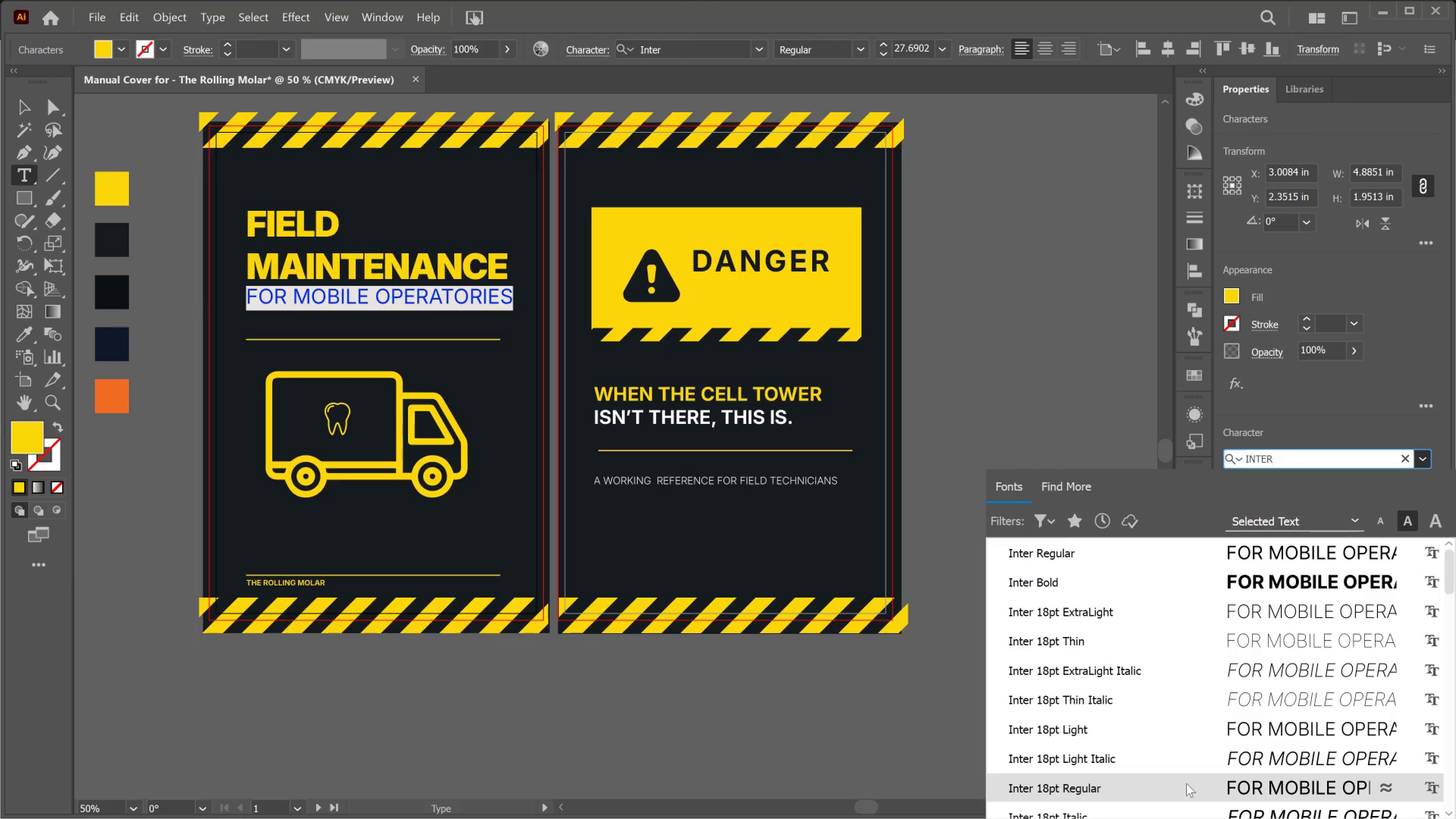 
wait(6.52)
 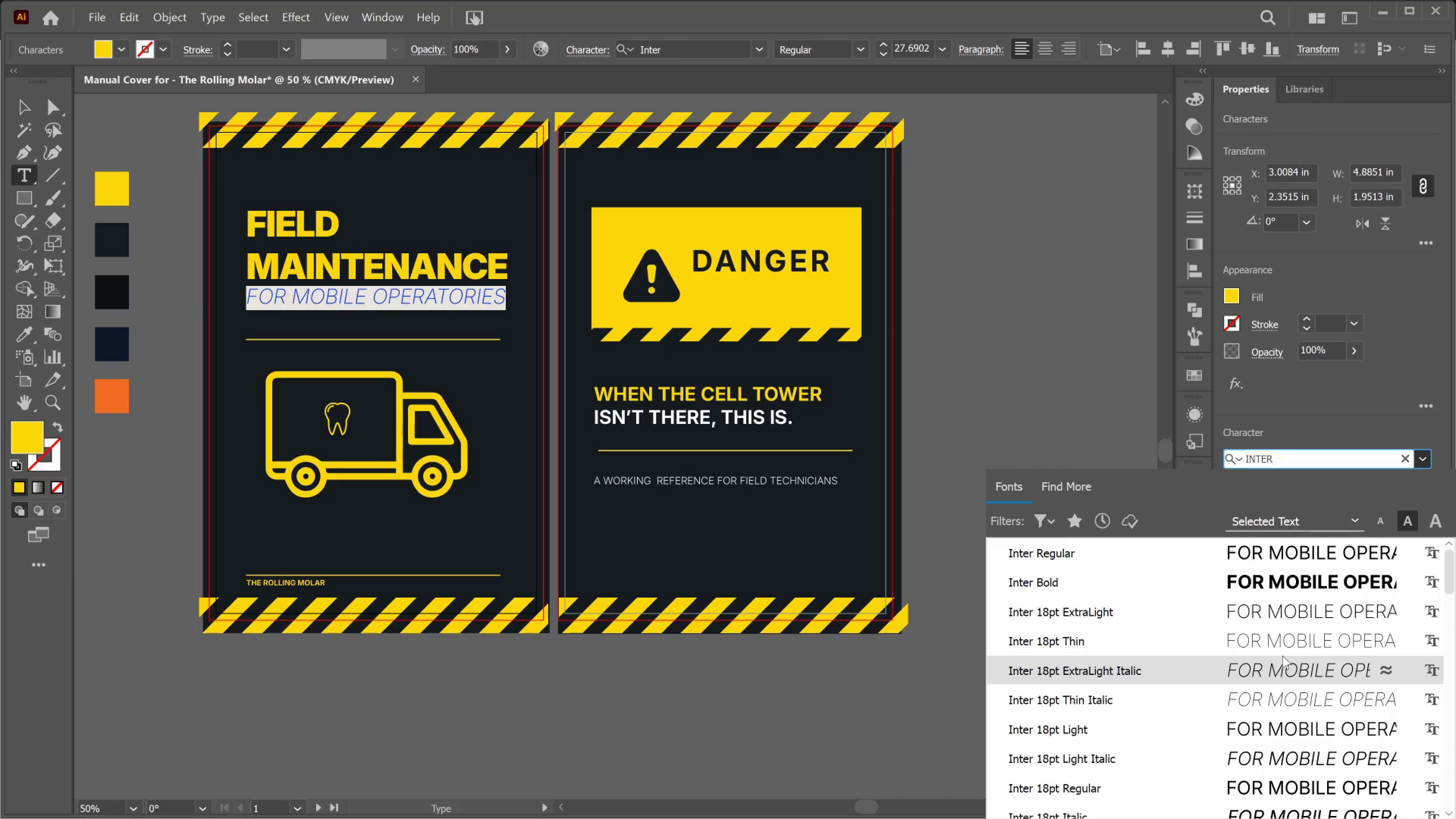 
left_click([1186, 783])
 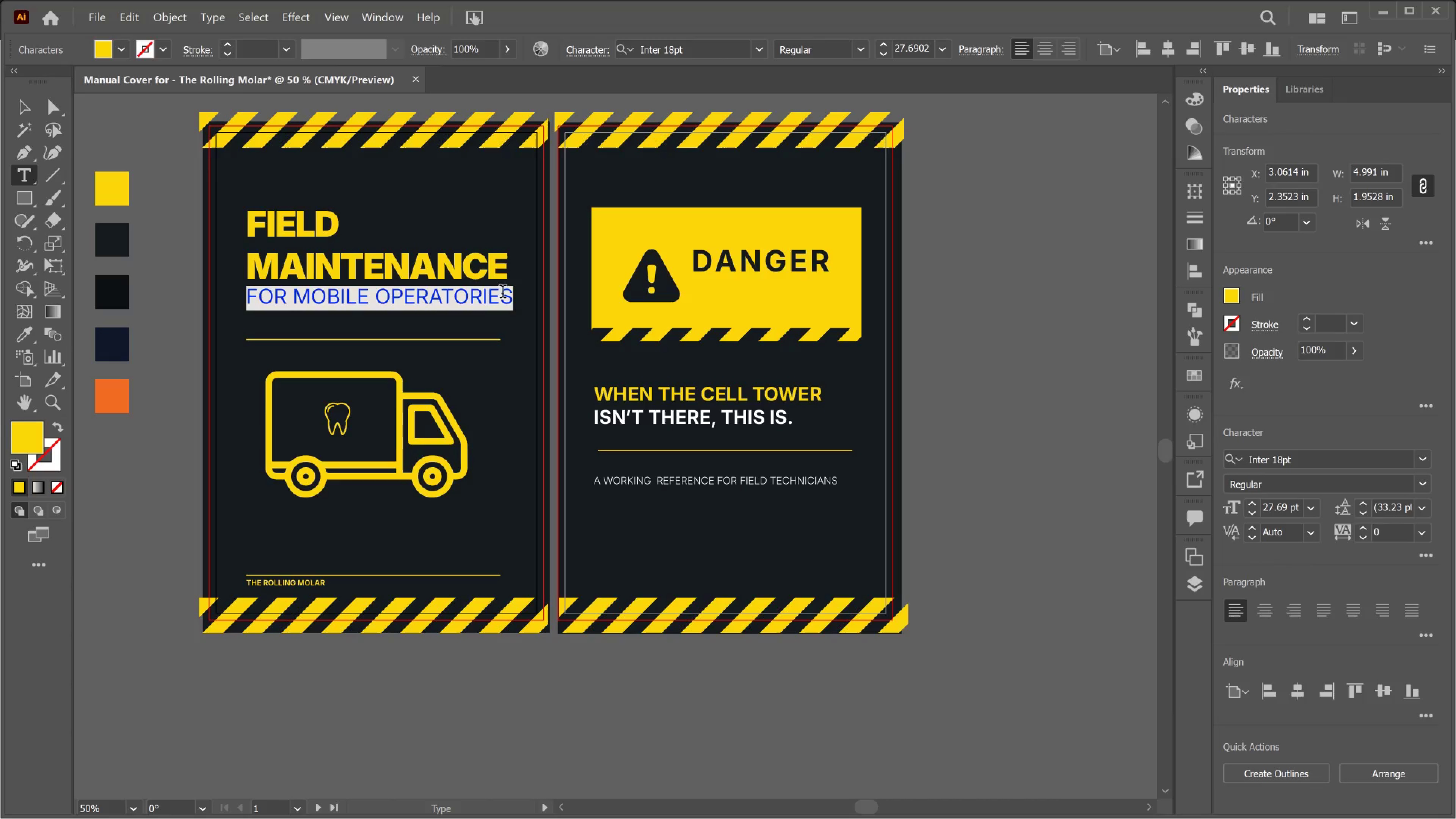 
left_click([503, 270])
 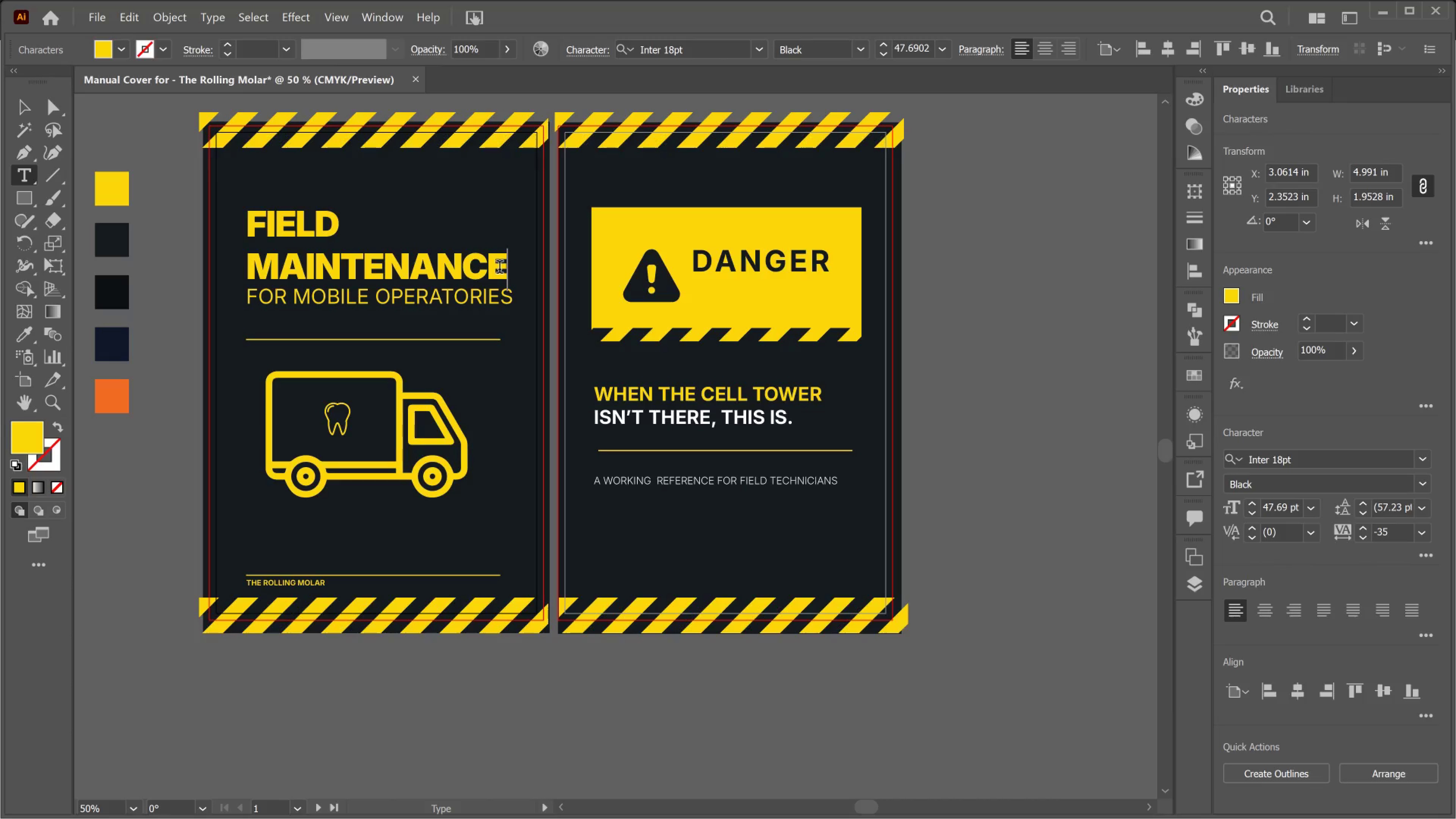 
key(Control+A)
 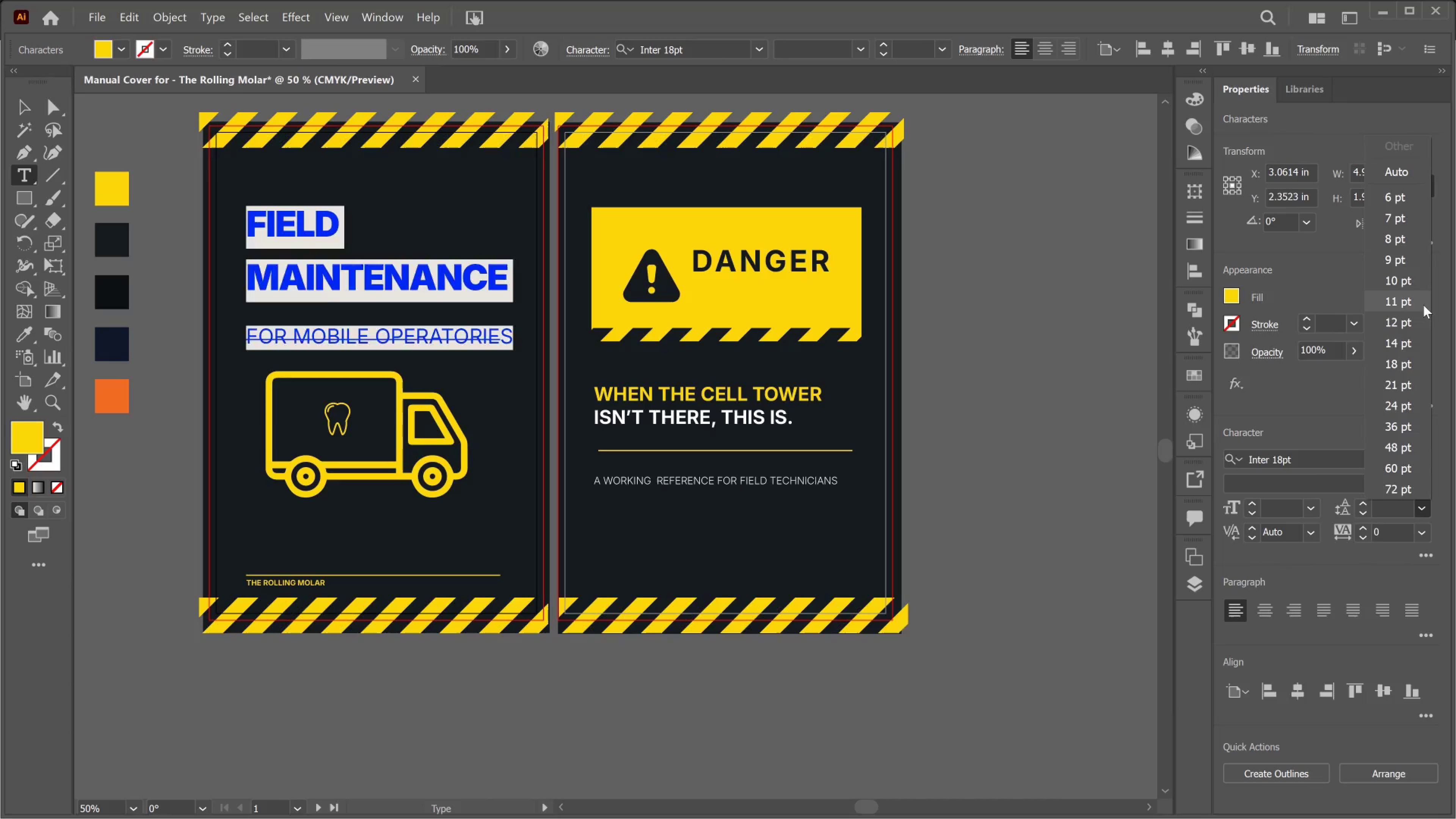 
left_click([1403, 174])
 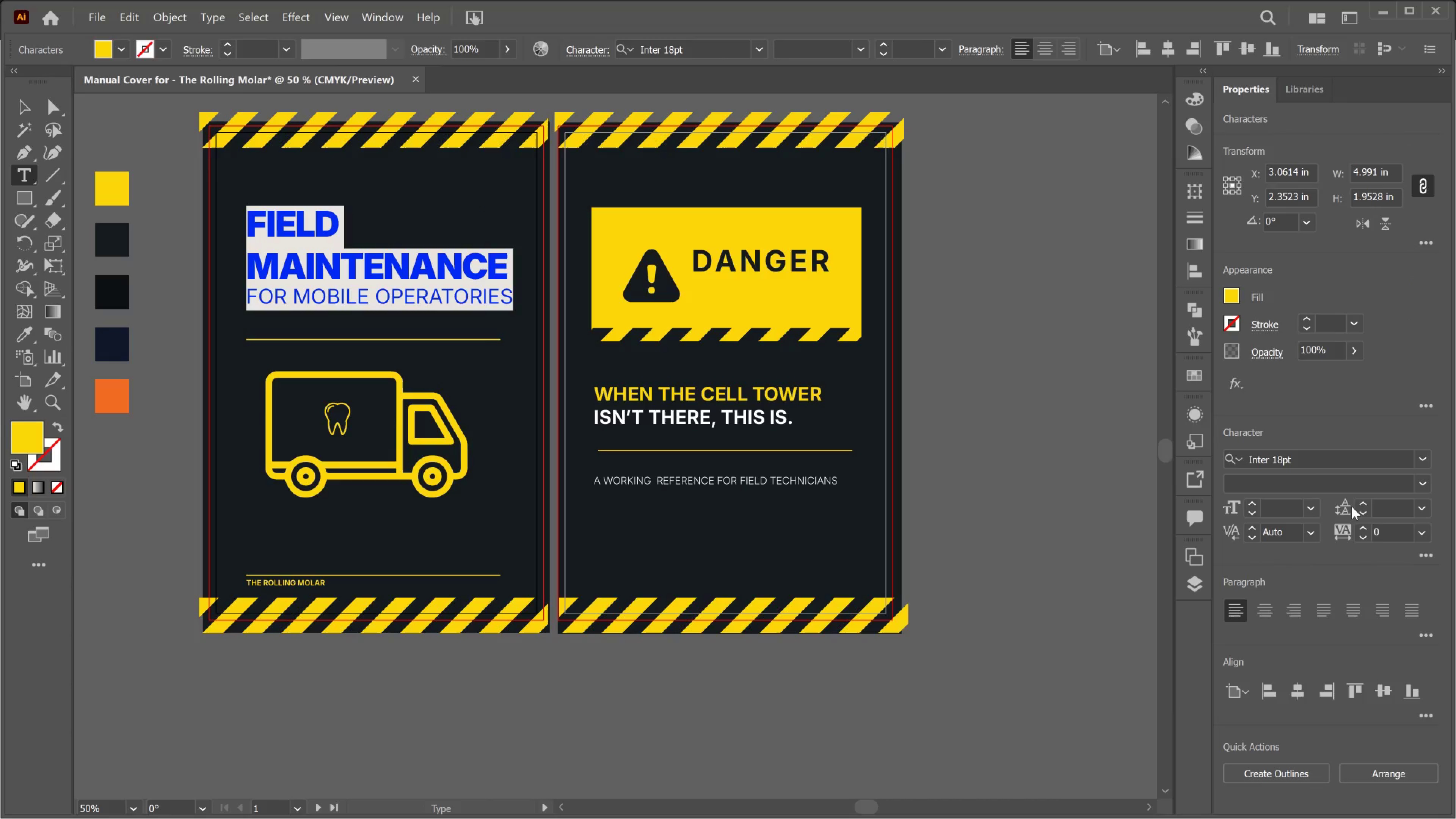 
double_click([1364, 510])
 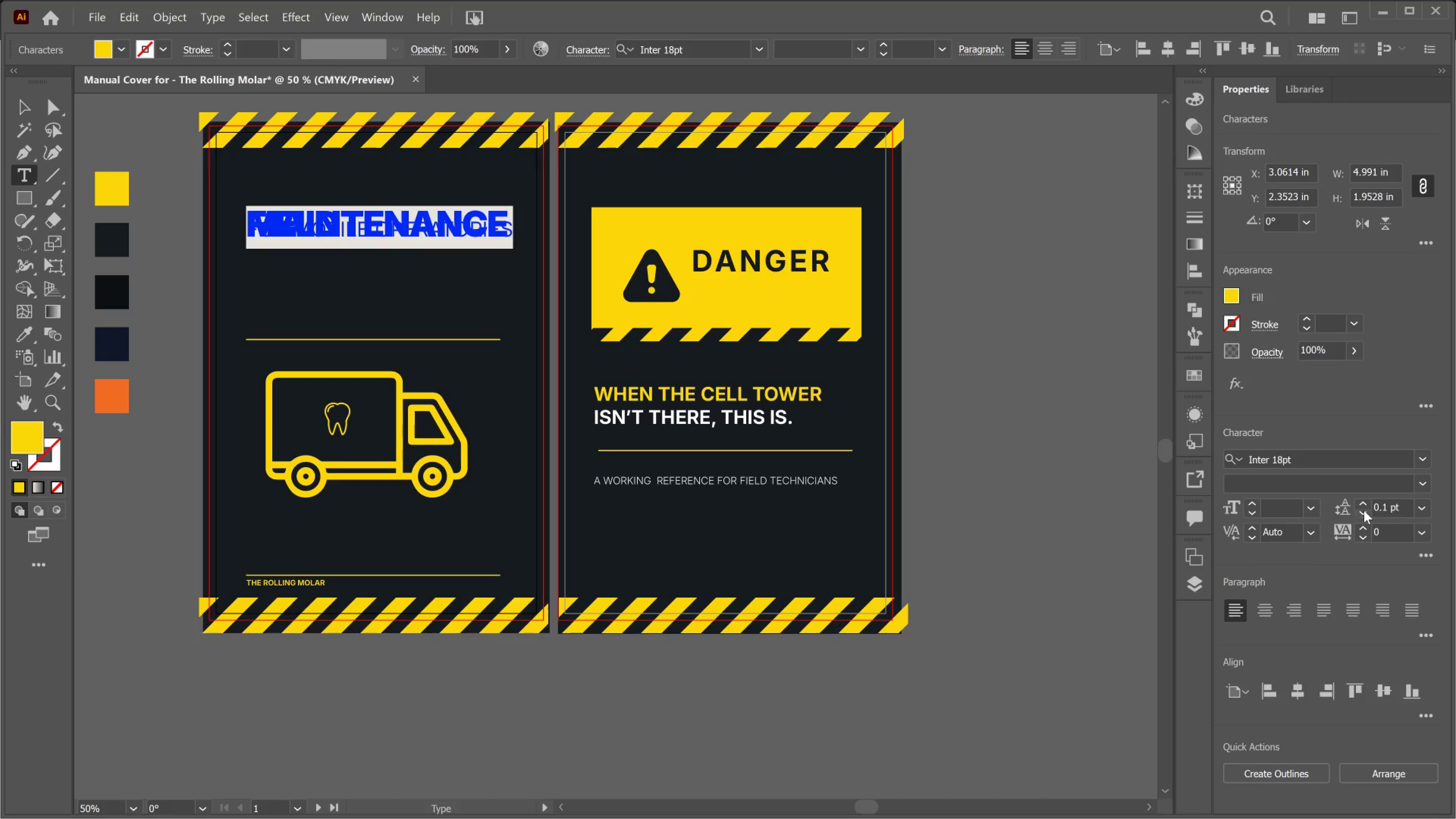 
triple_click([1364, 510])
 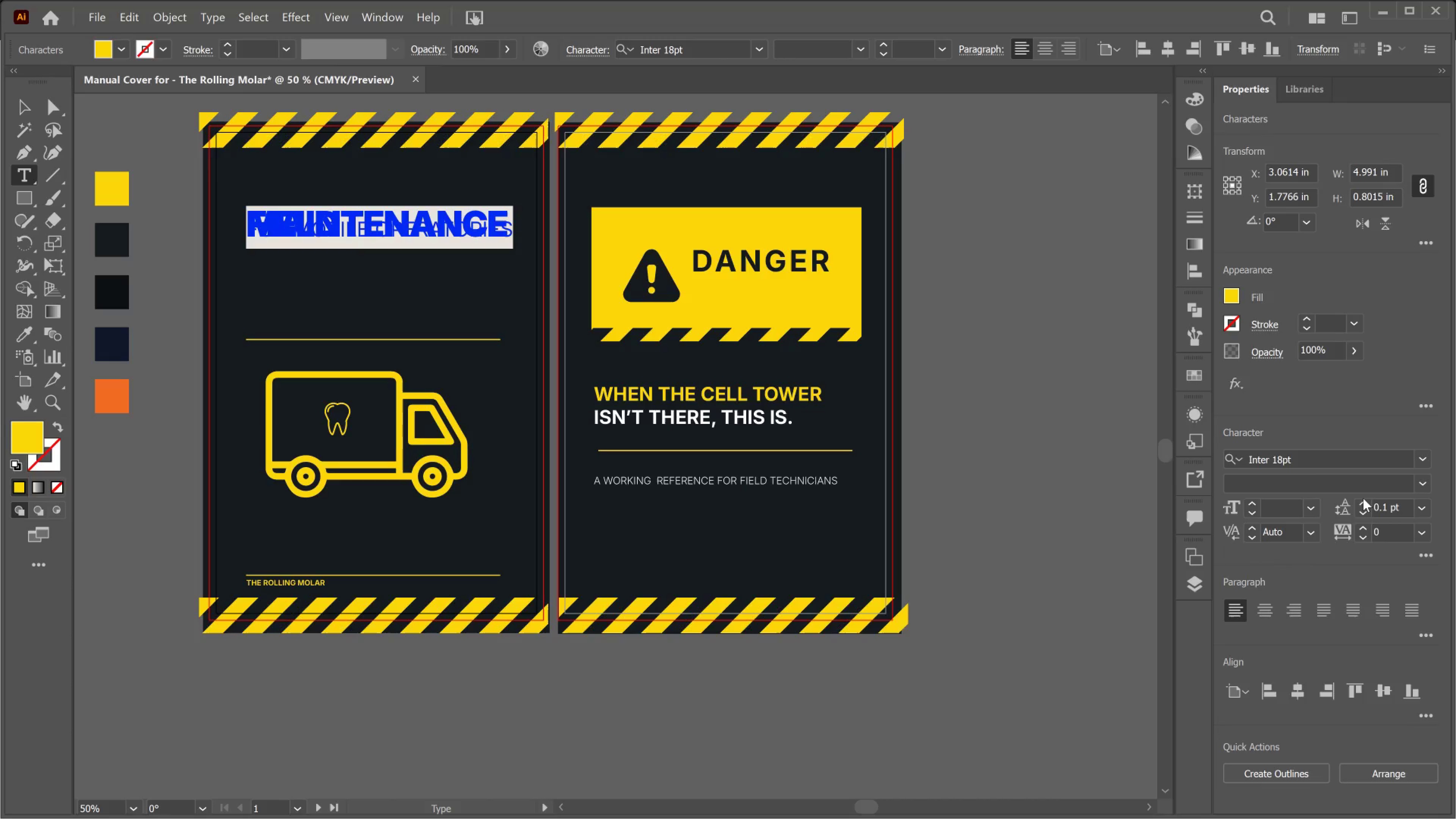 
double_click([1363, 498])
 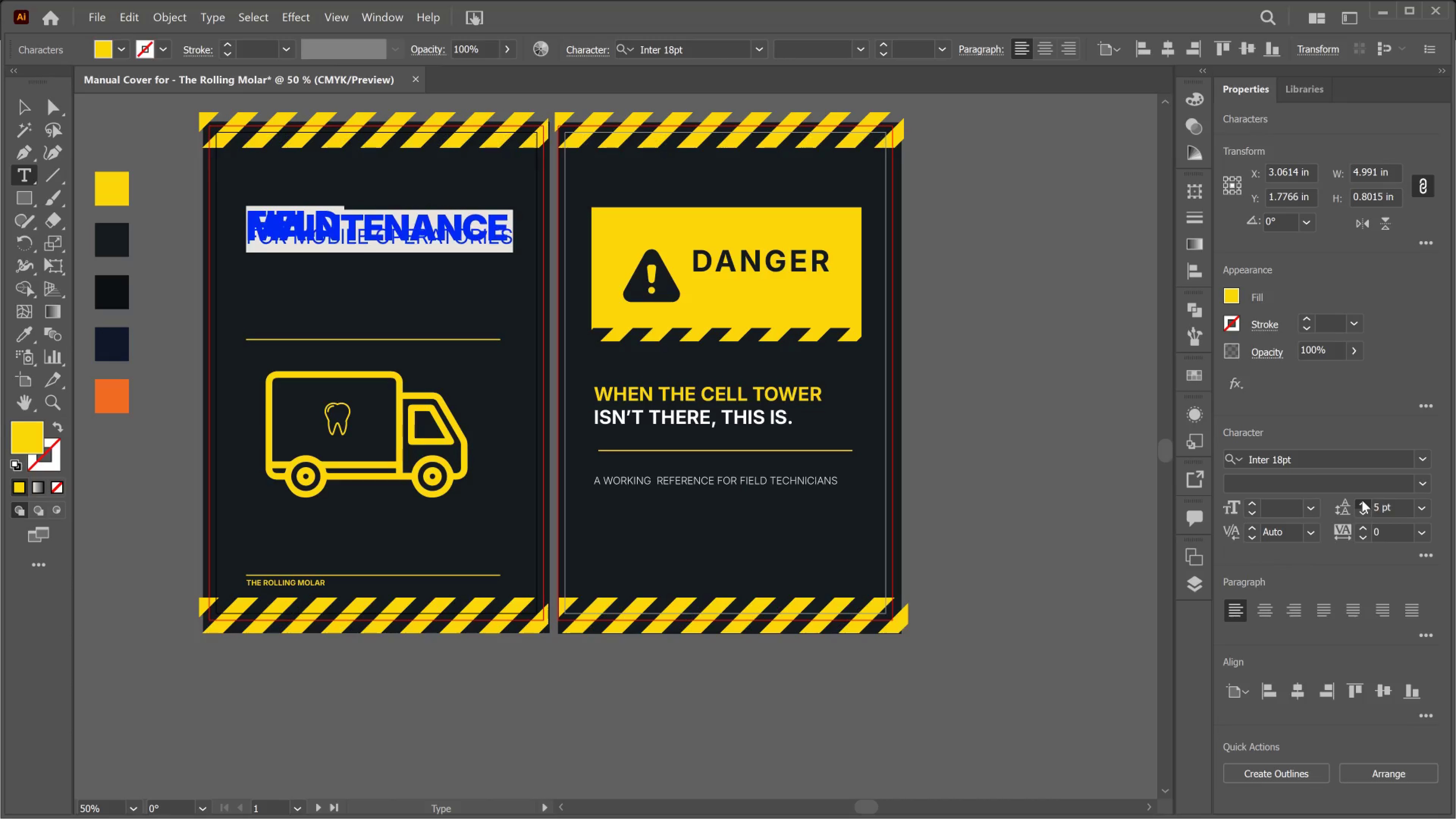 
left_click([1362, 500])
 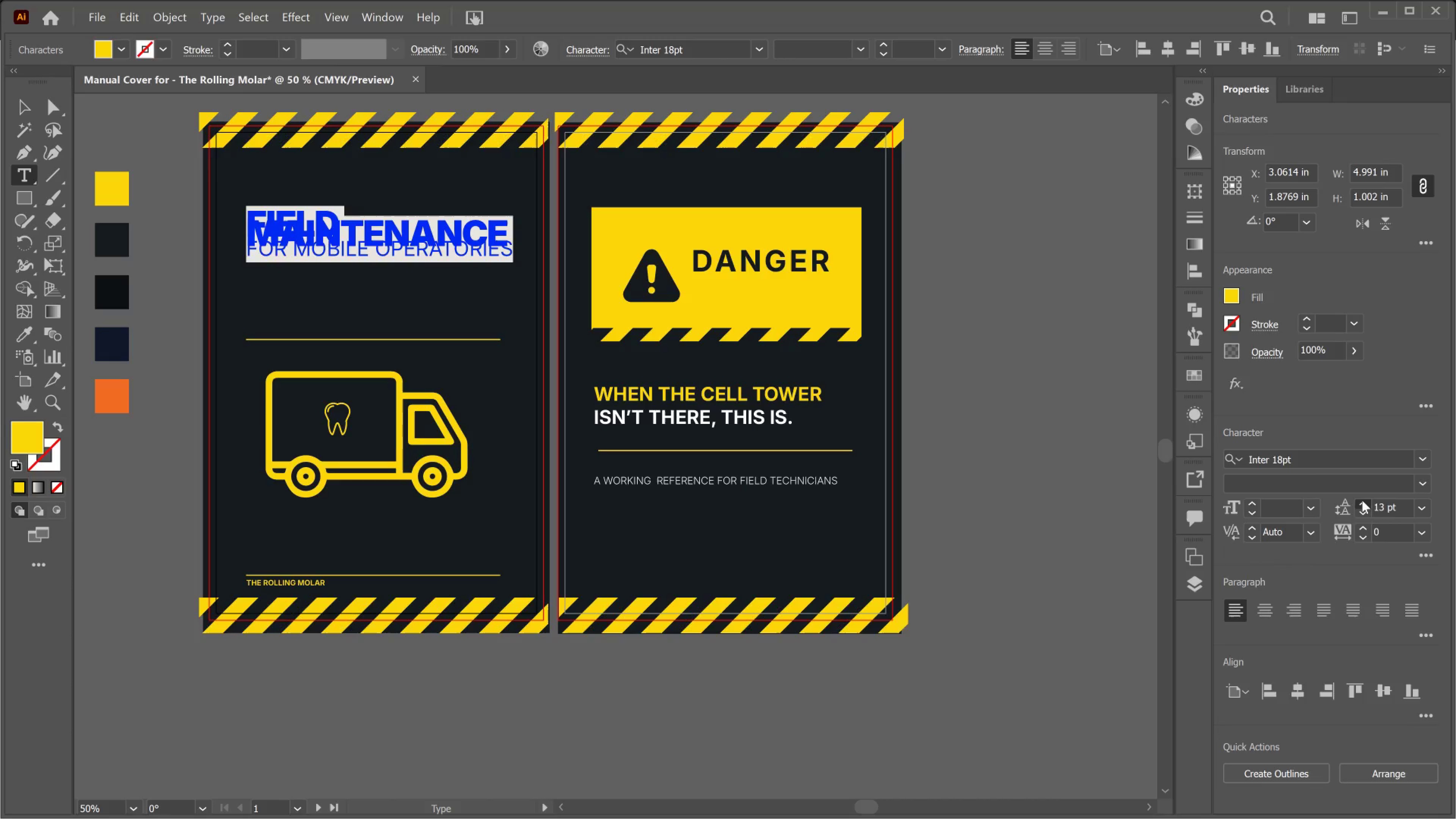 
left_click([1362, 500])
 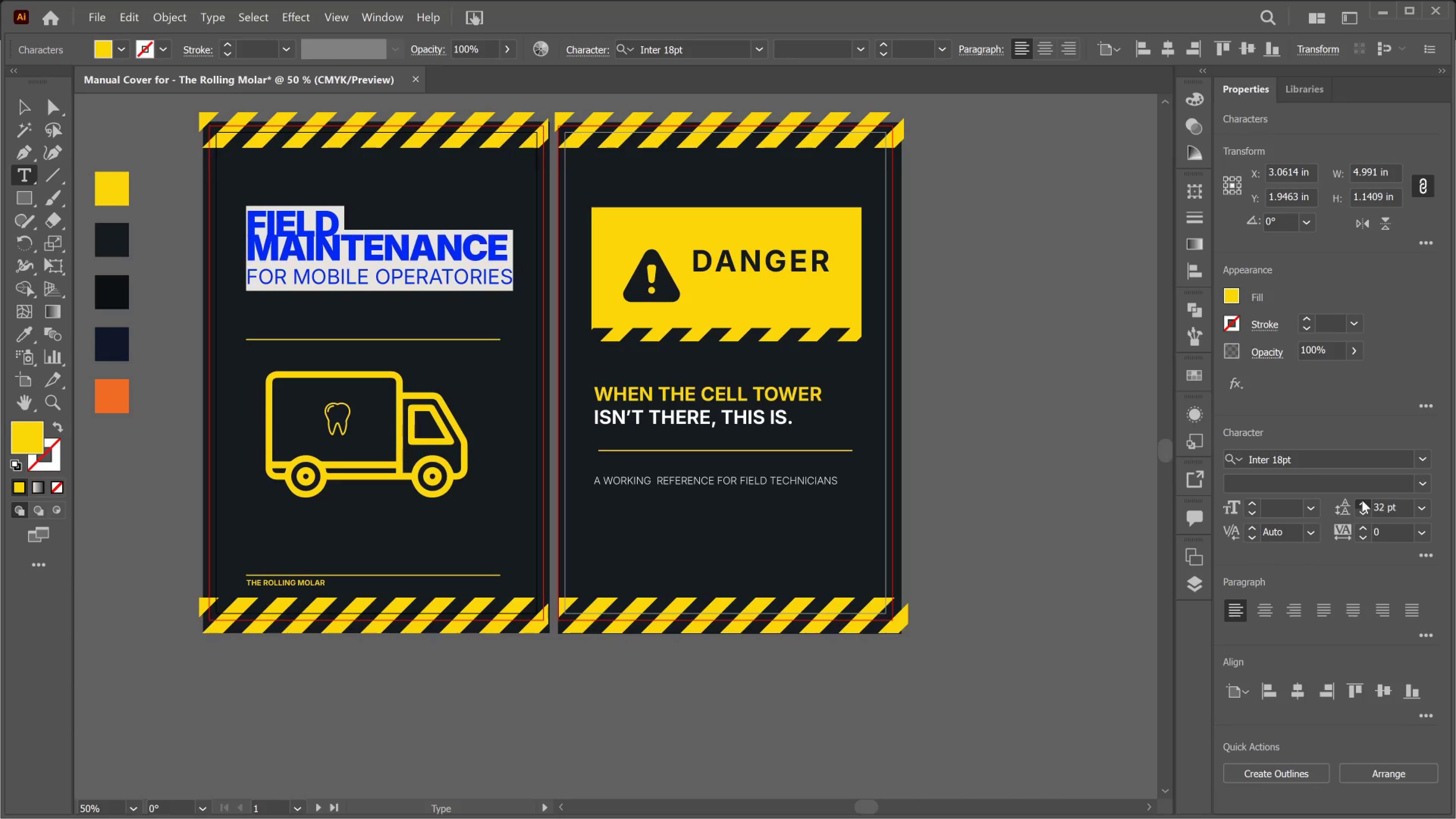 
left_click([1362, 500])
 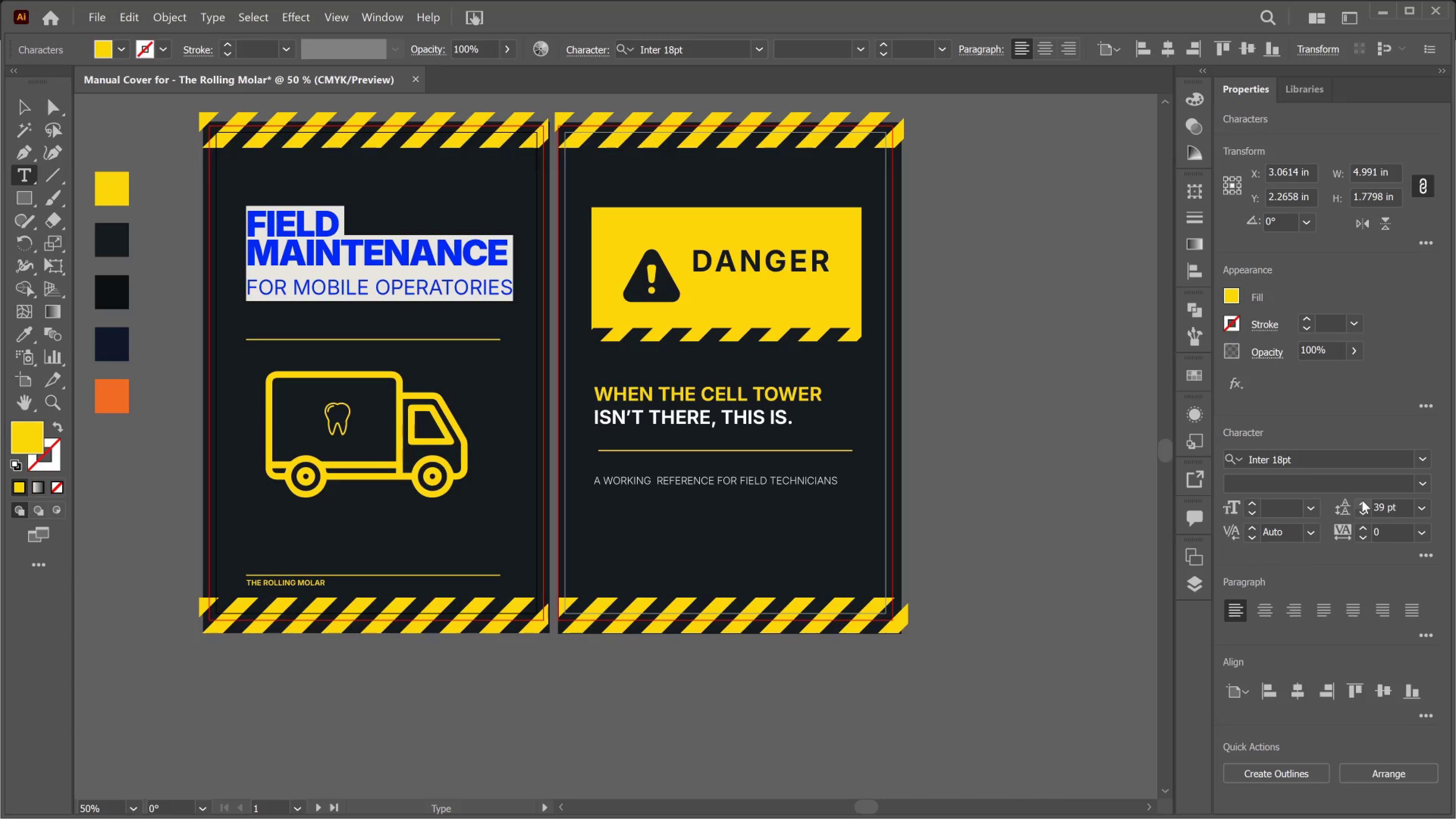 
left_click([1362, 500])
 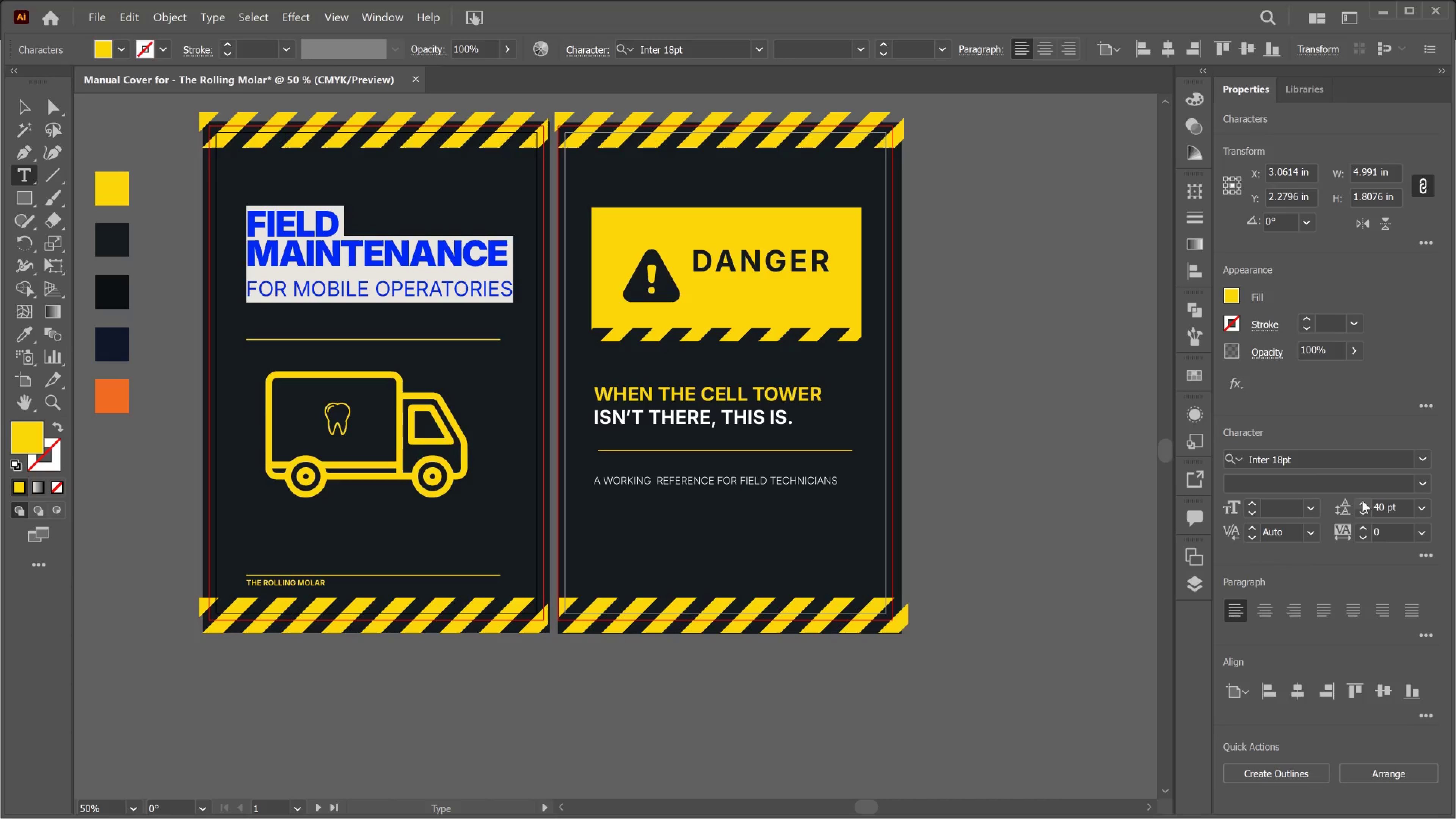 
left_click([1362, 500])
 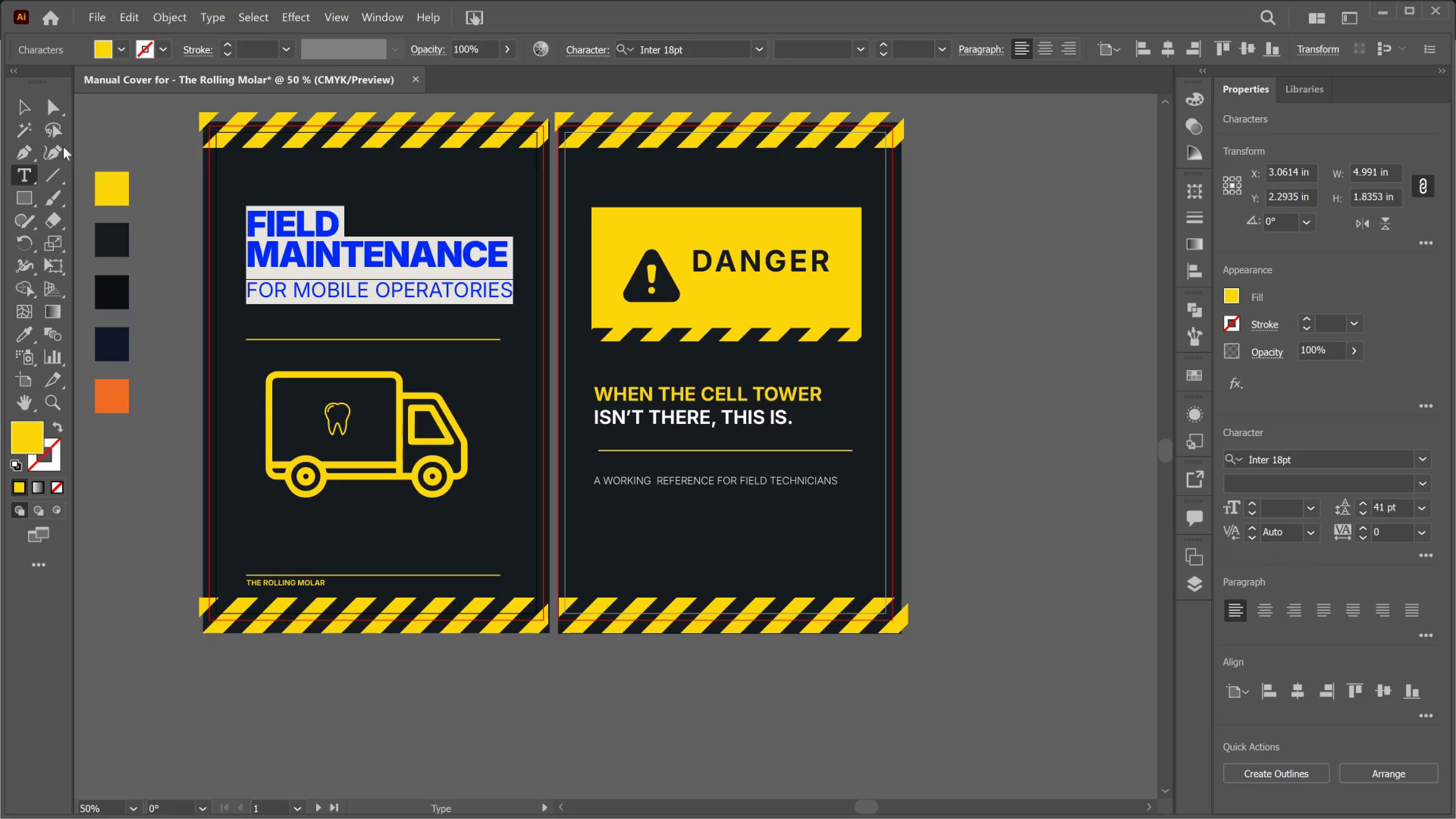 
left_click([31, 113])
 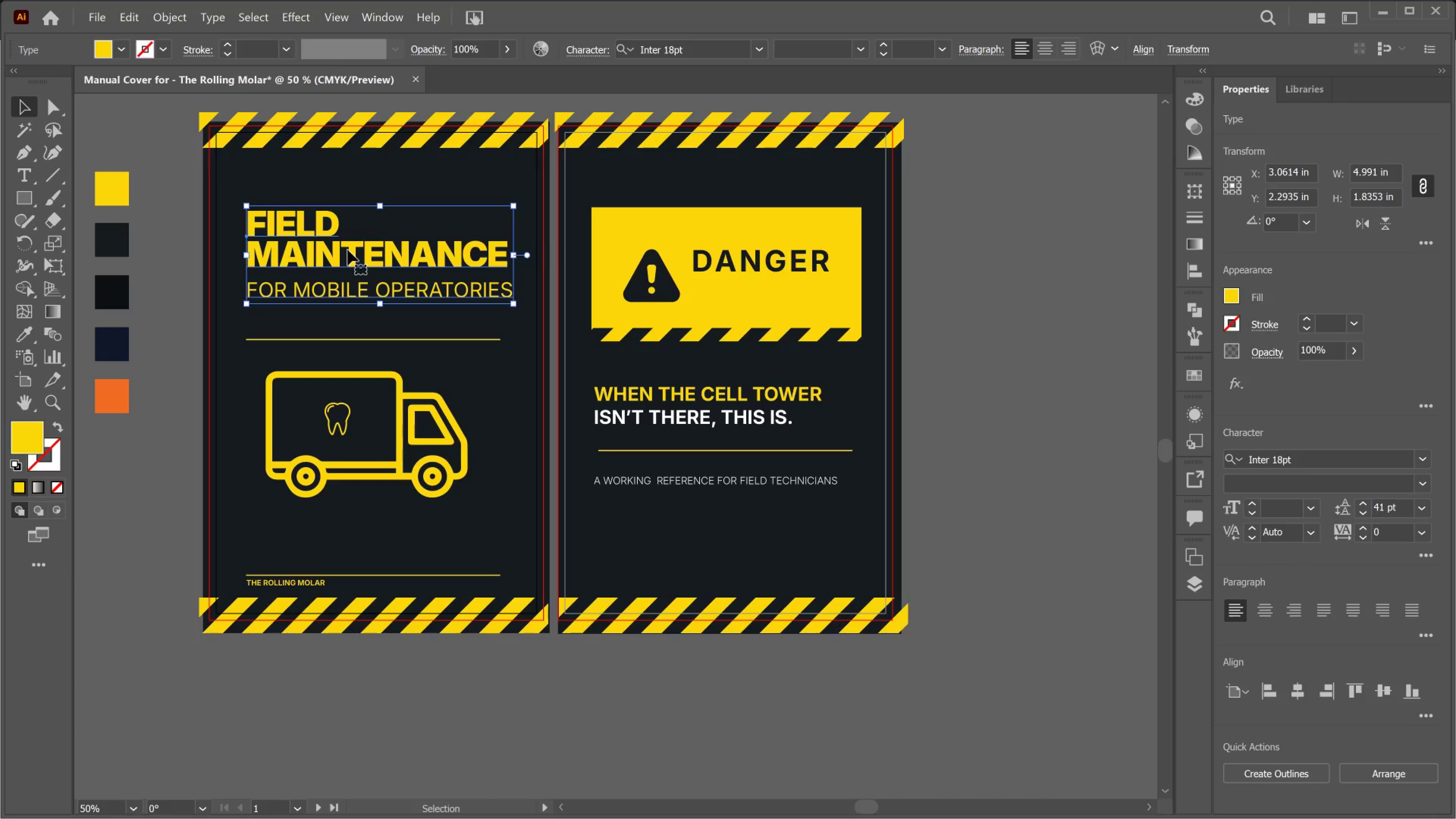 
left_click_drag(start_coordinate=[348, 250], to_coordinate=[345, 271])
 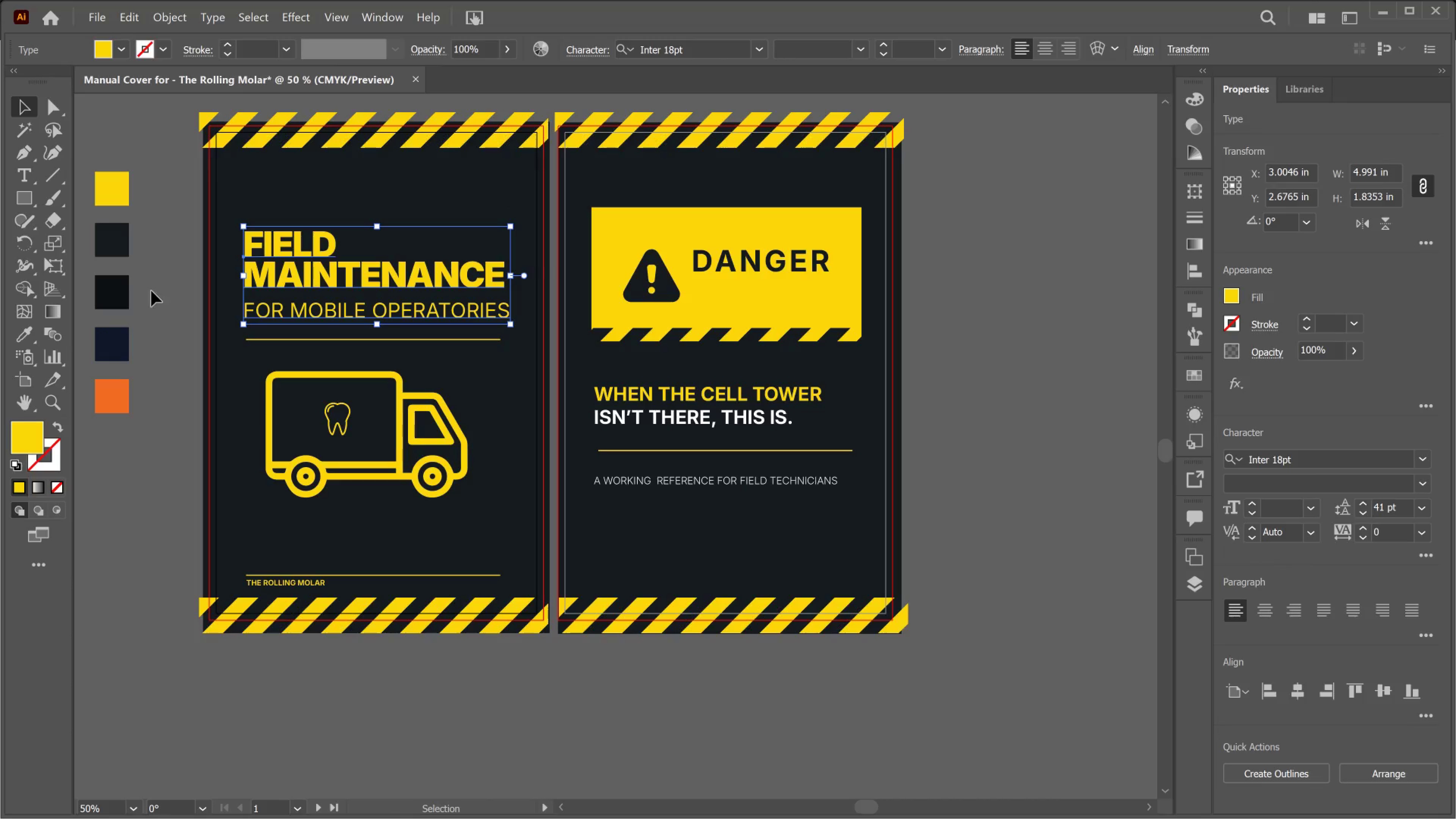 
left_click([160, 285])
 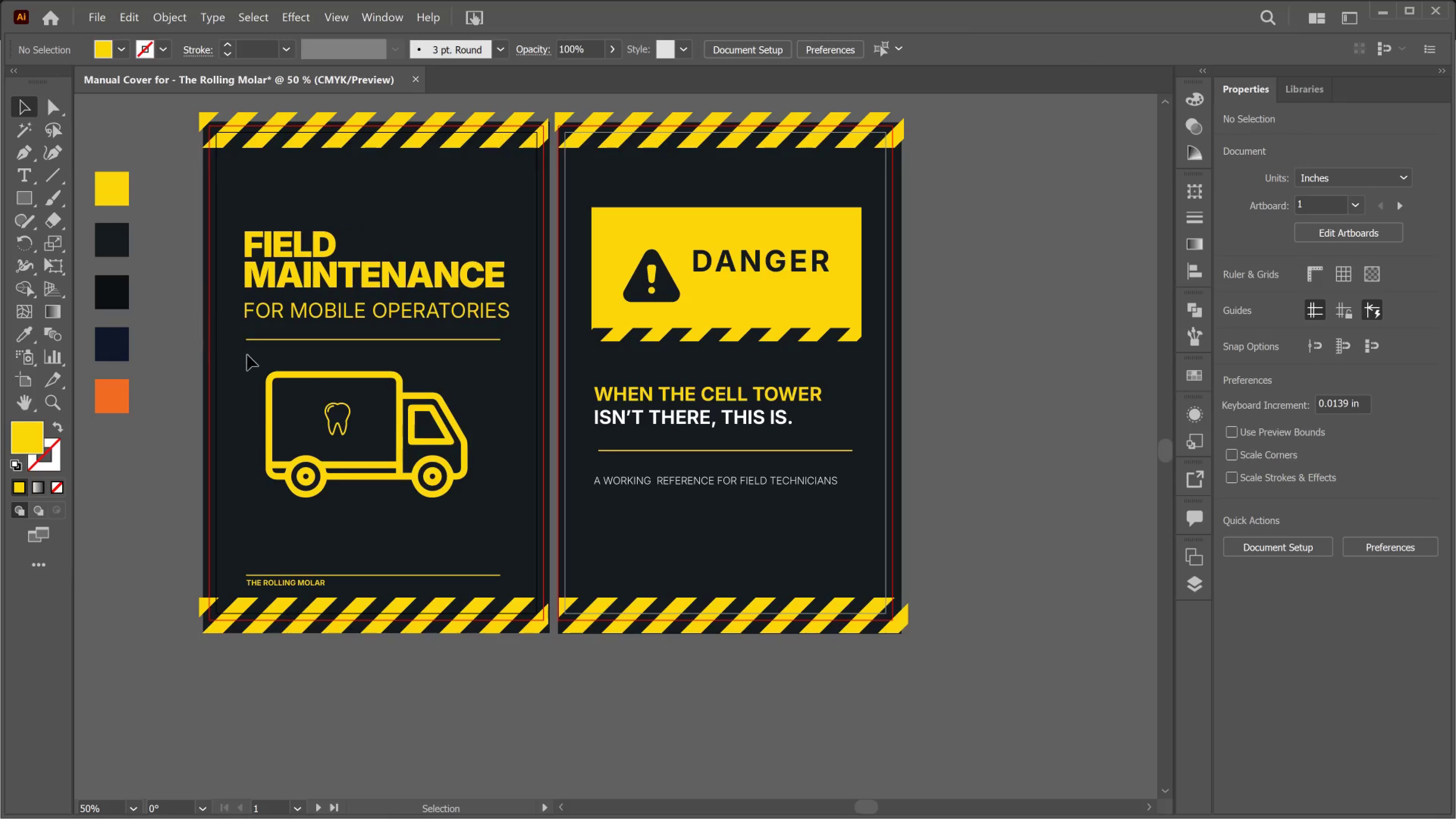 
left_click([347, 417])
 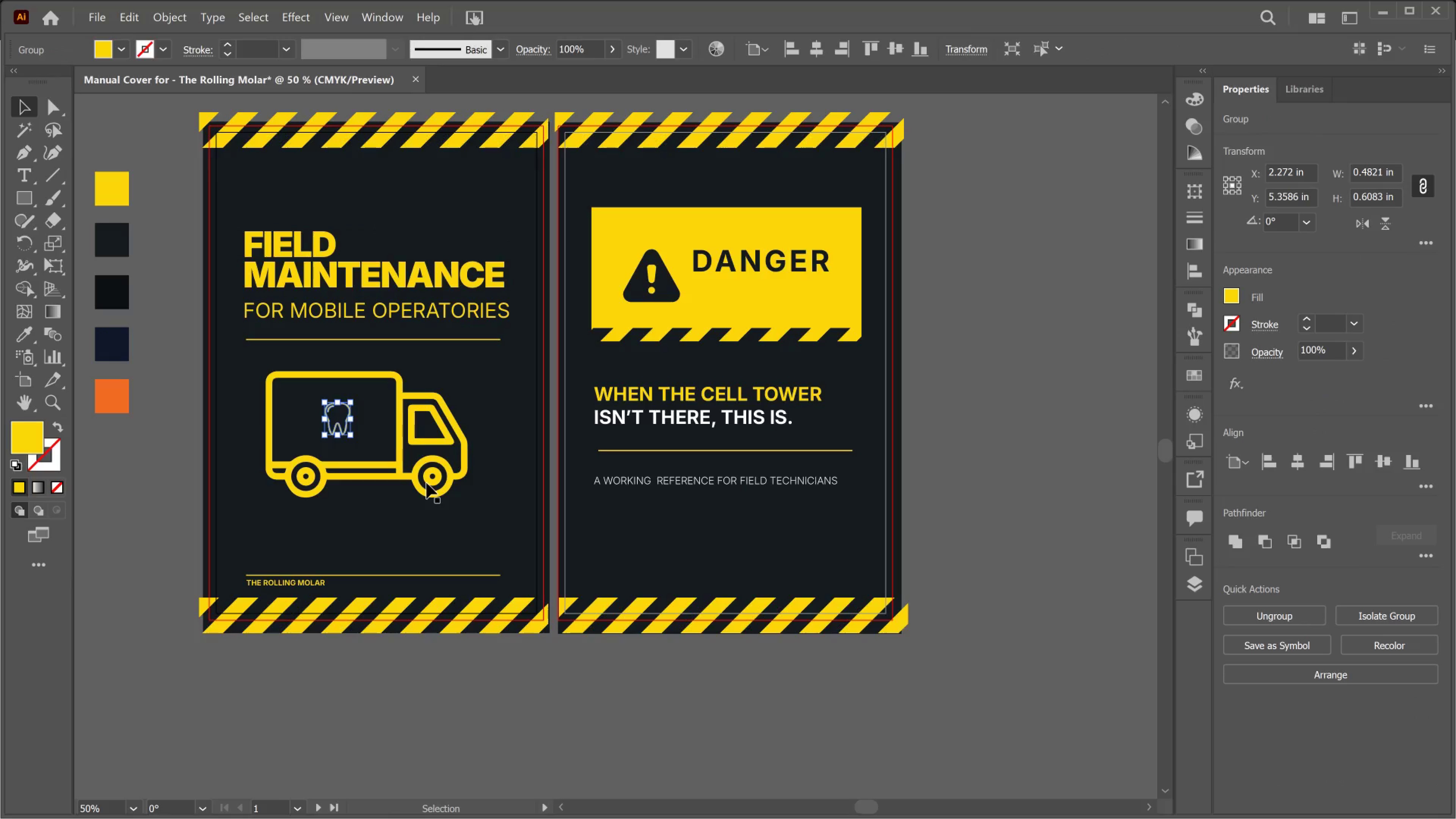 
hold_key(key=ShiftLeft, duration=0.58)
left_click([427, 483])
 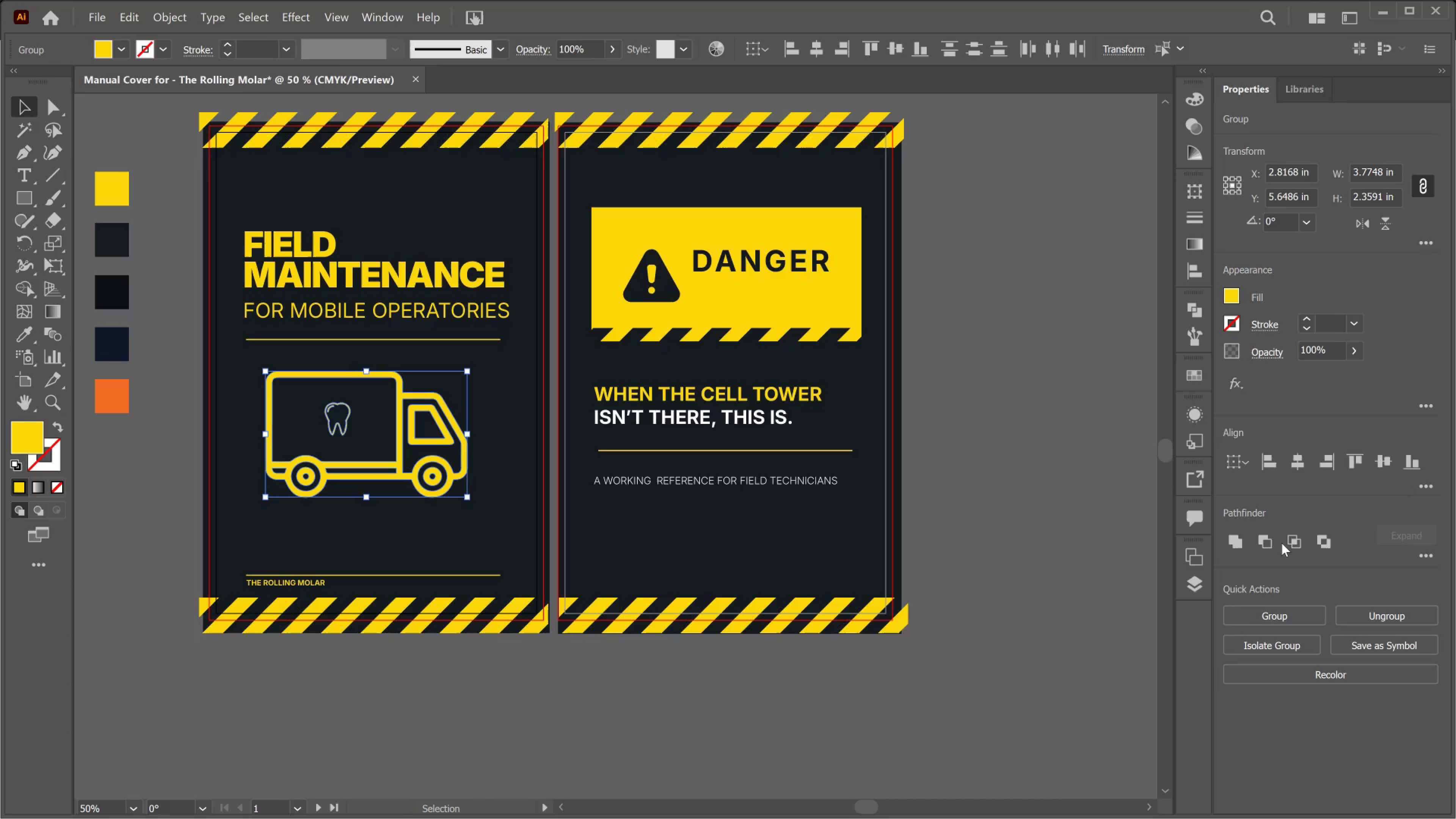 
wait(5.13)
 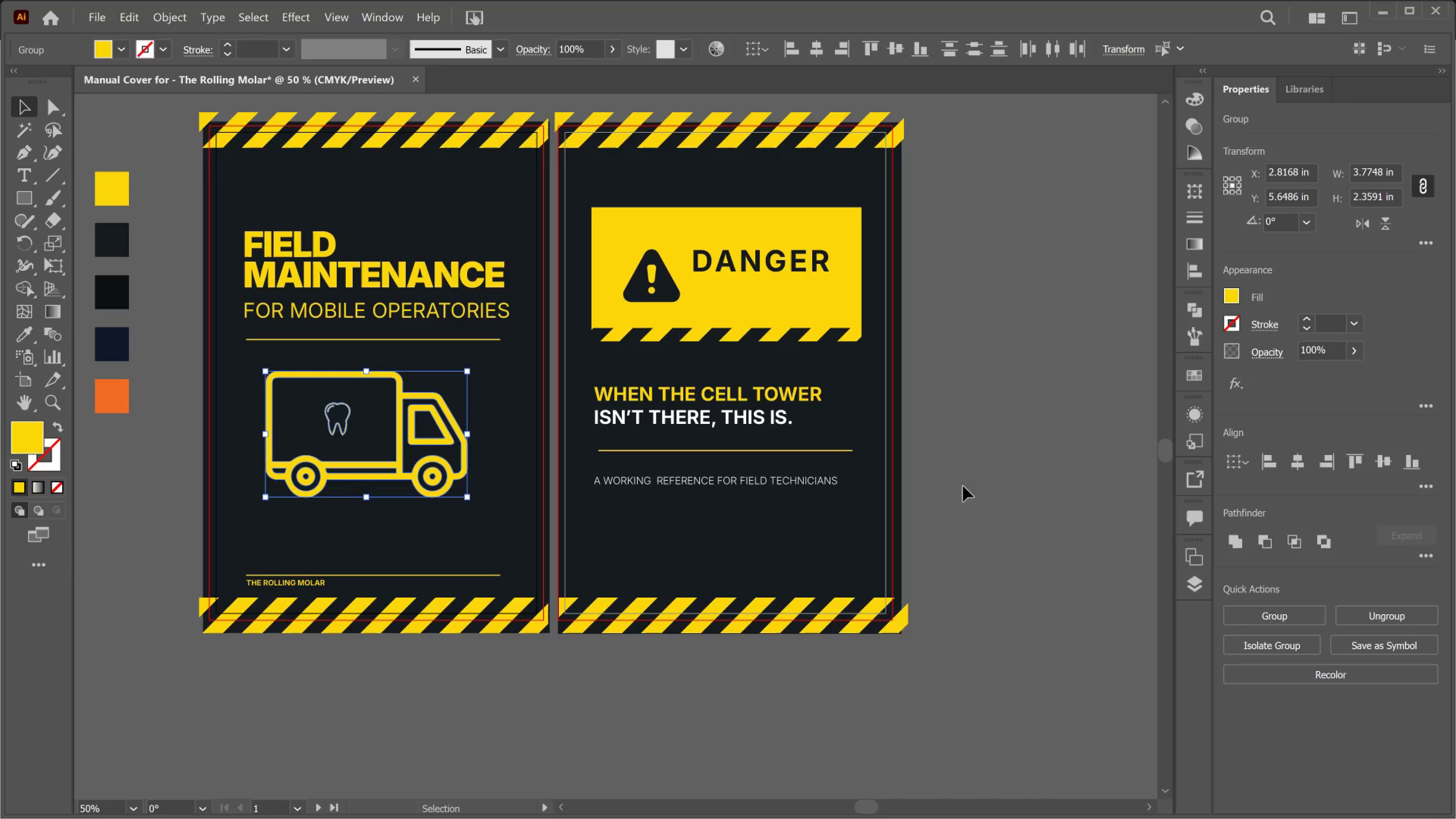 
mouse_move([1255, 541])
 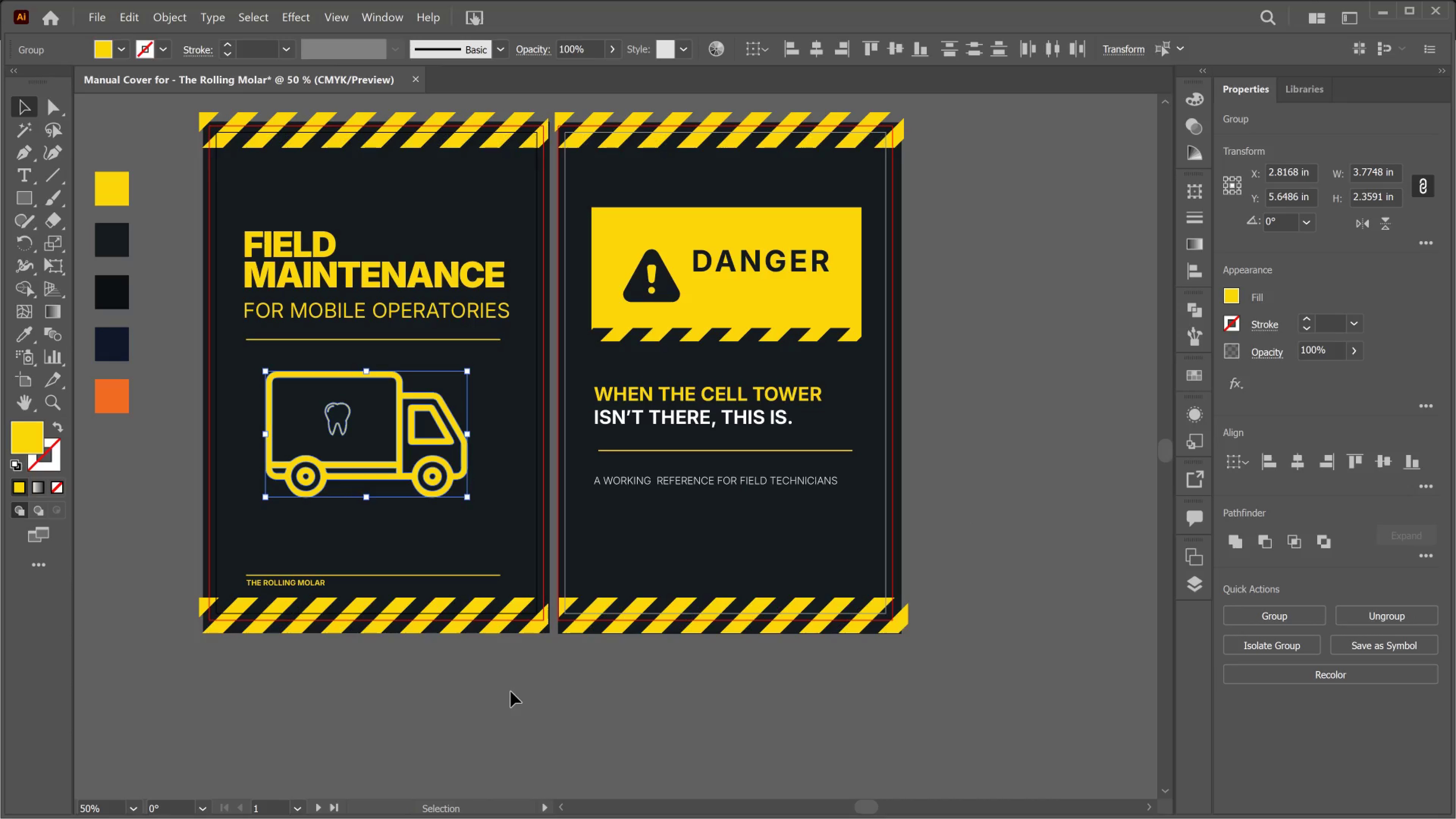 
left_click([511, 692])
 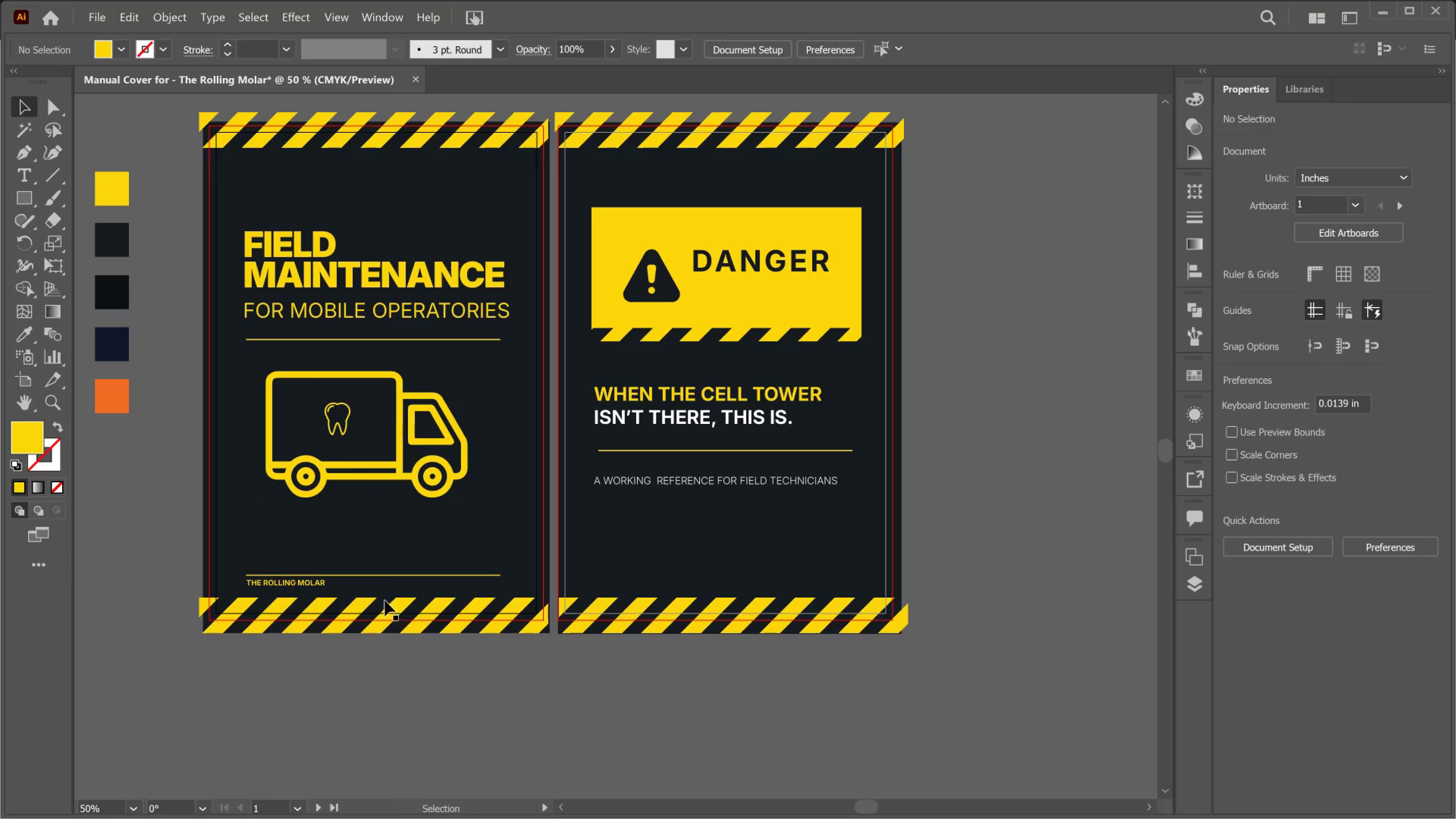 
hold_key(key=AltLeft, duration=0.82)
scroll: coordinate [315, 497], scroll_direction: up, amount: 2.0
 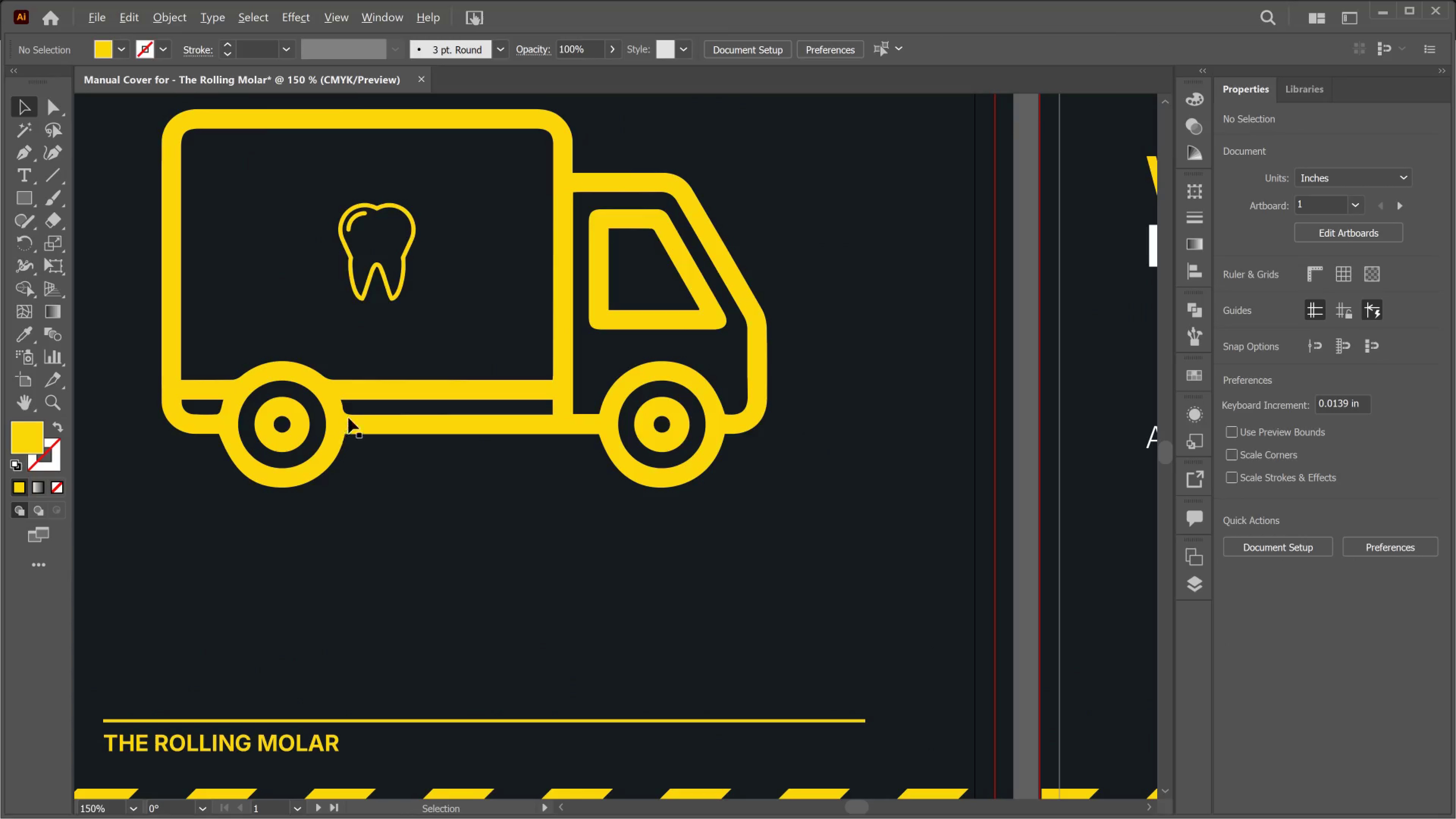 
hold_key(key=AltLeft, duration=0.42)
scroll: coordinate [393, 295], scroll_direction: up, amount: 6.0
 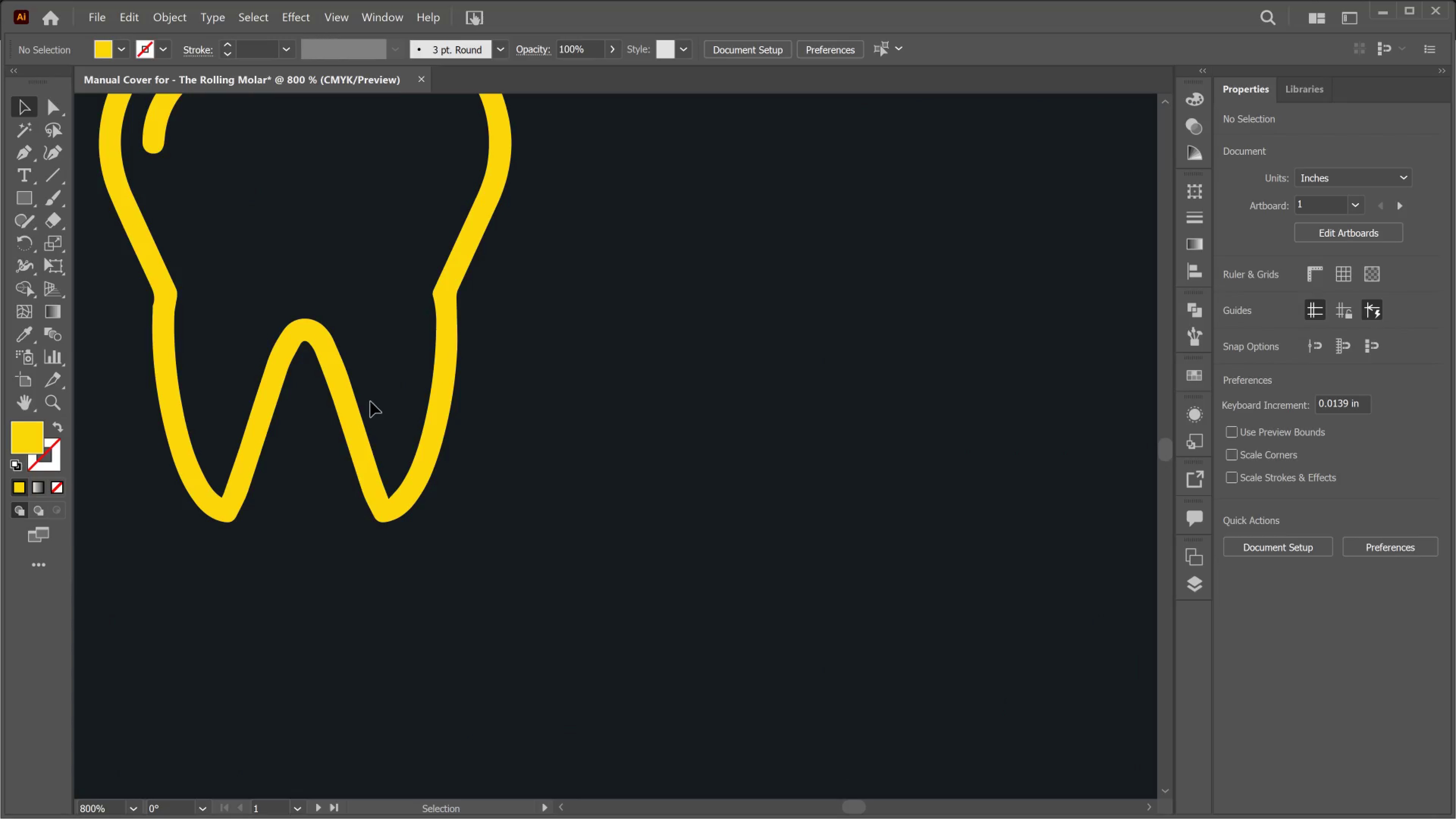 
left_click([356, 398])
 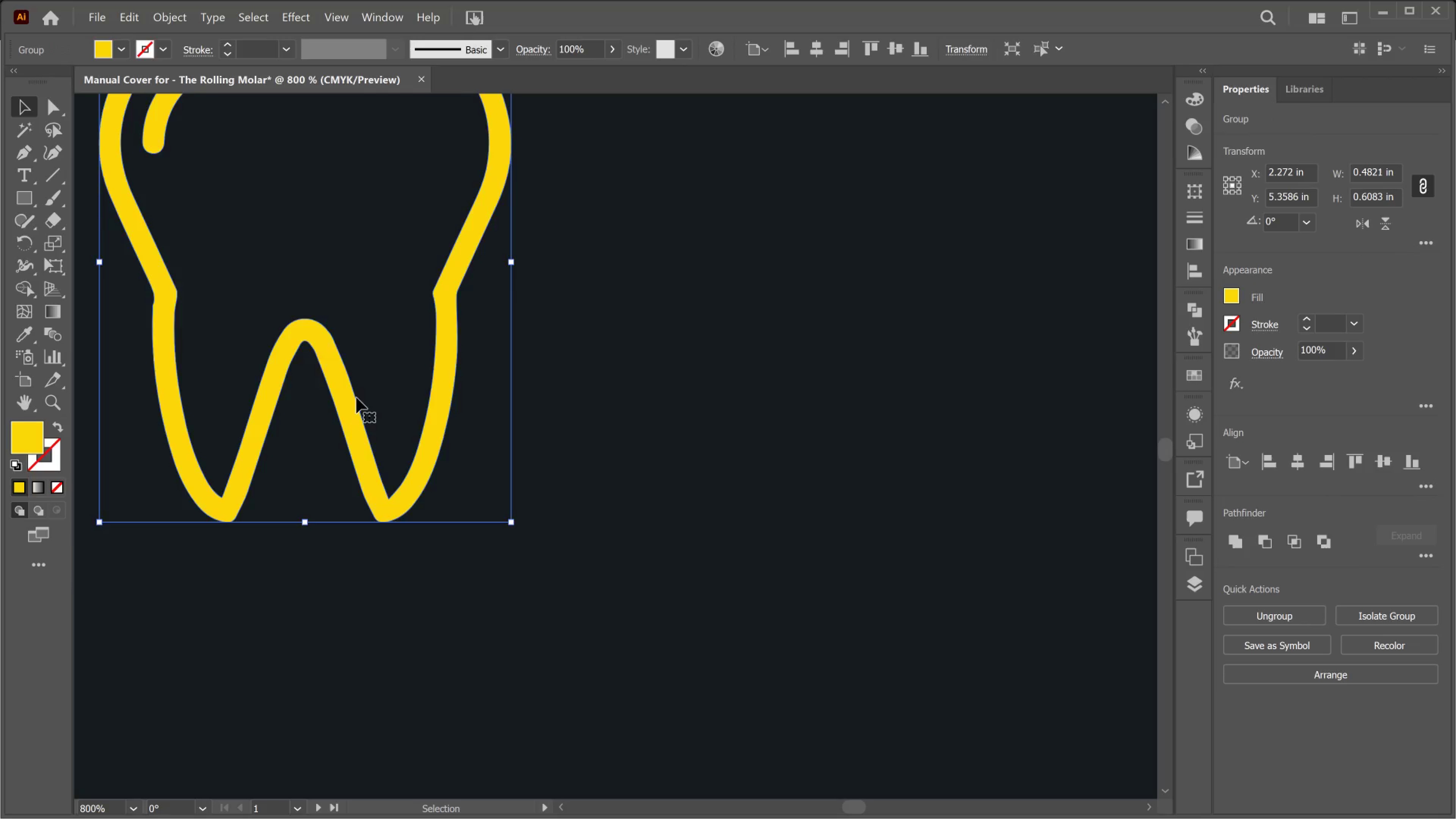 
scroll: coordinate [356, 398], scroll_direction: up, amount: 9.0
 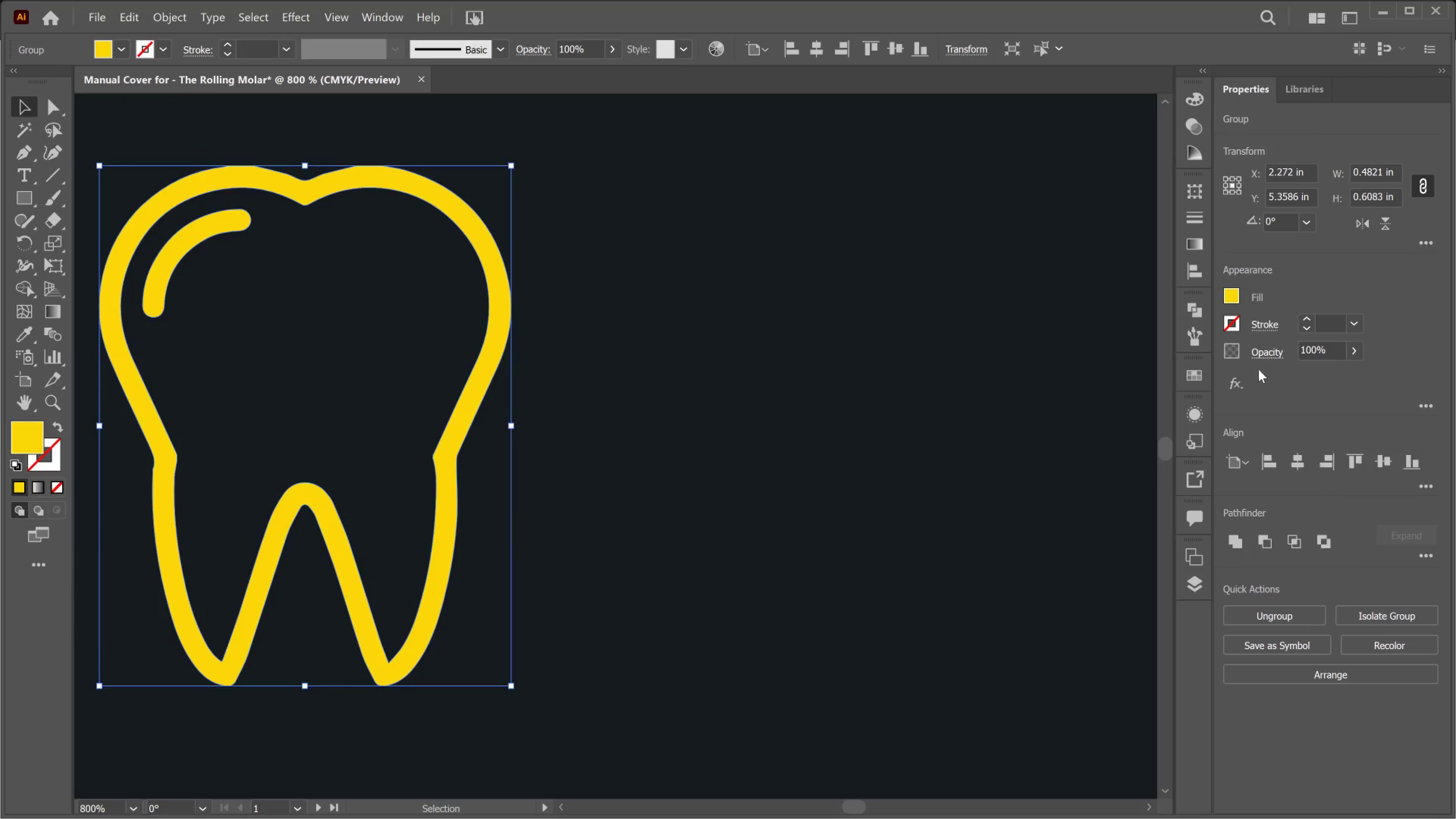 
wait(9.69)
 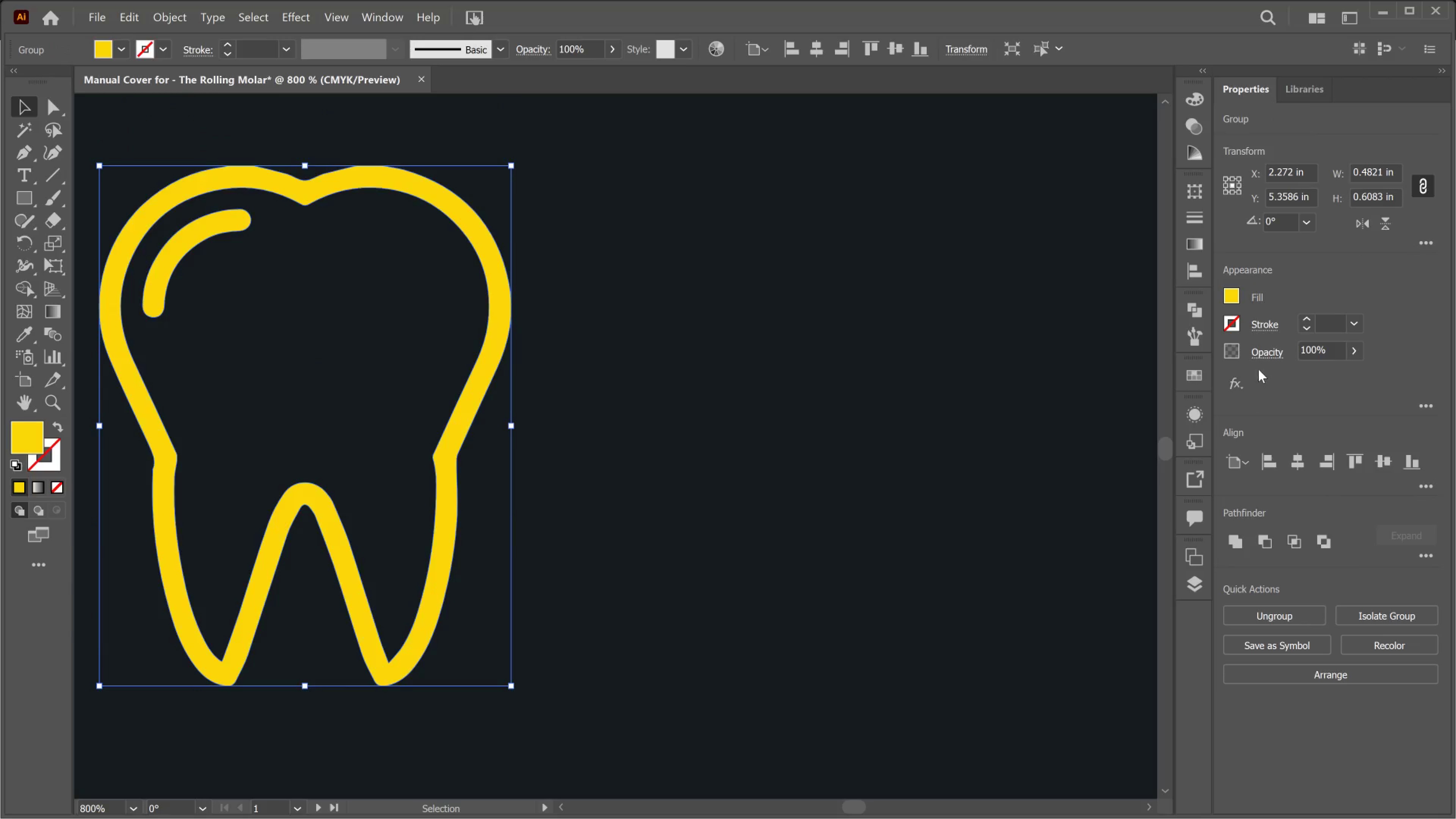 
hold_key(key=AltLeft, duration=0.49)
scroll: coordinate [523, 293], scroll_direction: down, amount: 3.0
 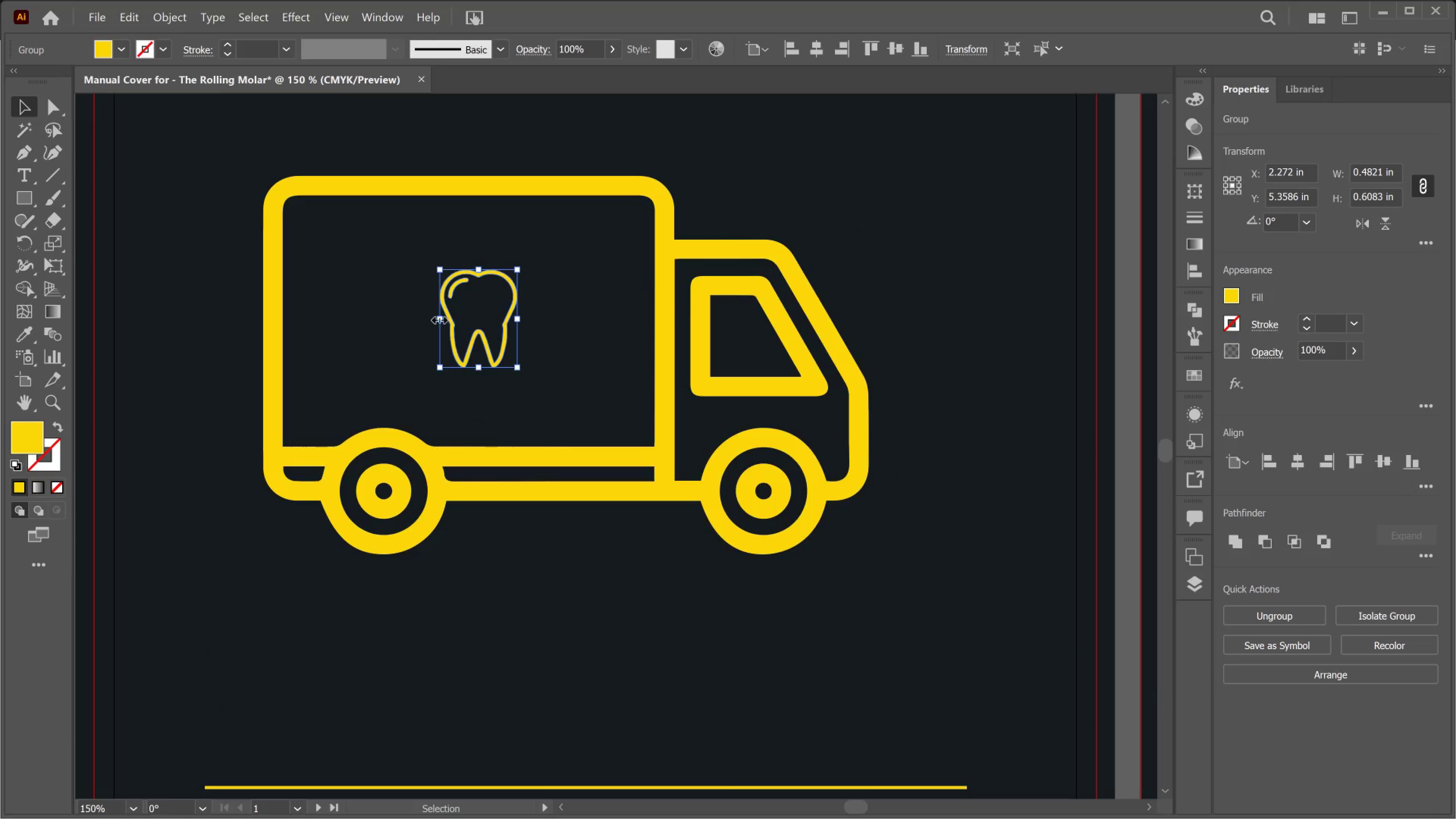 
key(Alt+AltLeft)
 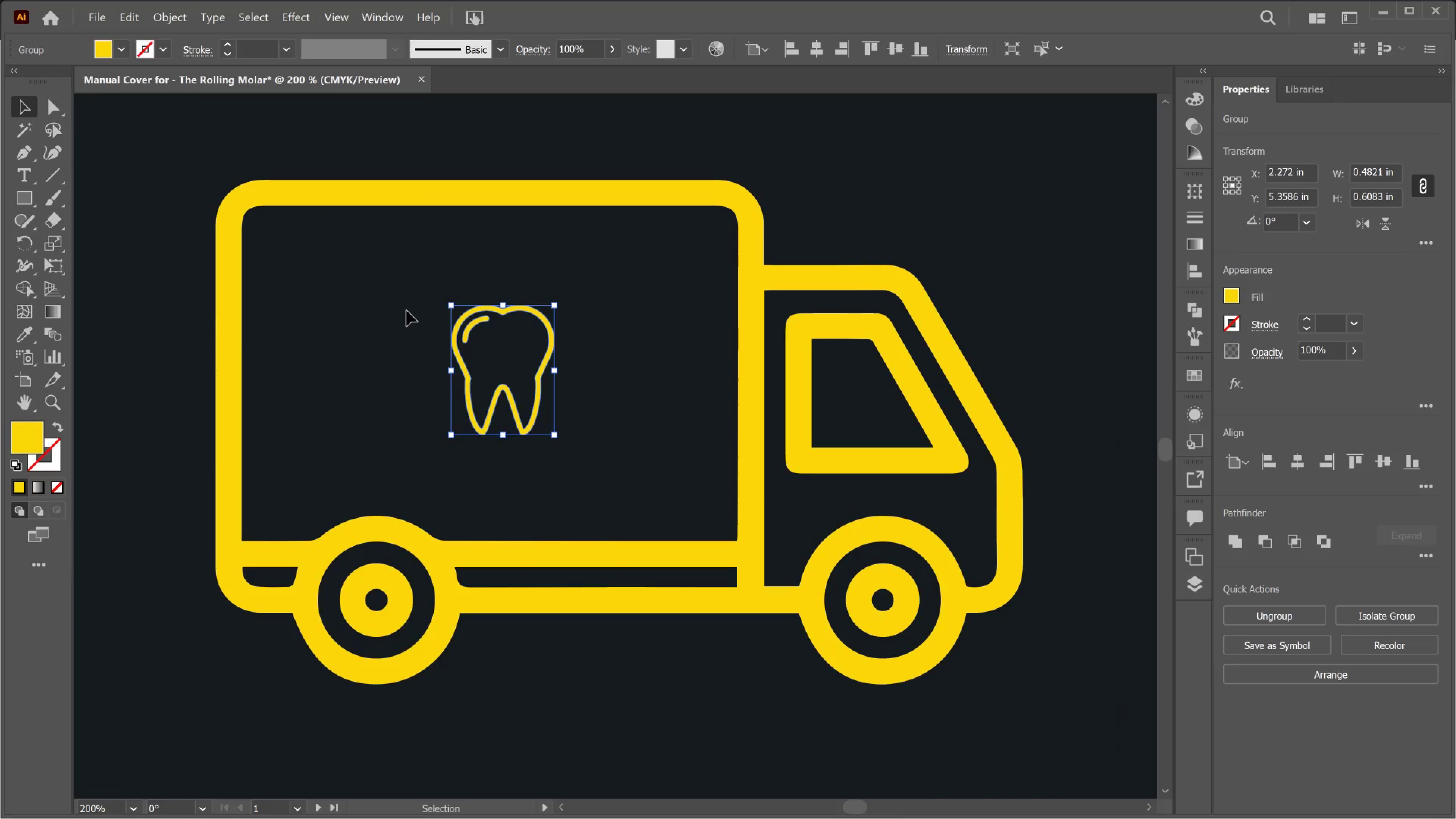 
scroll: coordinate [408, 311], scroll_direction: up, amount: 2.0
 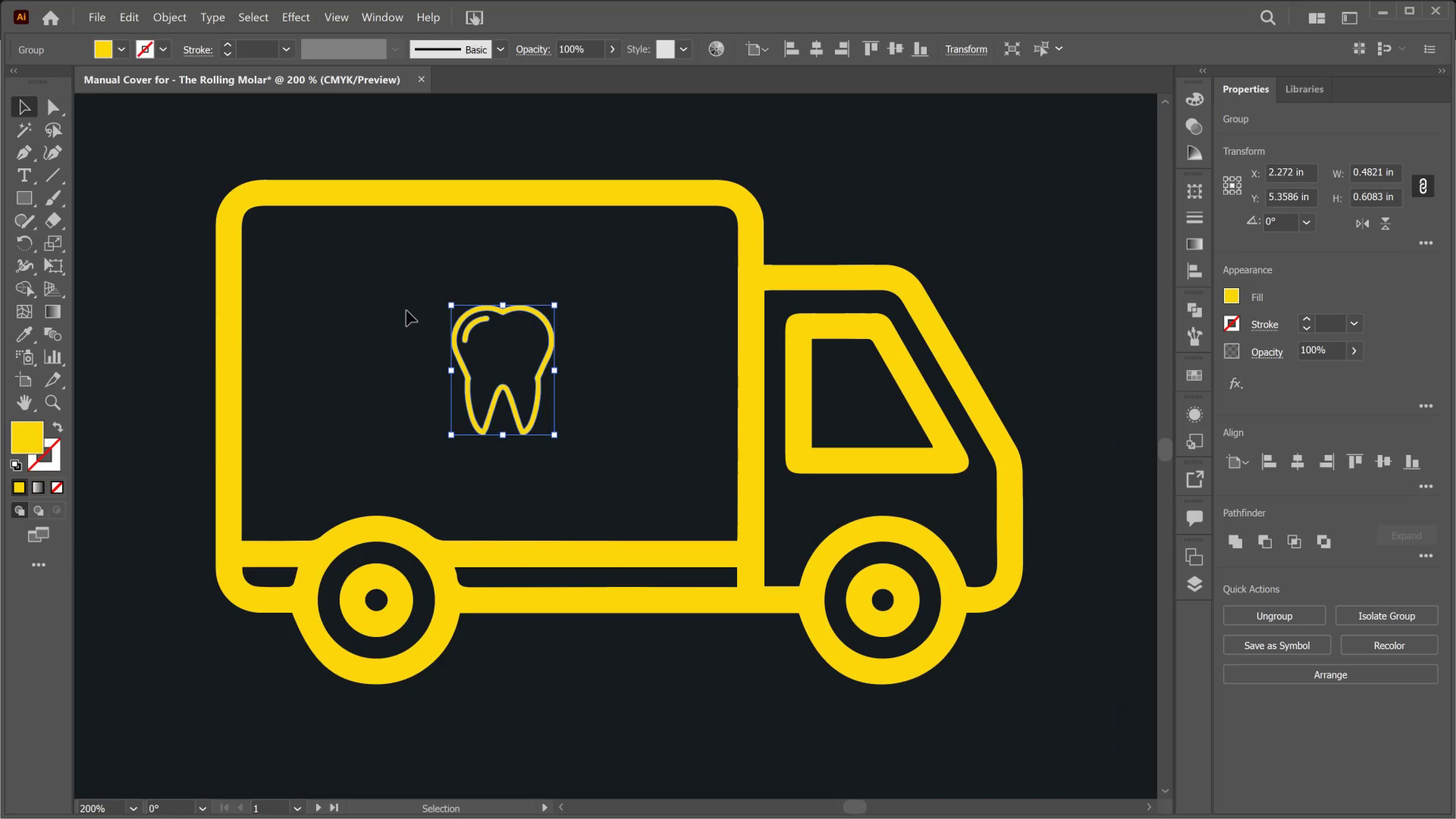 
hold_key(key=ShiftLeft, duration=1.58)
 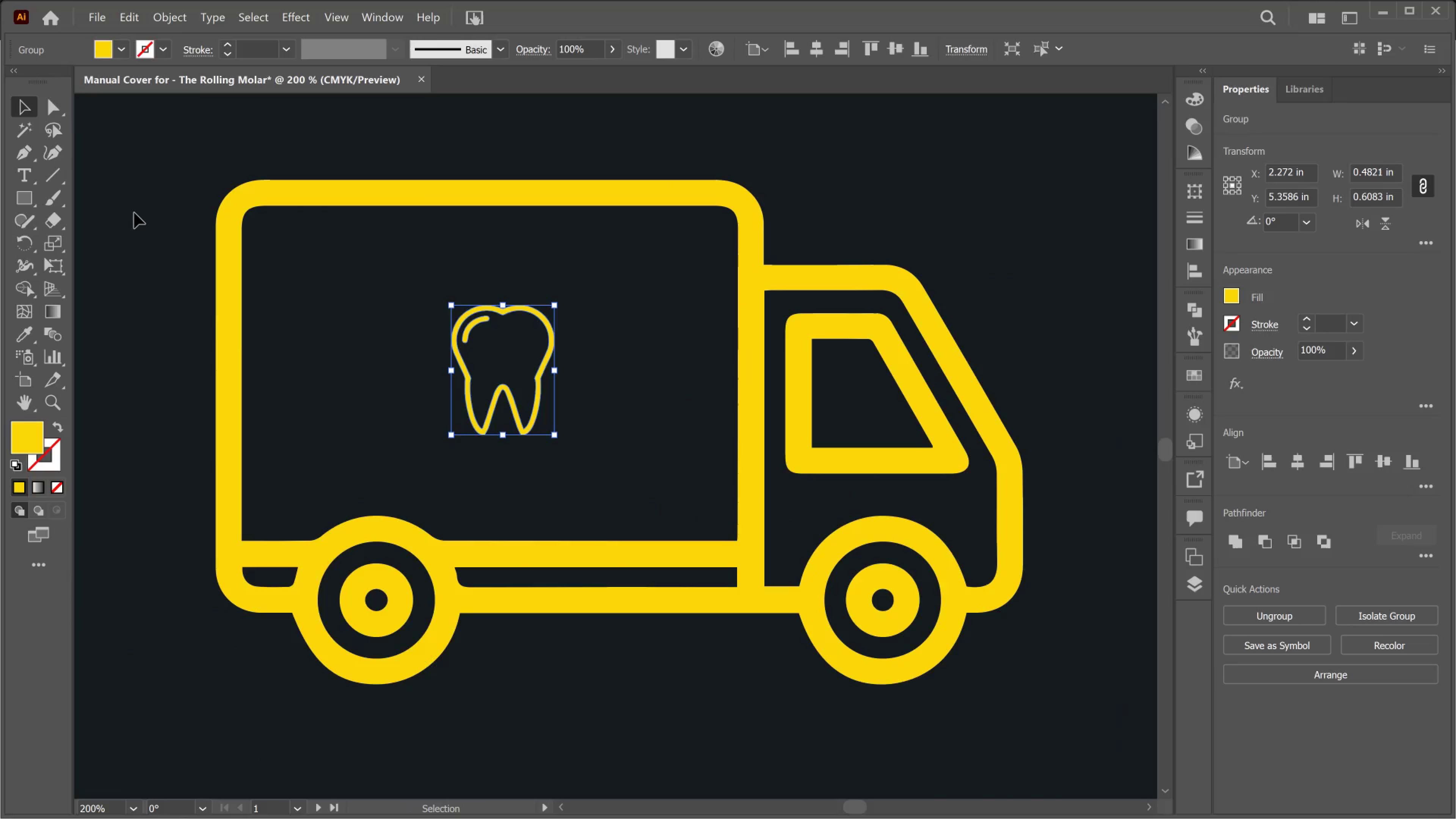 
left_click_drag(start_coordinate=[136, 212], to_coordinate=[702, 532])
 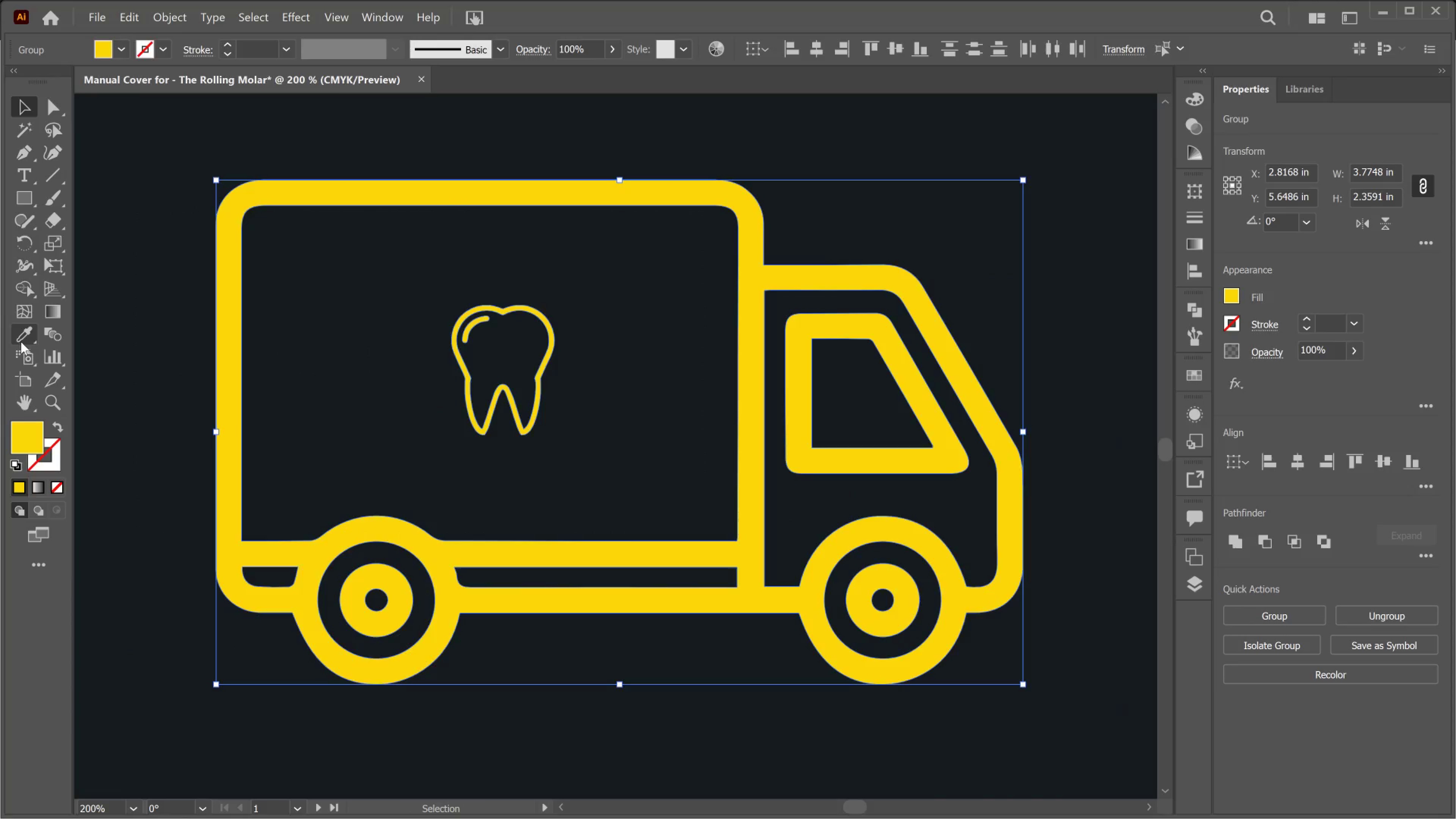 
left_click([16, 297])
 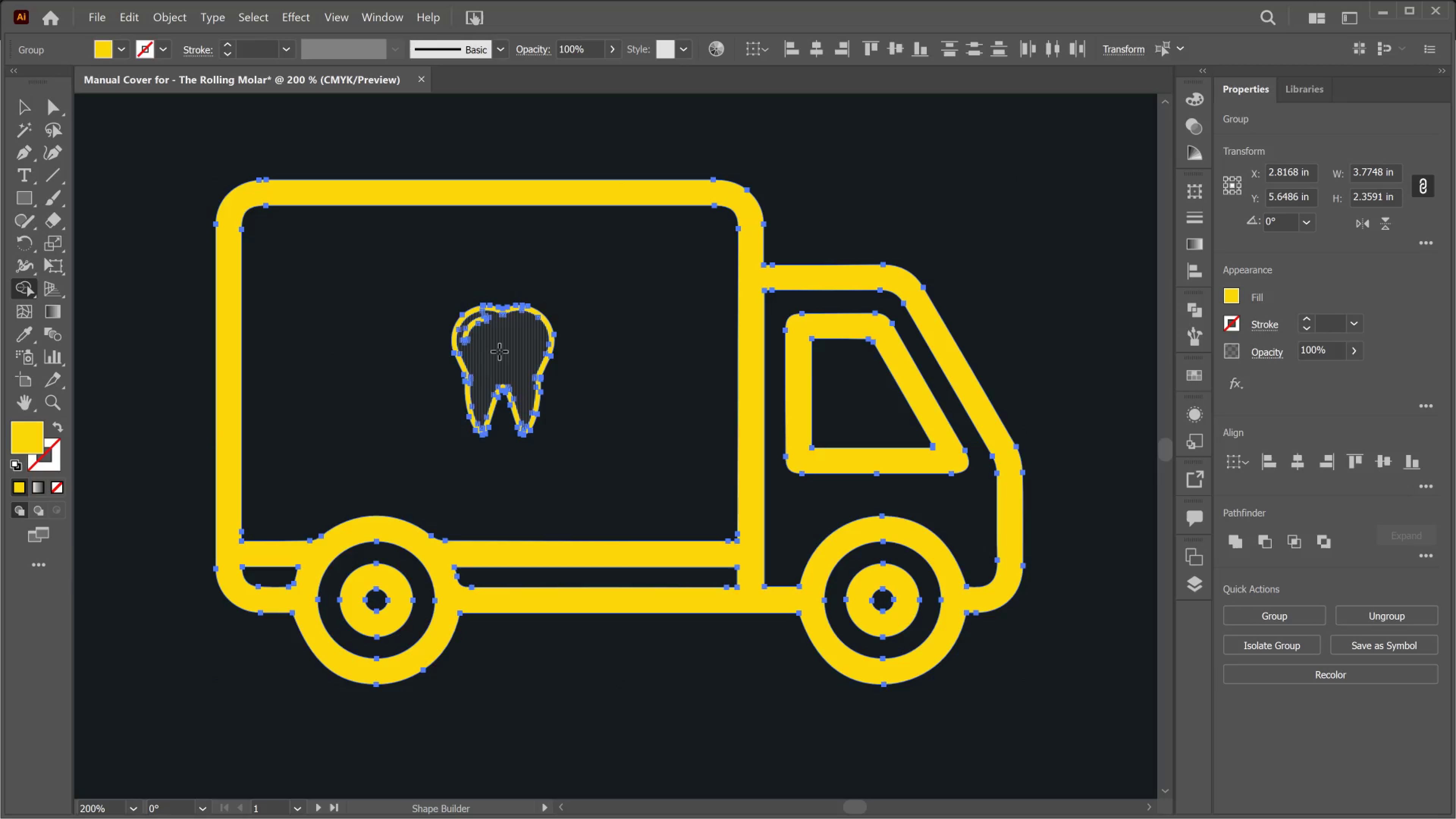 
left_click([499, 351])
 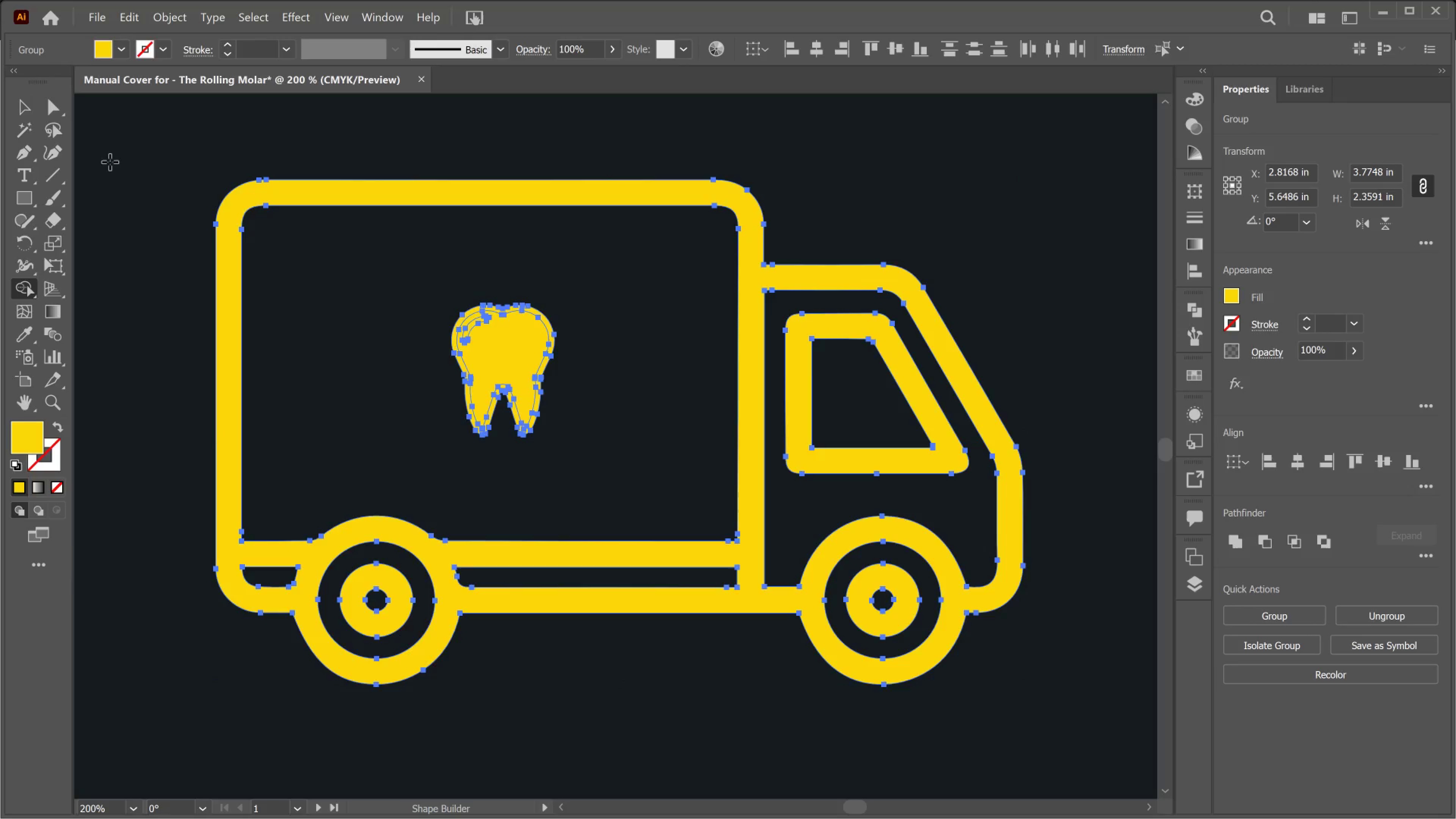 
left_click([22, 105])
 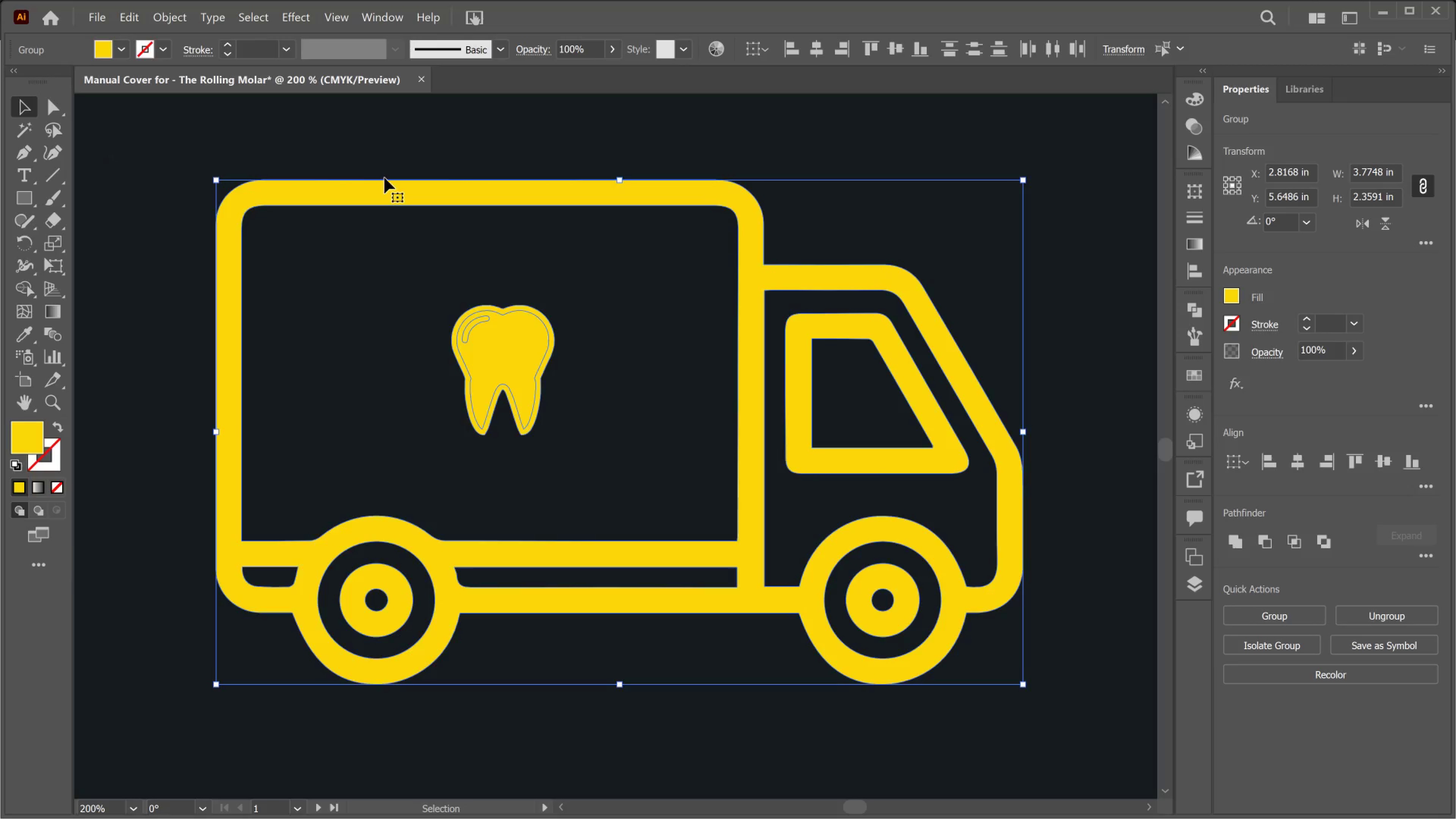 
left_click([401, 142])
 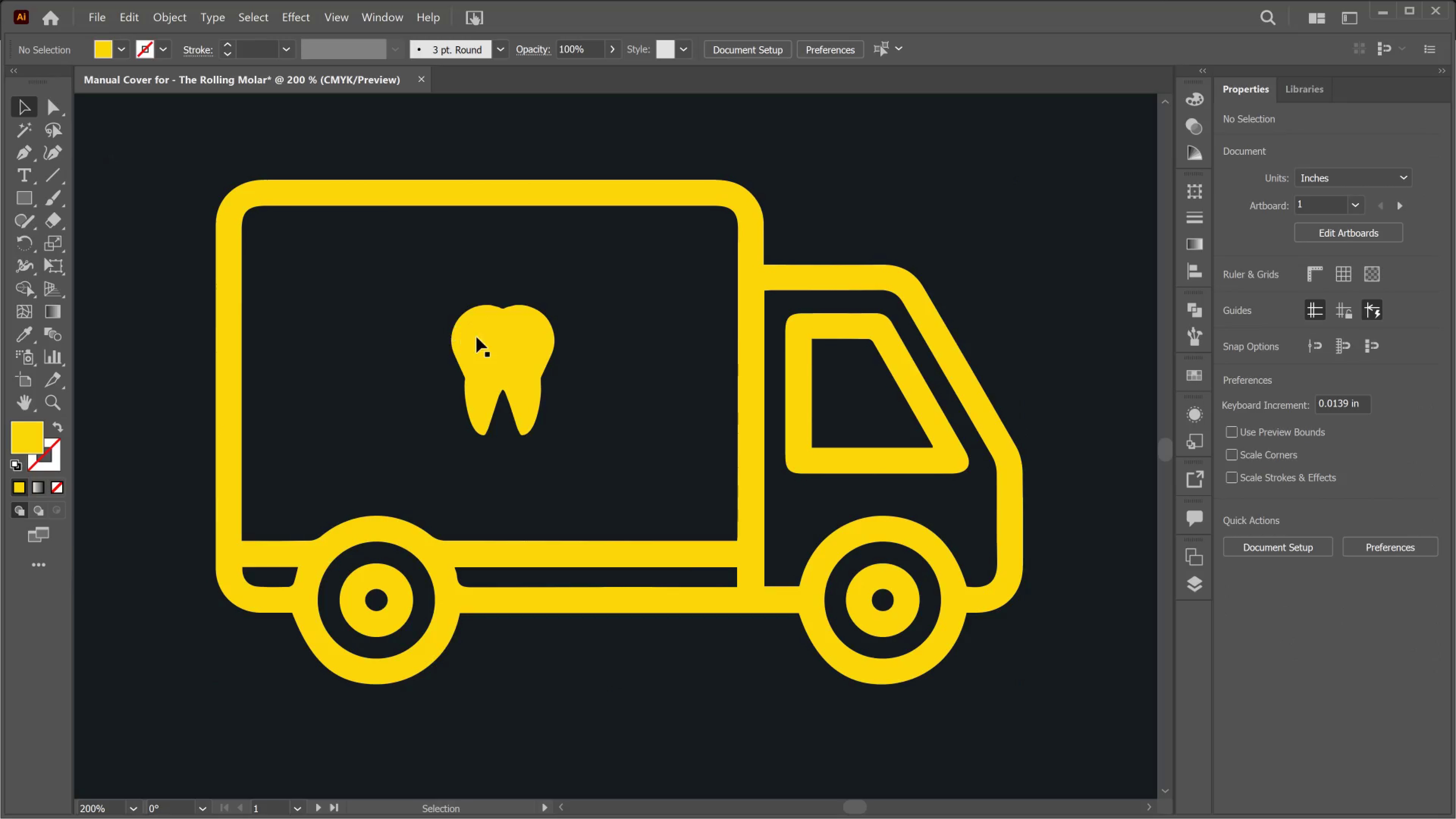 
left_click([478, 337])
 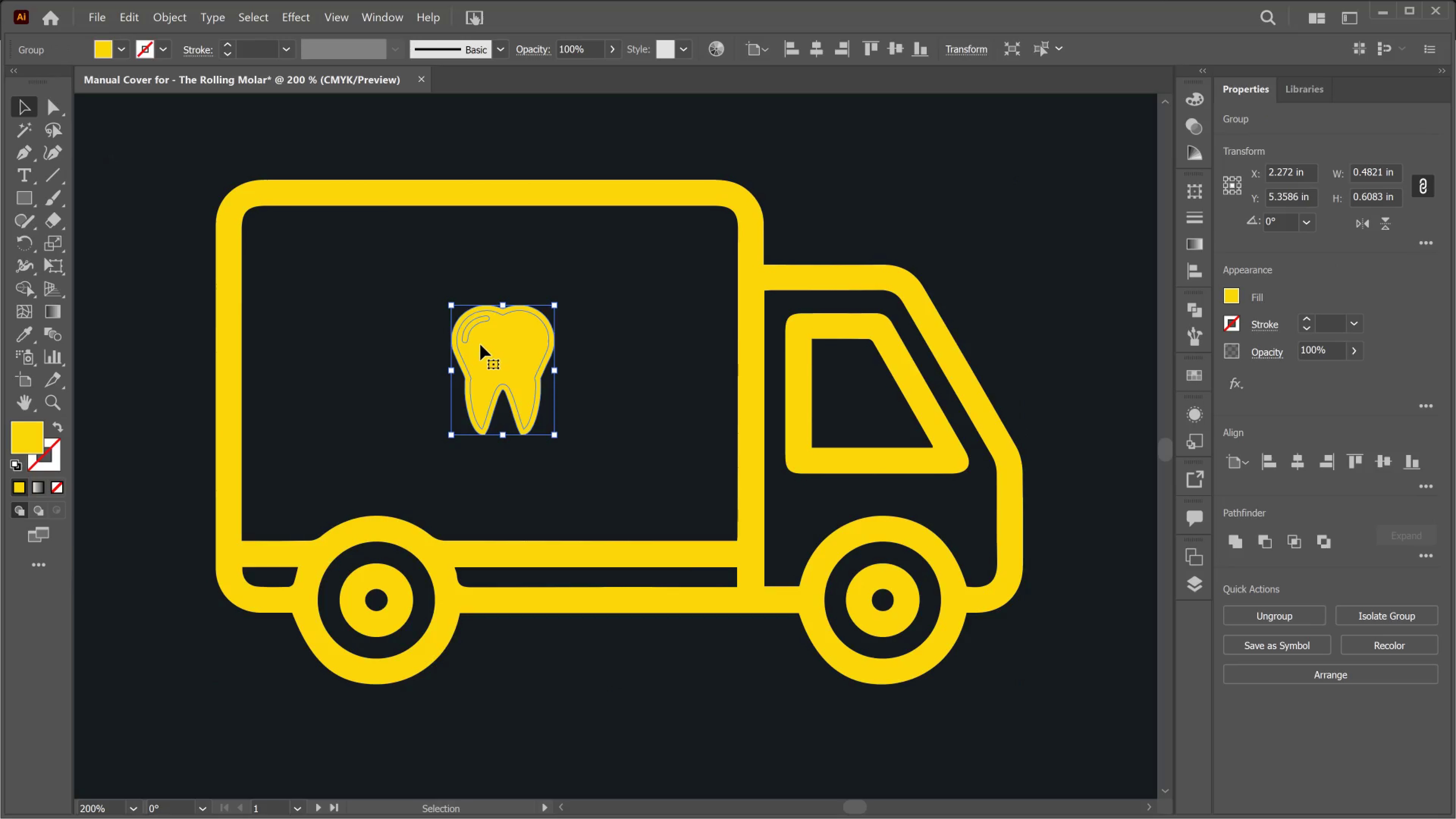 
hold_key(key=MetaLeft, duration=0.51)
scroll: coordinate [476, 345], scroll_direction: up, amount: 2.0
 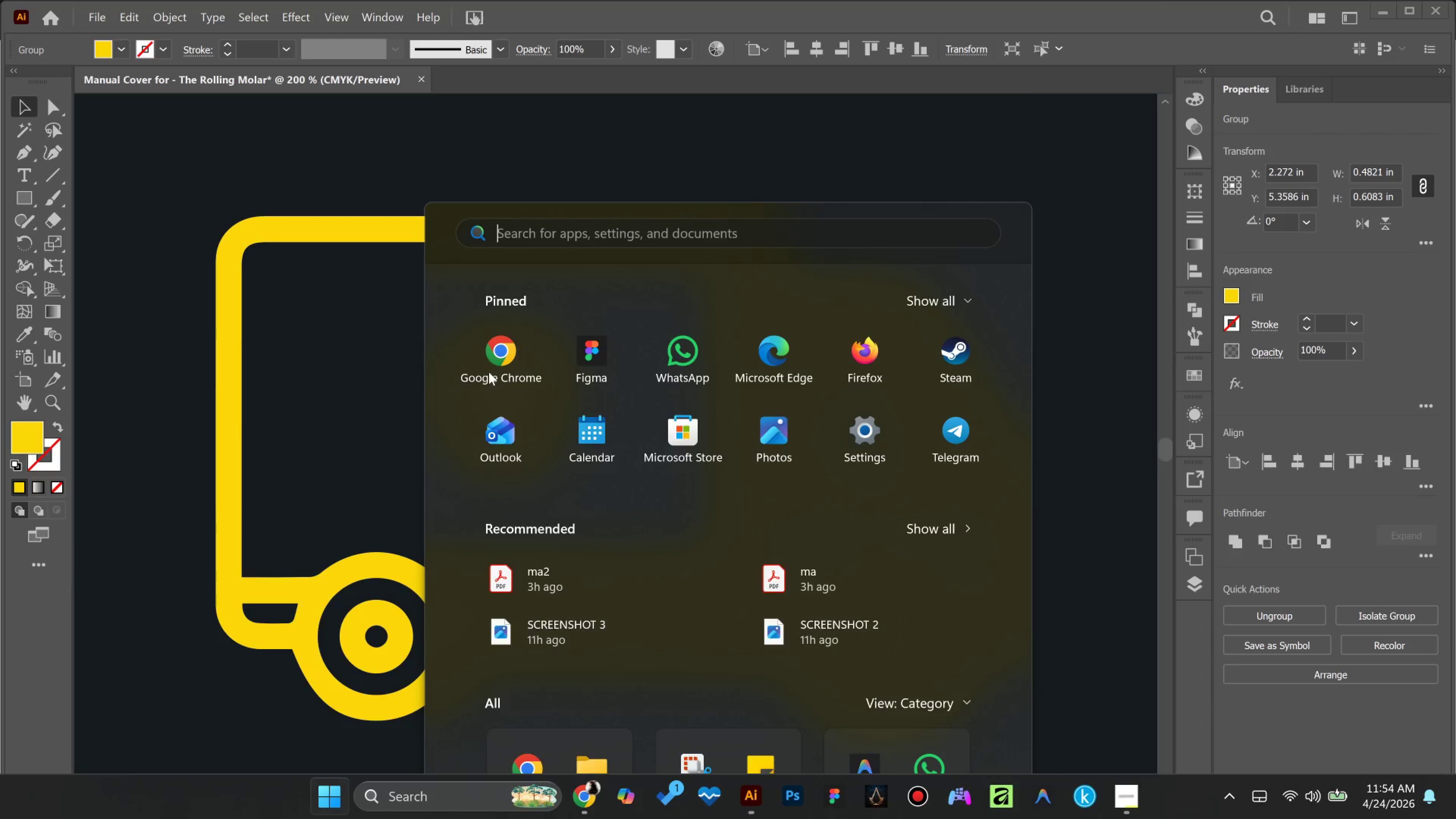 
key(Meta+MetaLeft)
 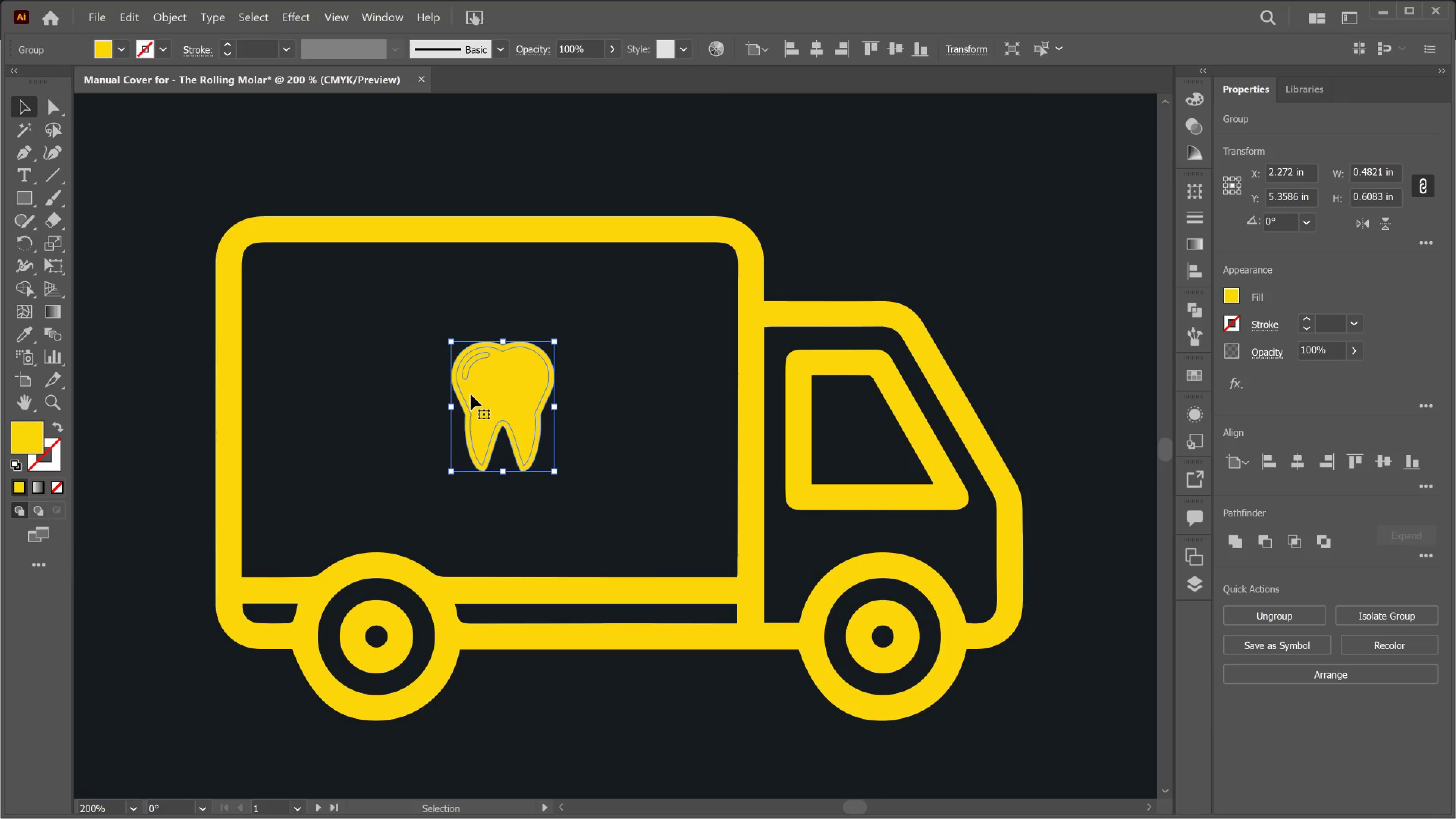 
hold_key(key=AltLeft, duration=0.35)
scroll: coordinate [470, 395], scroll_direction: up, amount: 2.0
 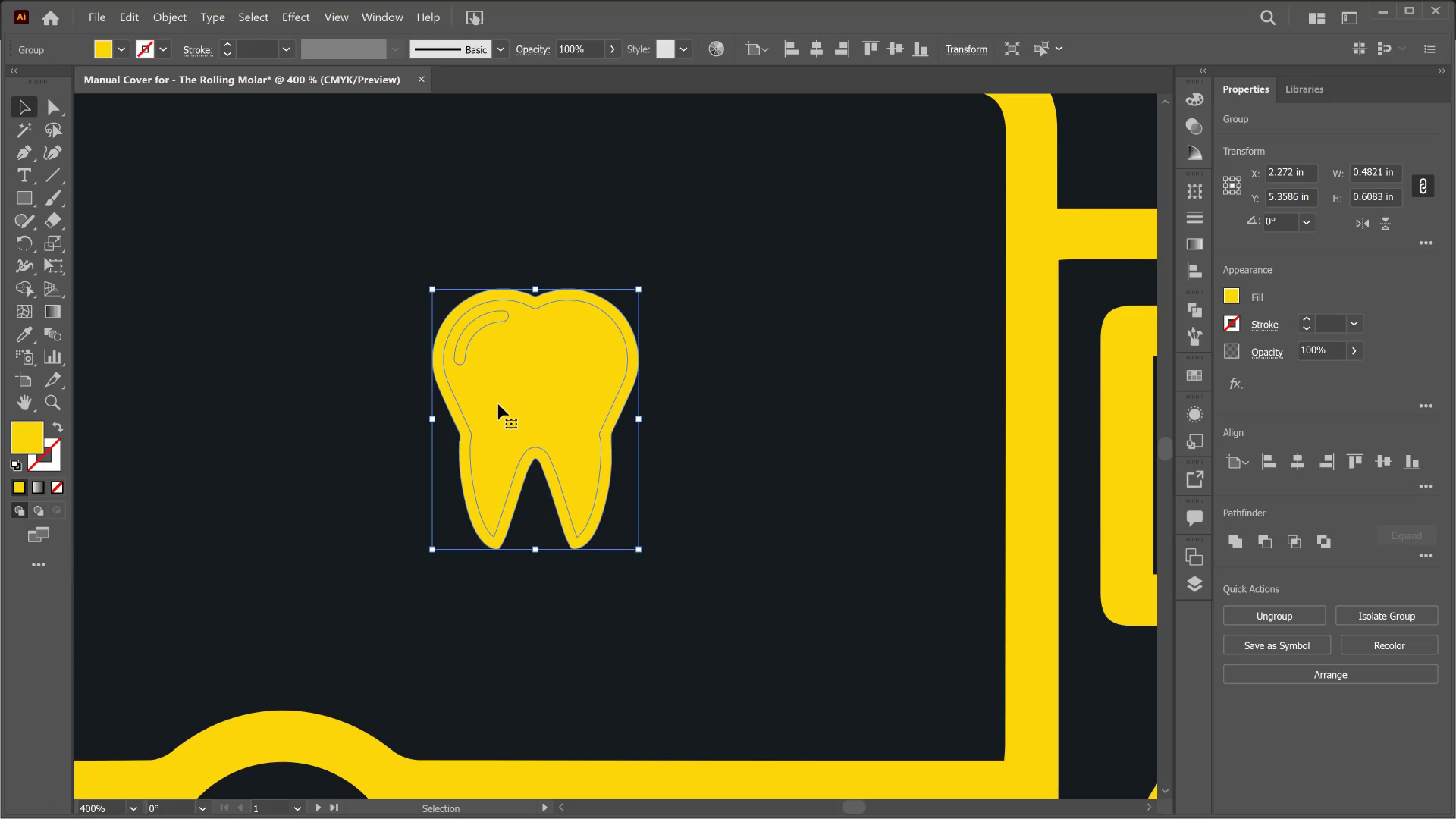 
double_click([498, 404])
 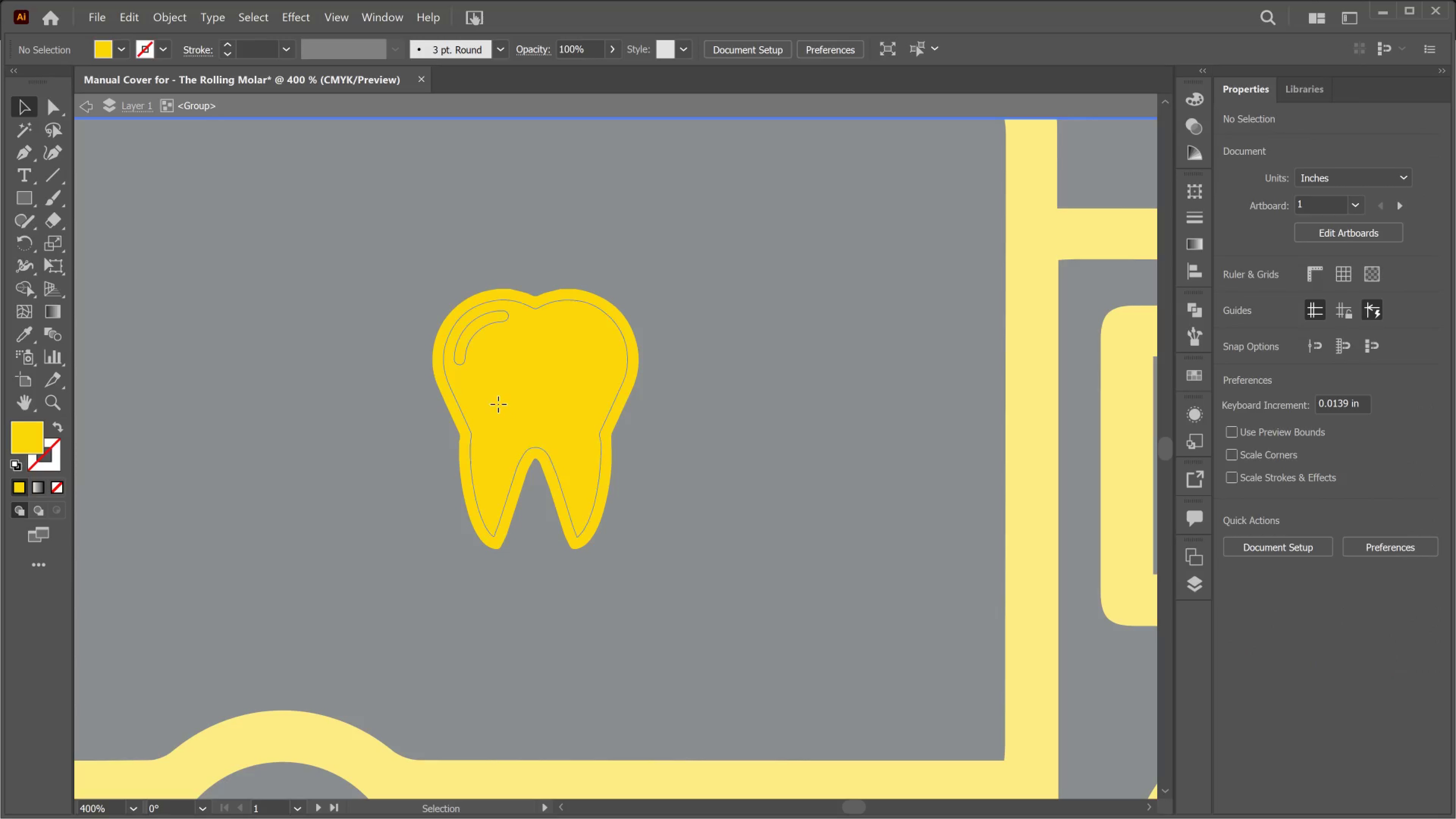 
left_click([498, 404])
 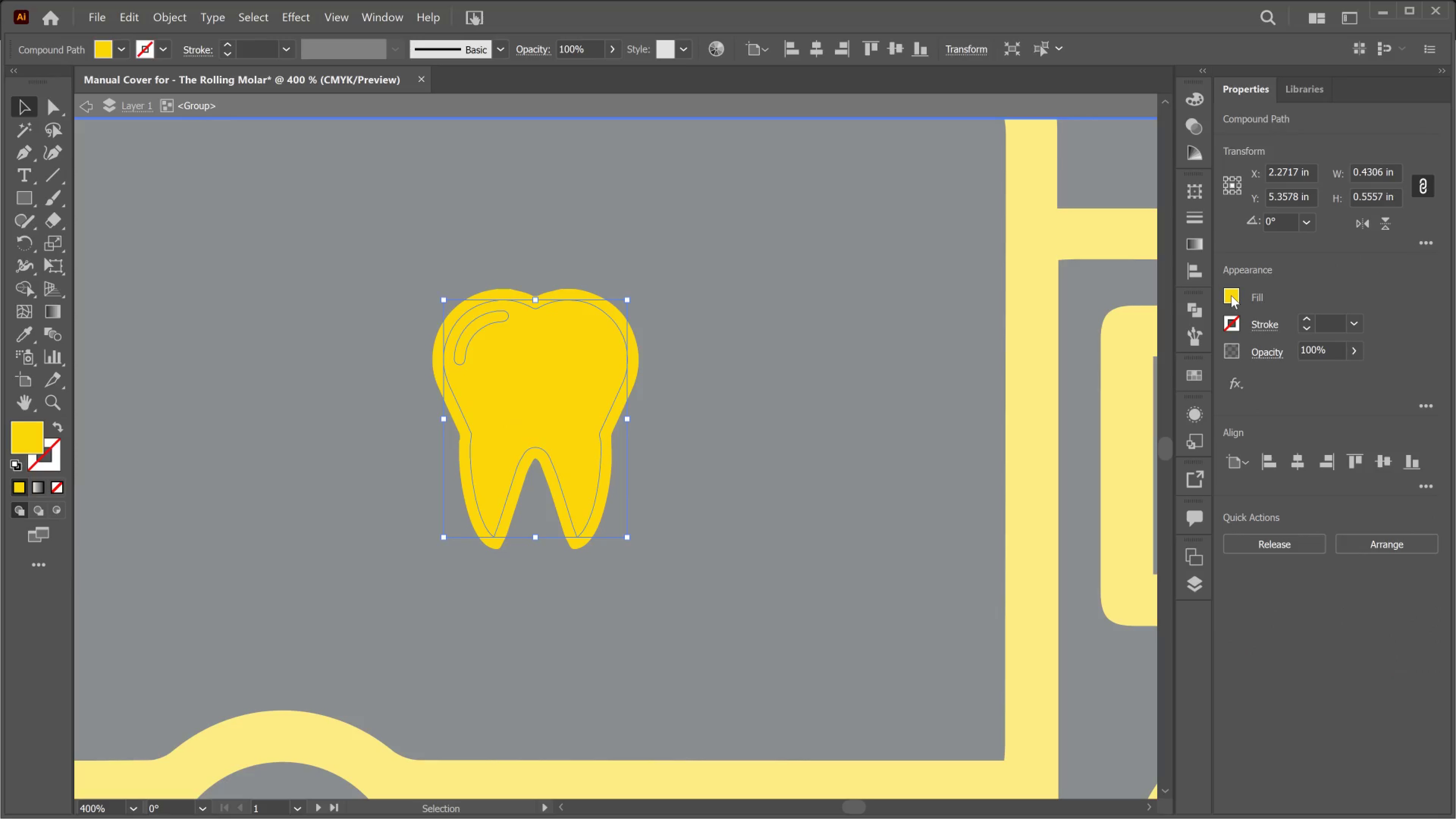 
left_click([1231, 295])
 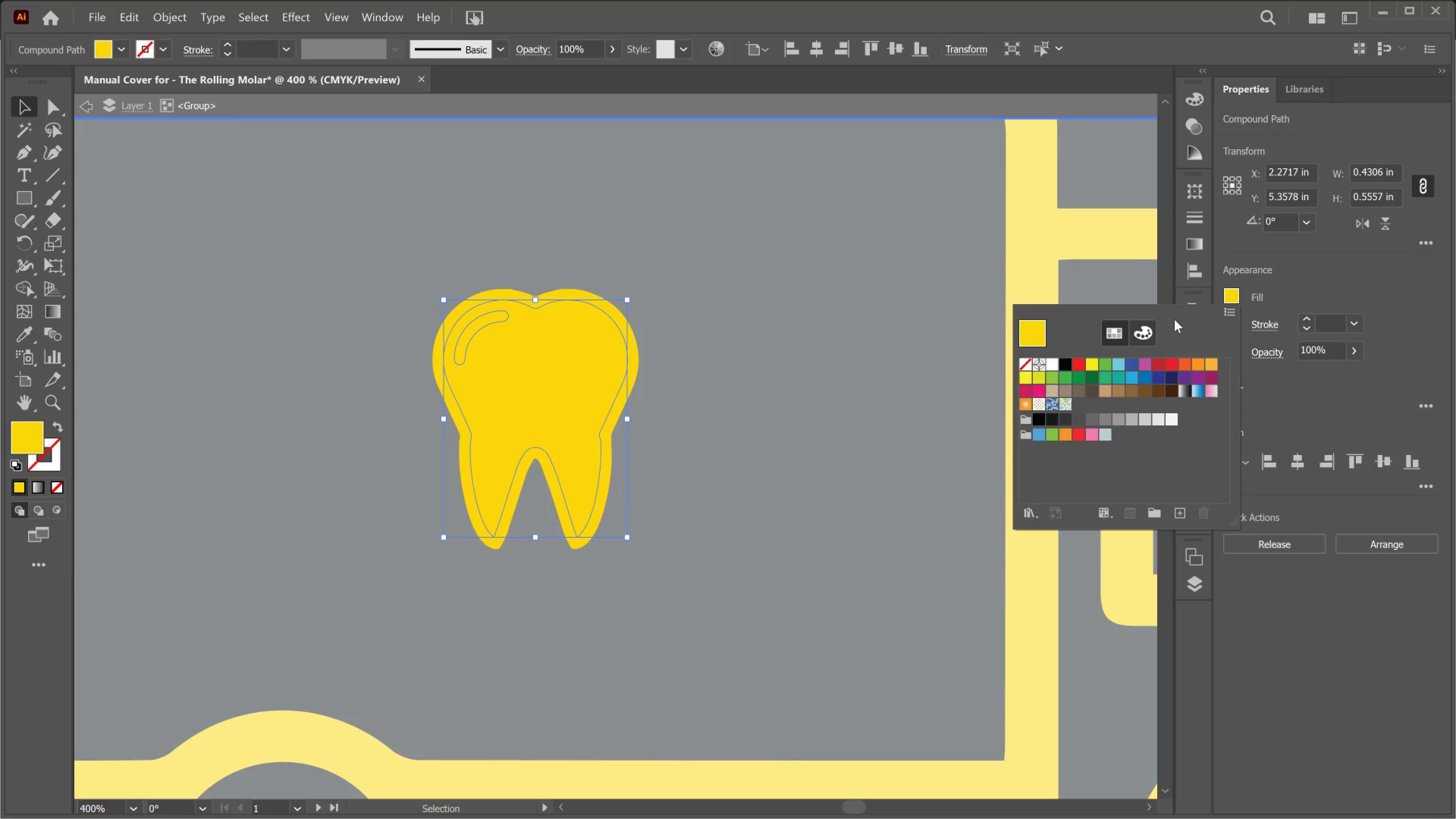 
left_click([1267, 285])
 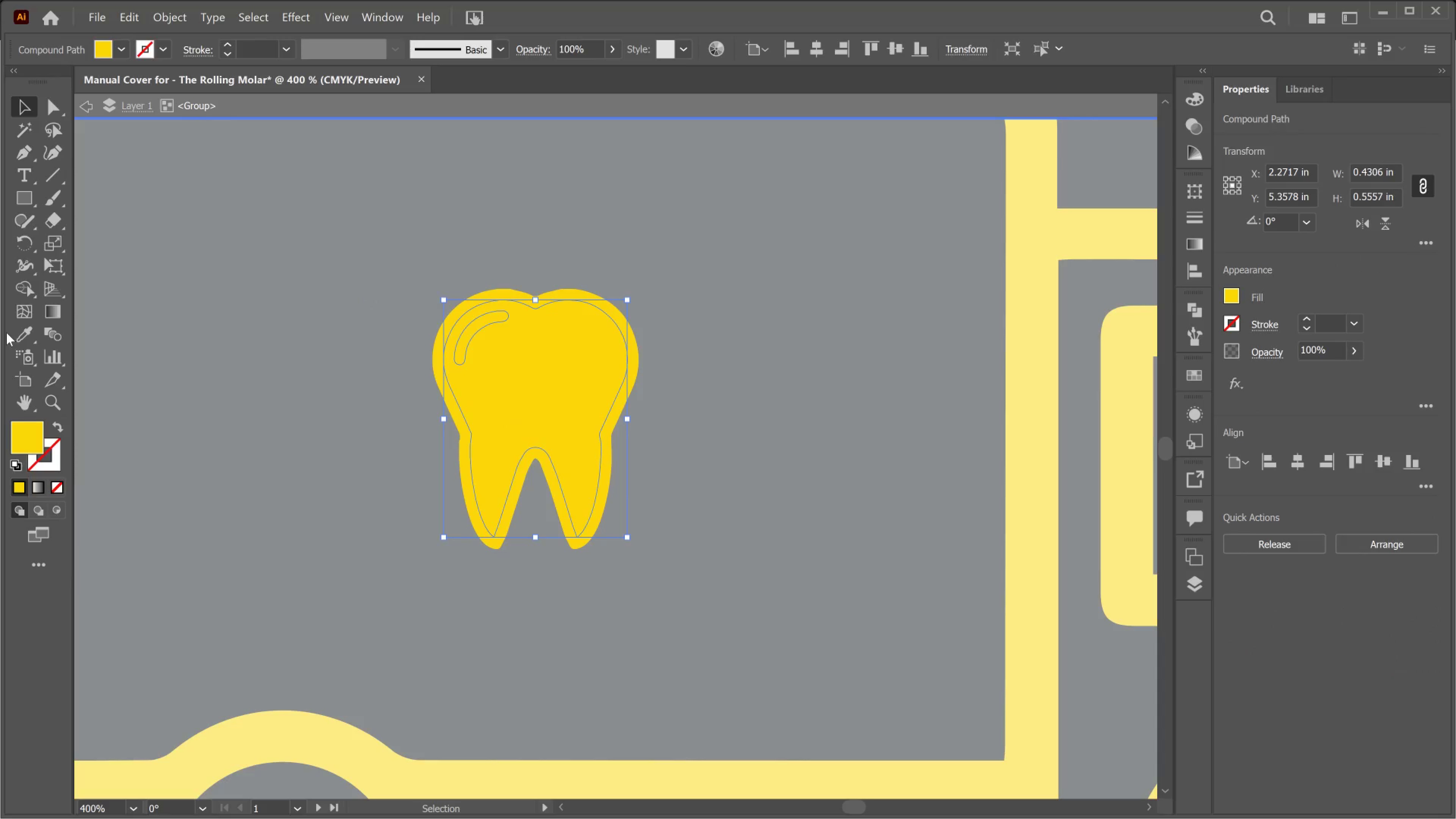 
left_click([17, 335])
 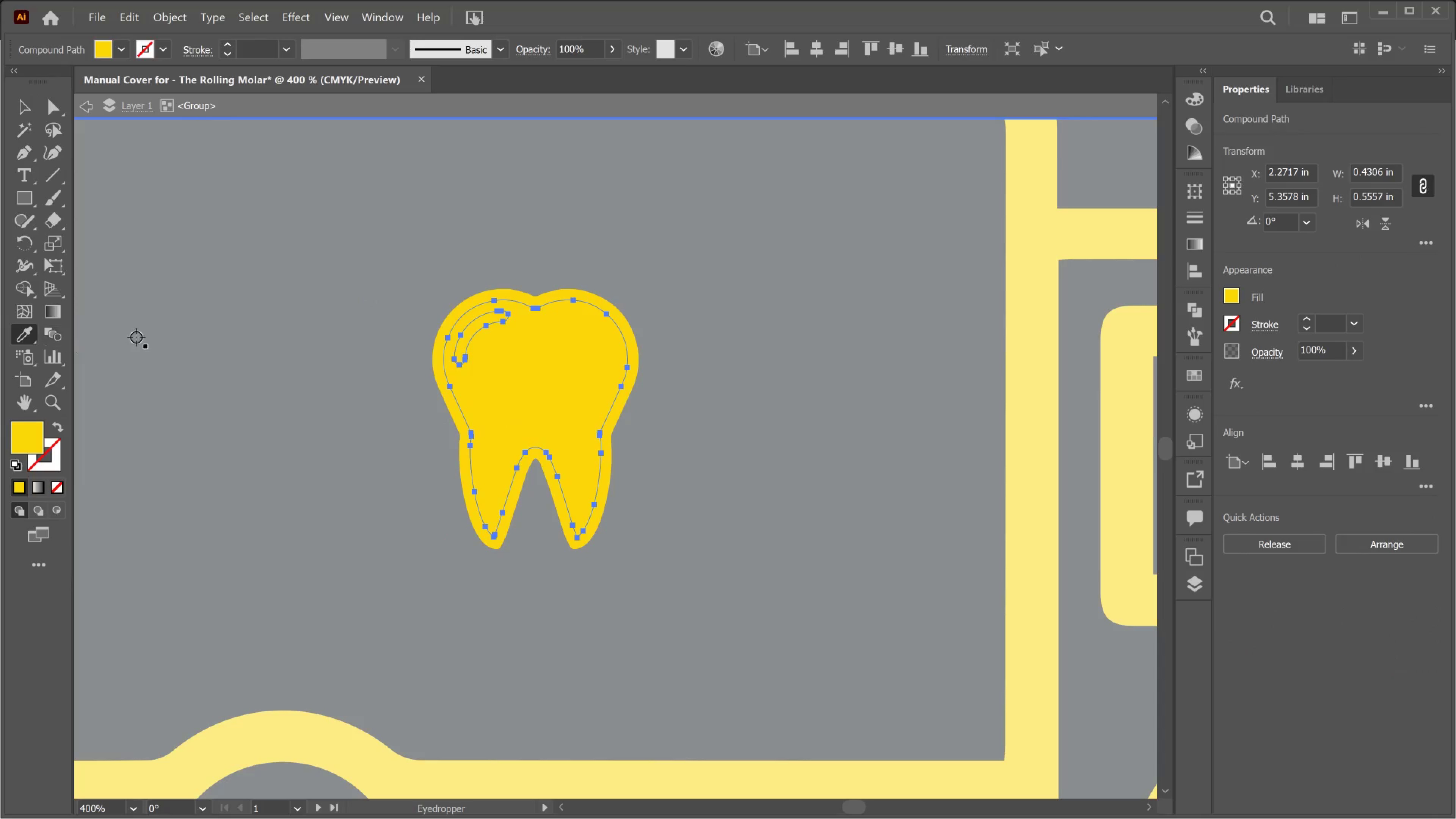 
left_click([137, 337])
 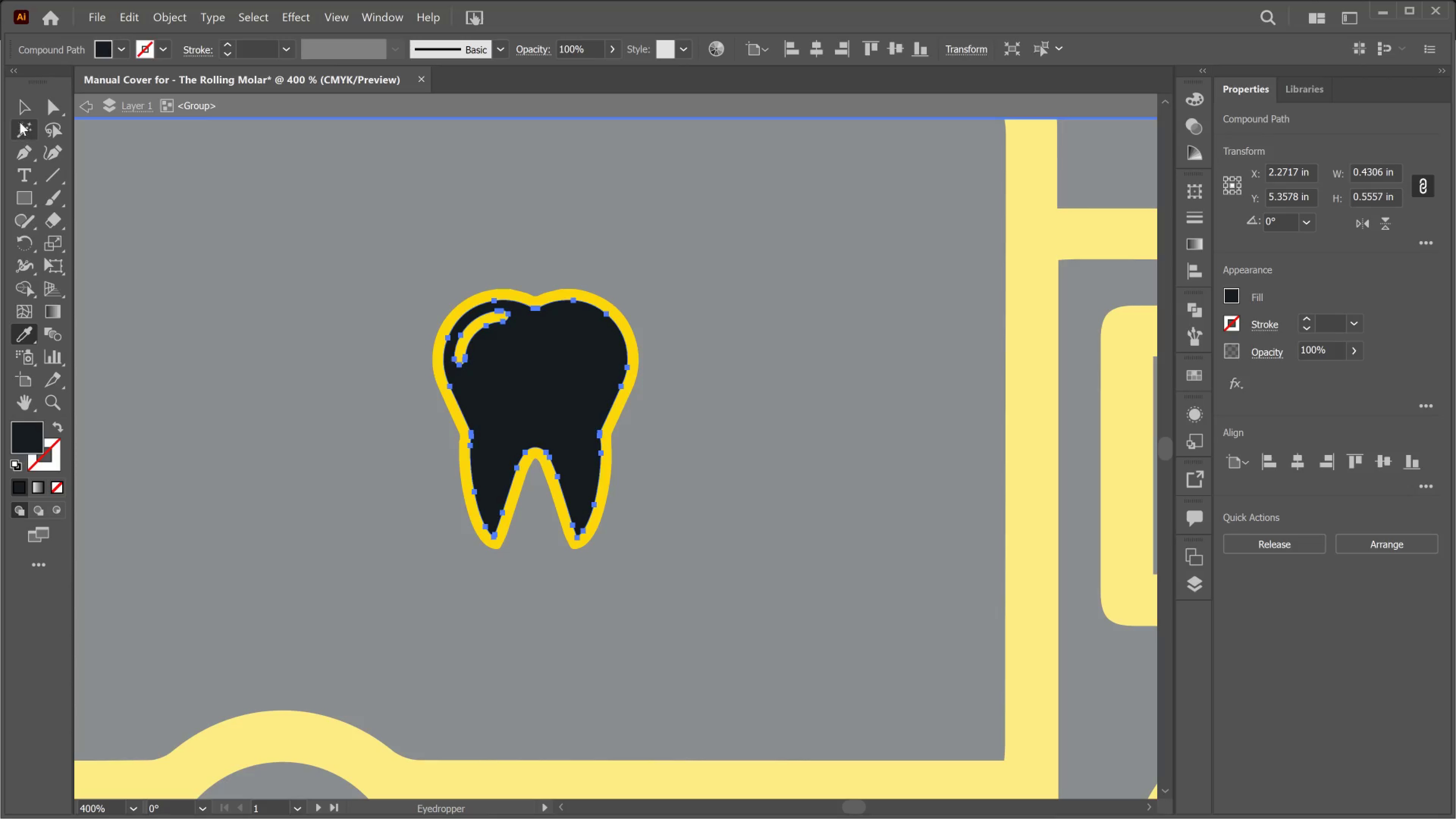 
left_click([18, 99])
 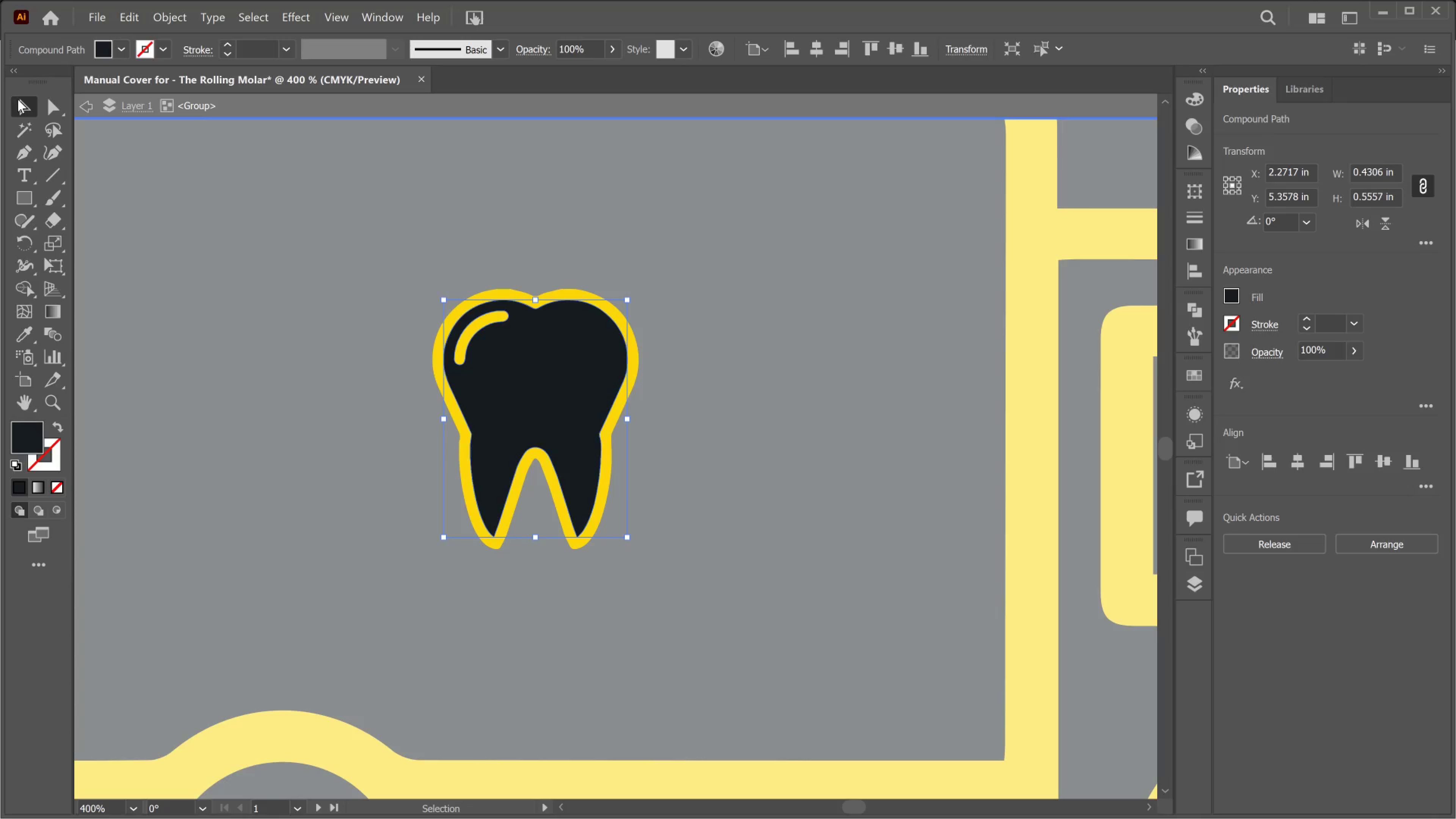 
left_click([18, 99])
 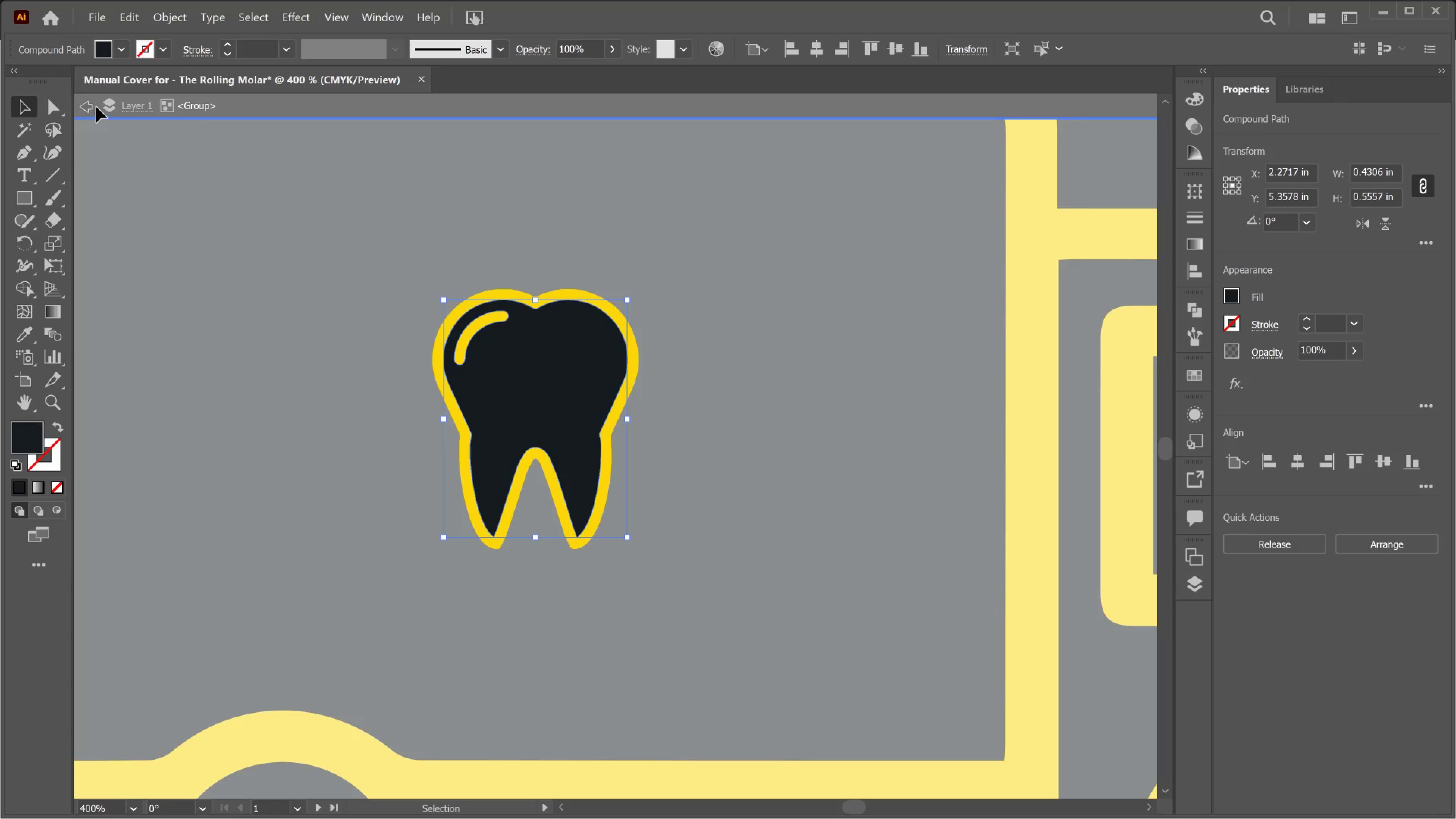 
mouse_move([87, 113])
 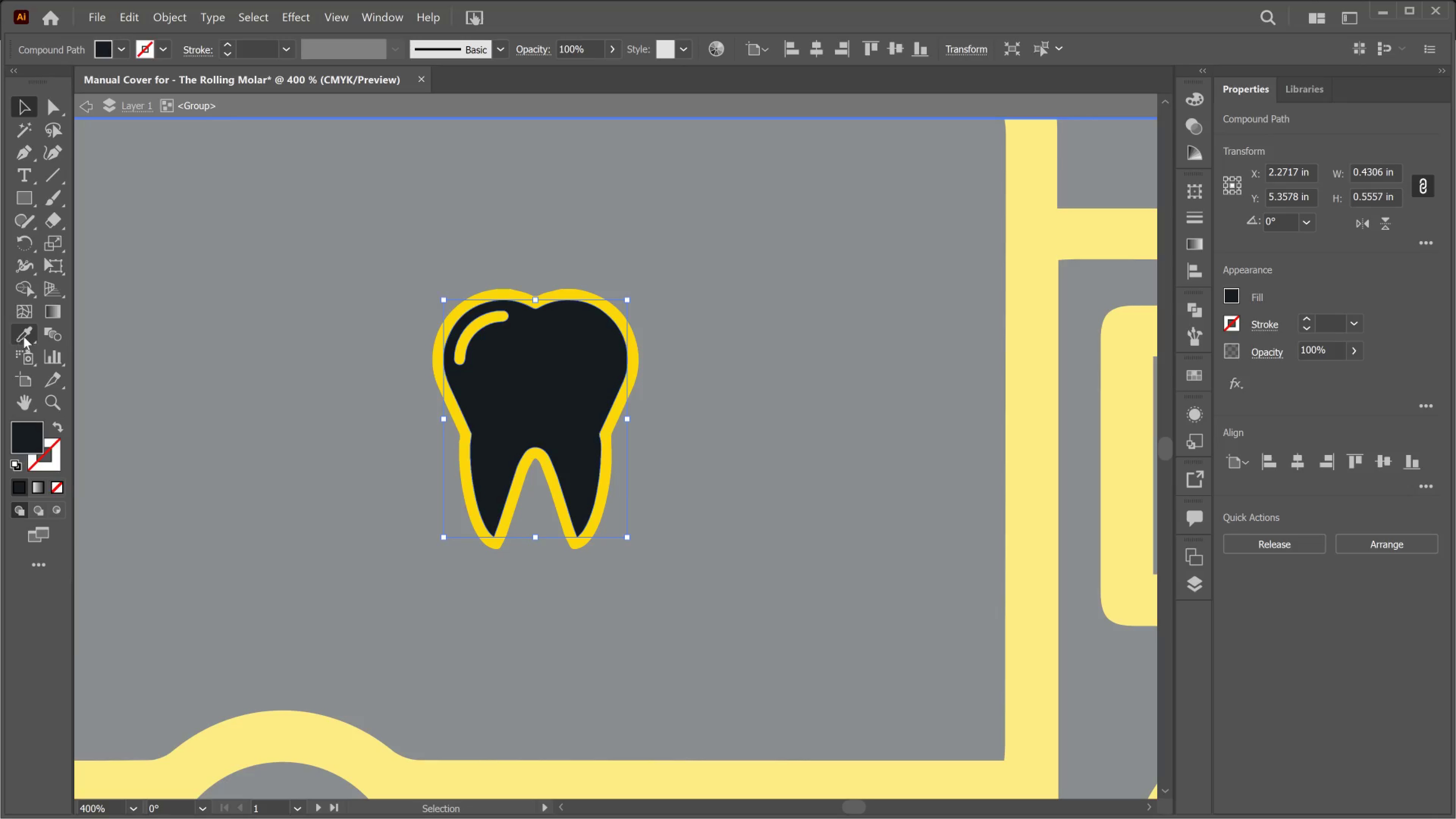 
key(Control+Z)
 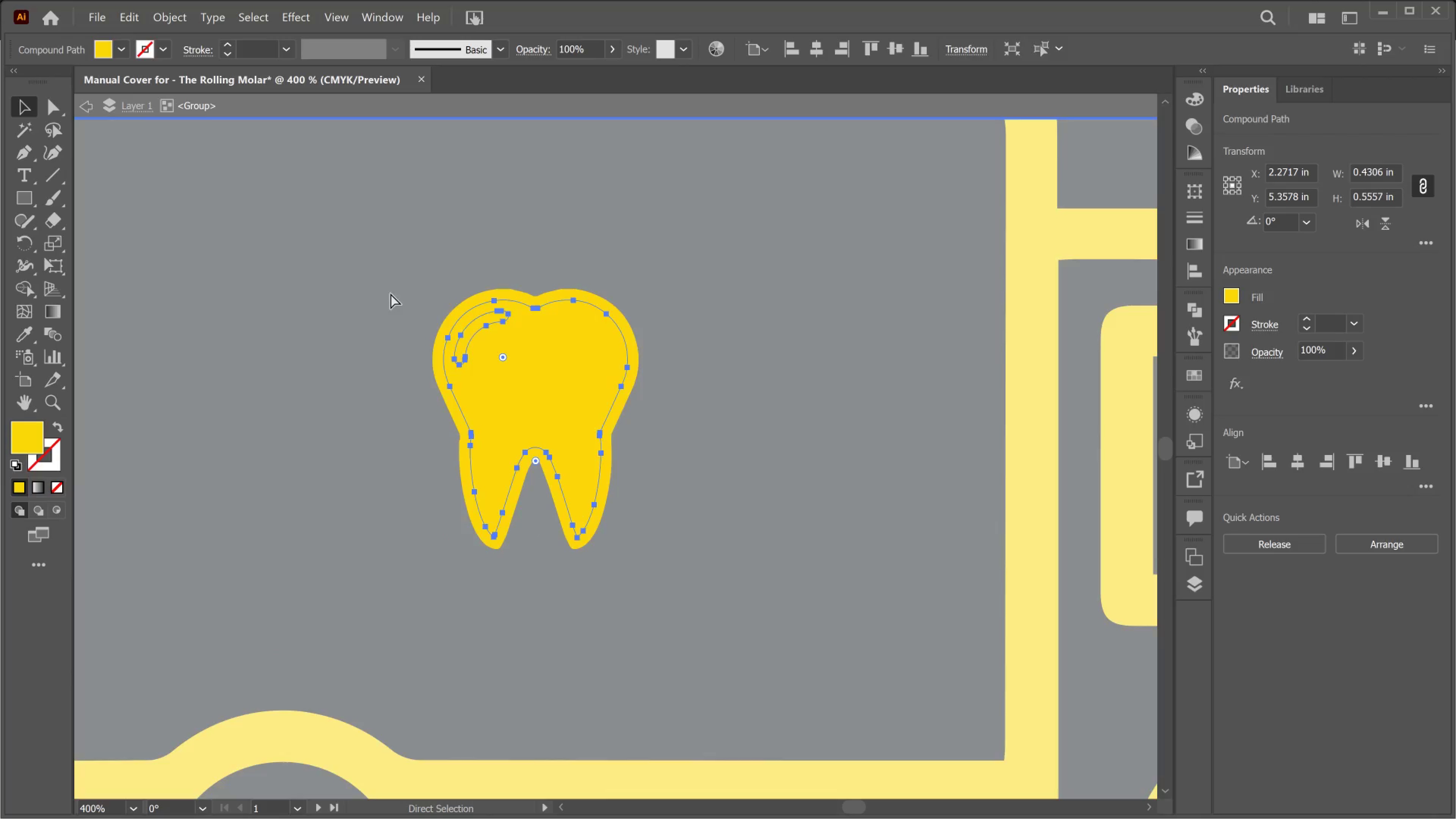 
key(Control+Z)
 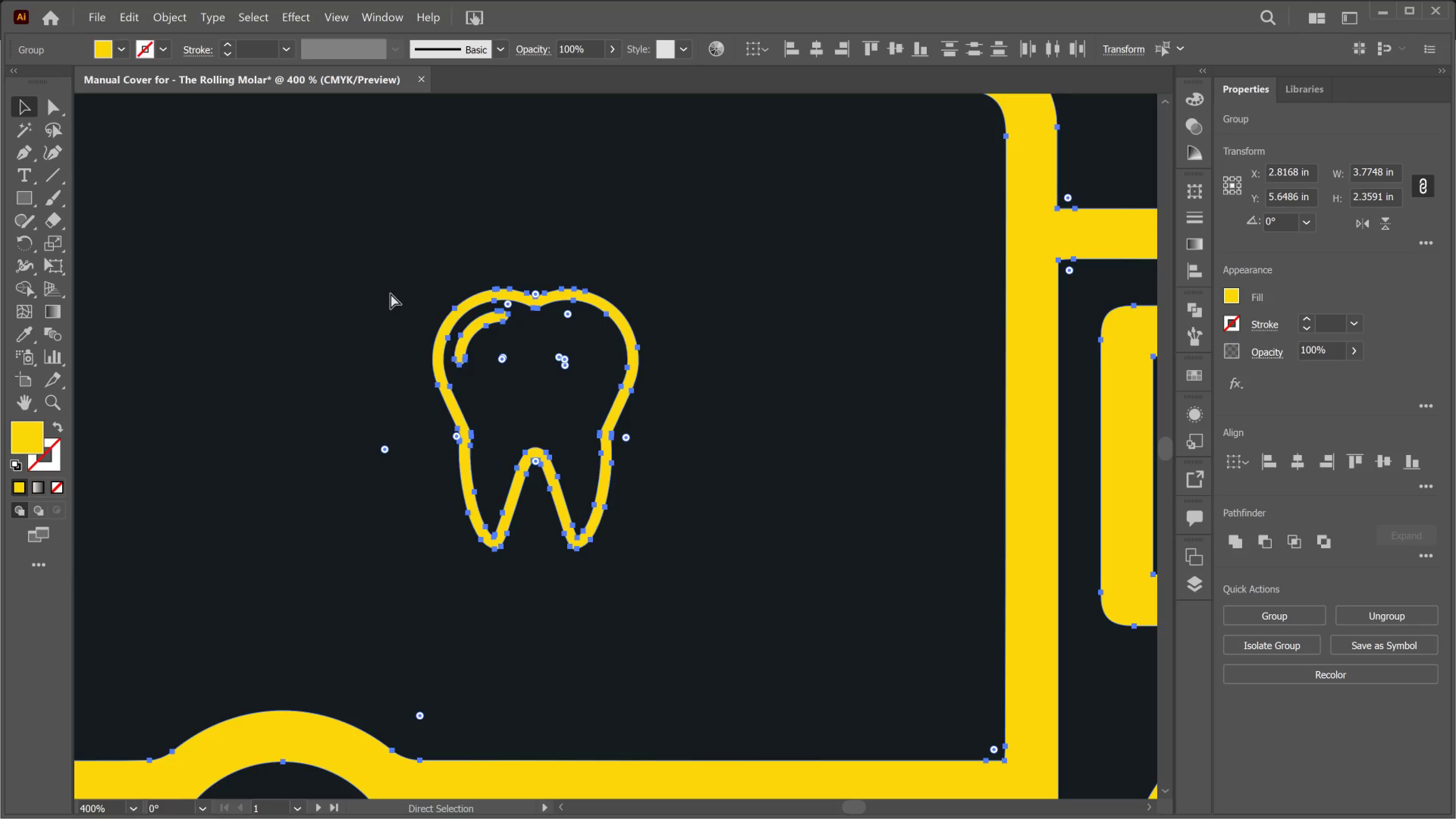 
key(Control+ControlLeft)
 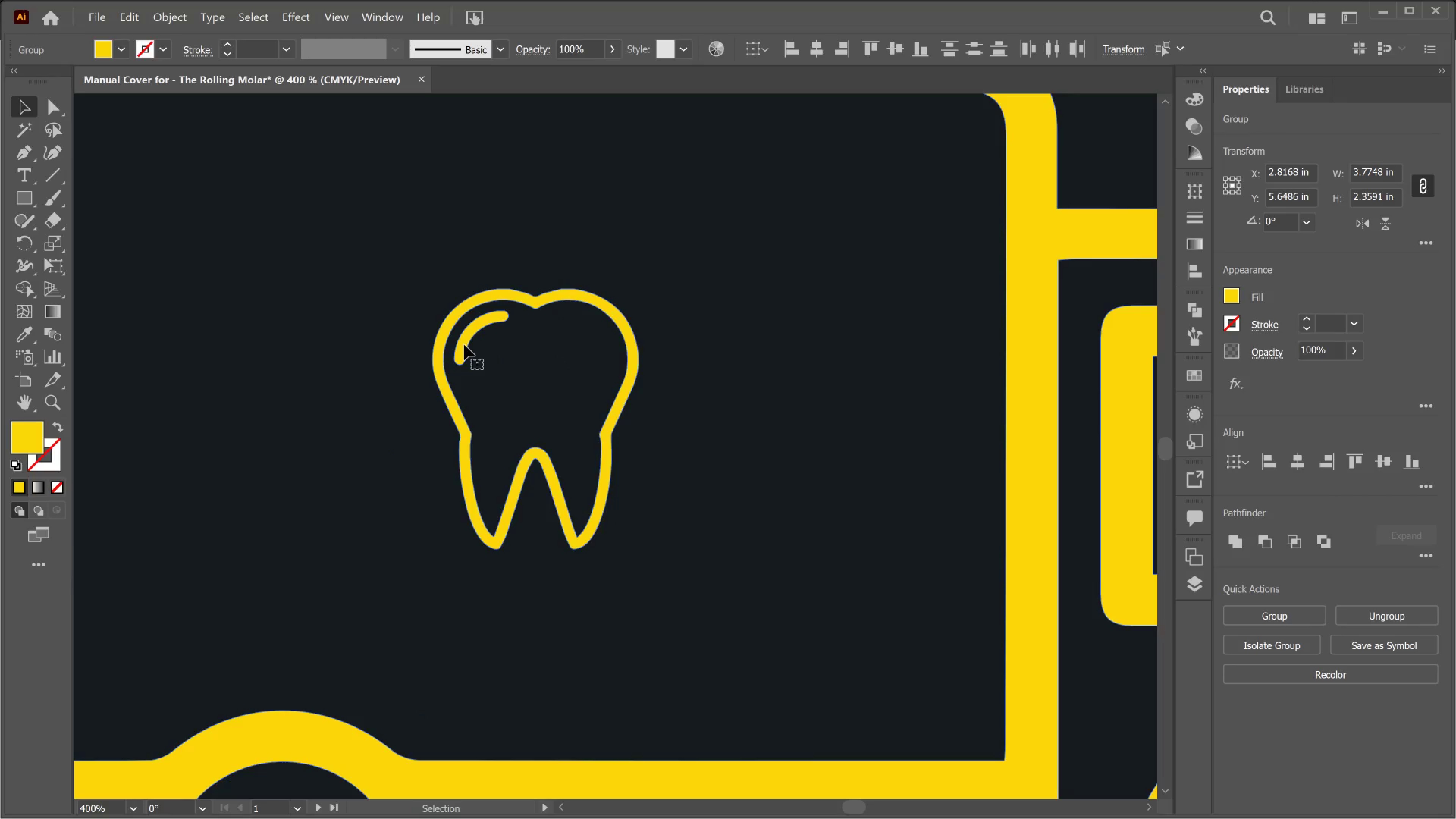 
key(V)
 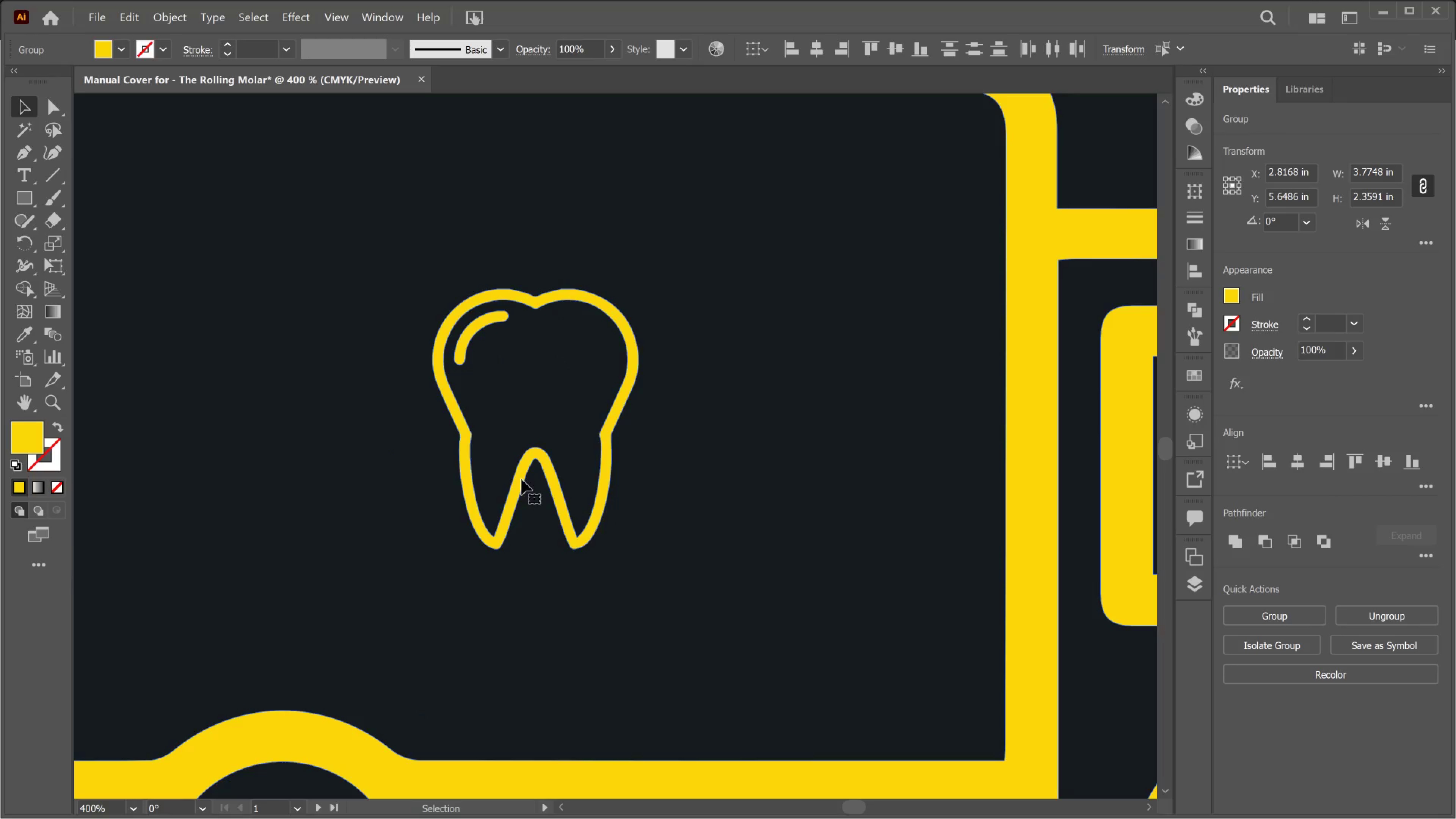 
left_click([521, 479])
 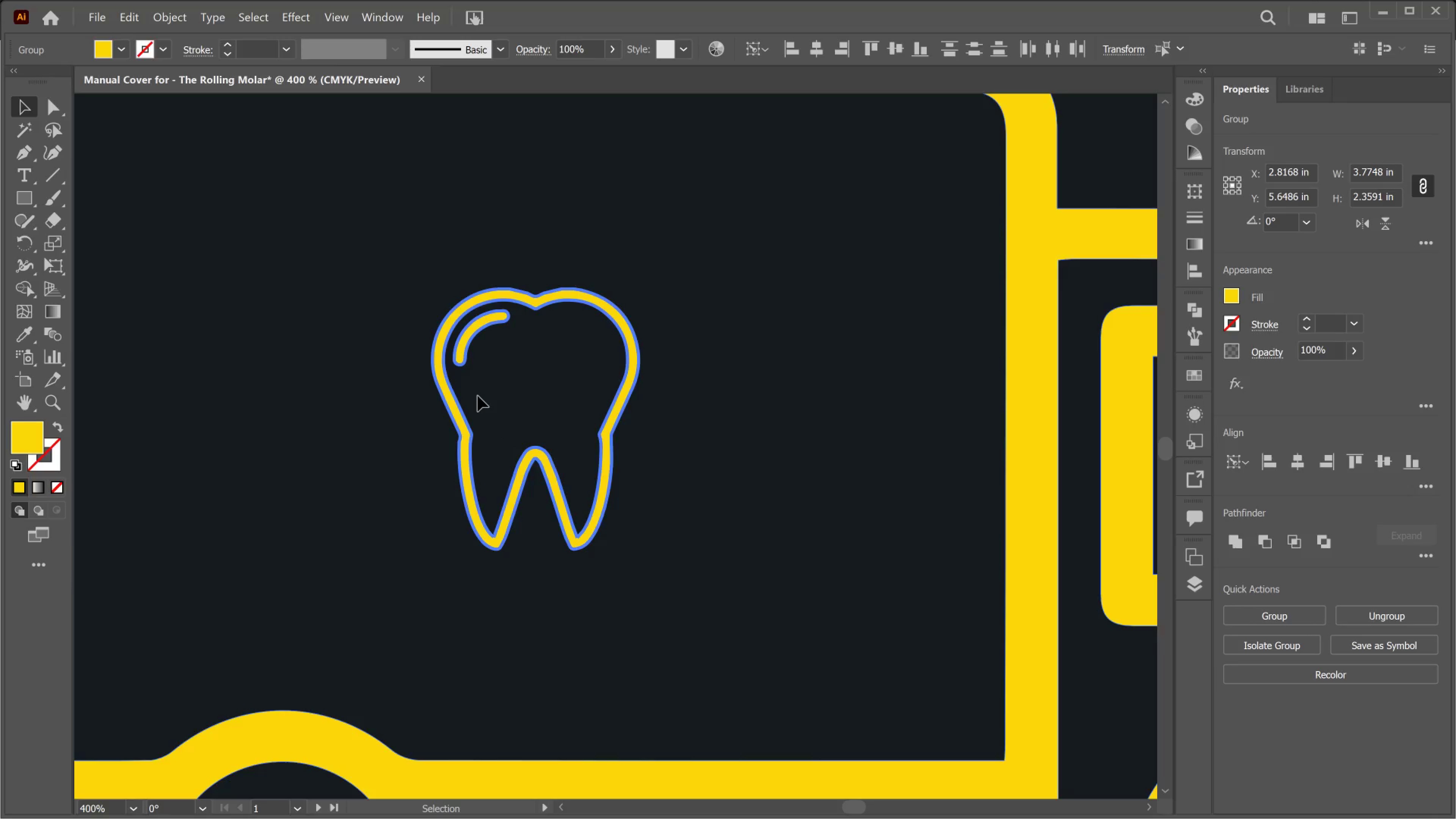 
key(I)
 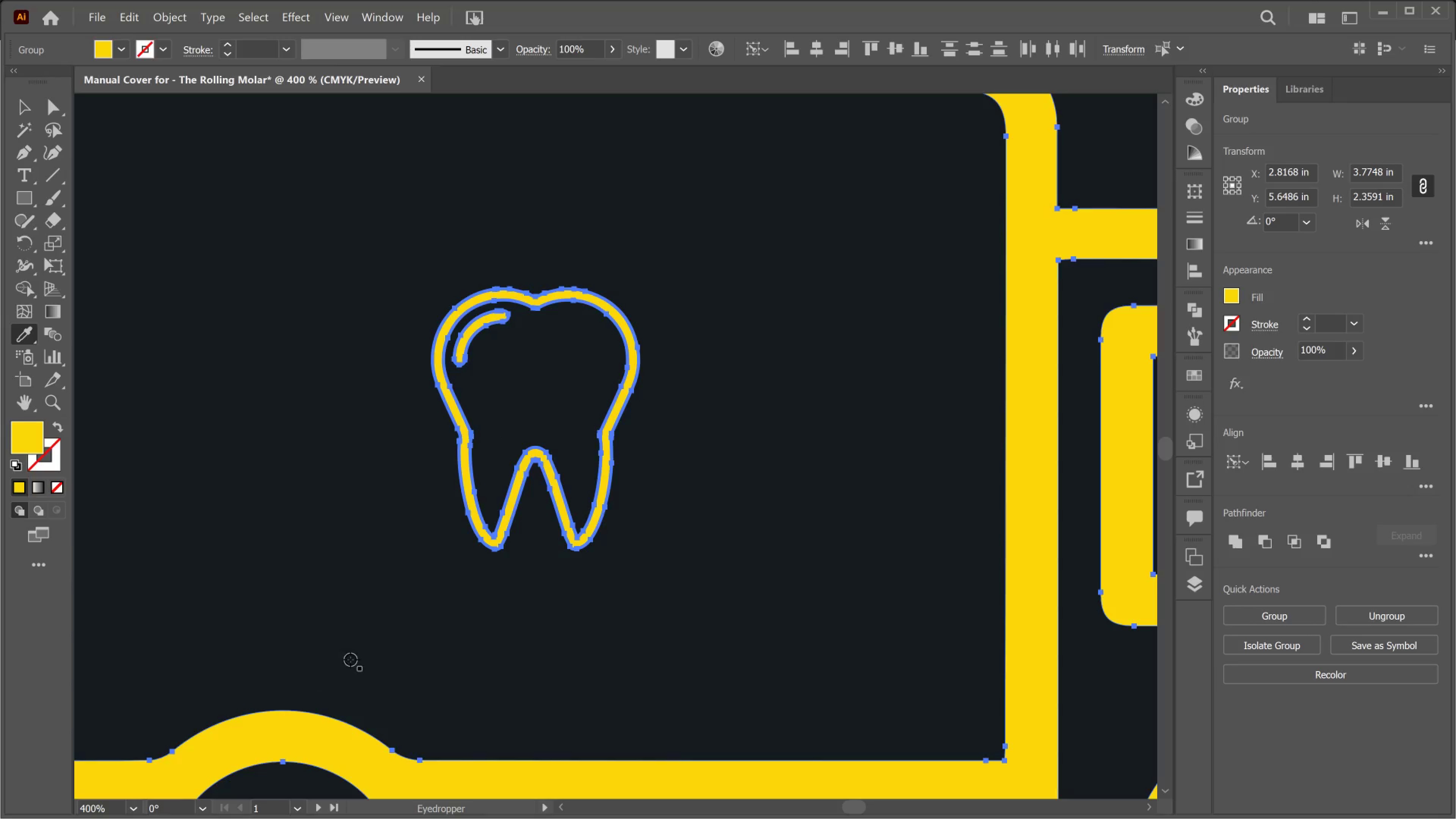 
left_click([391, 621])
 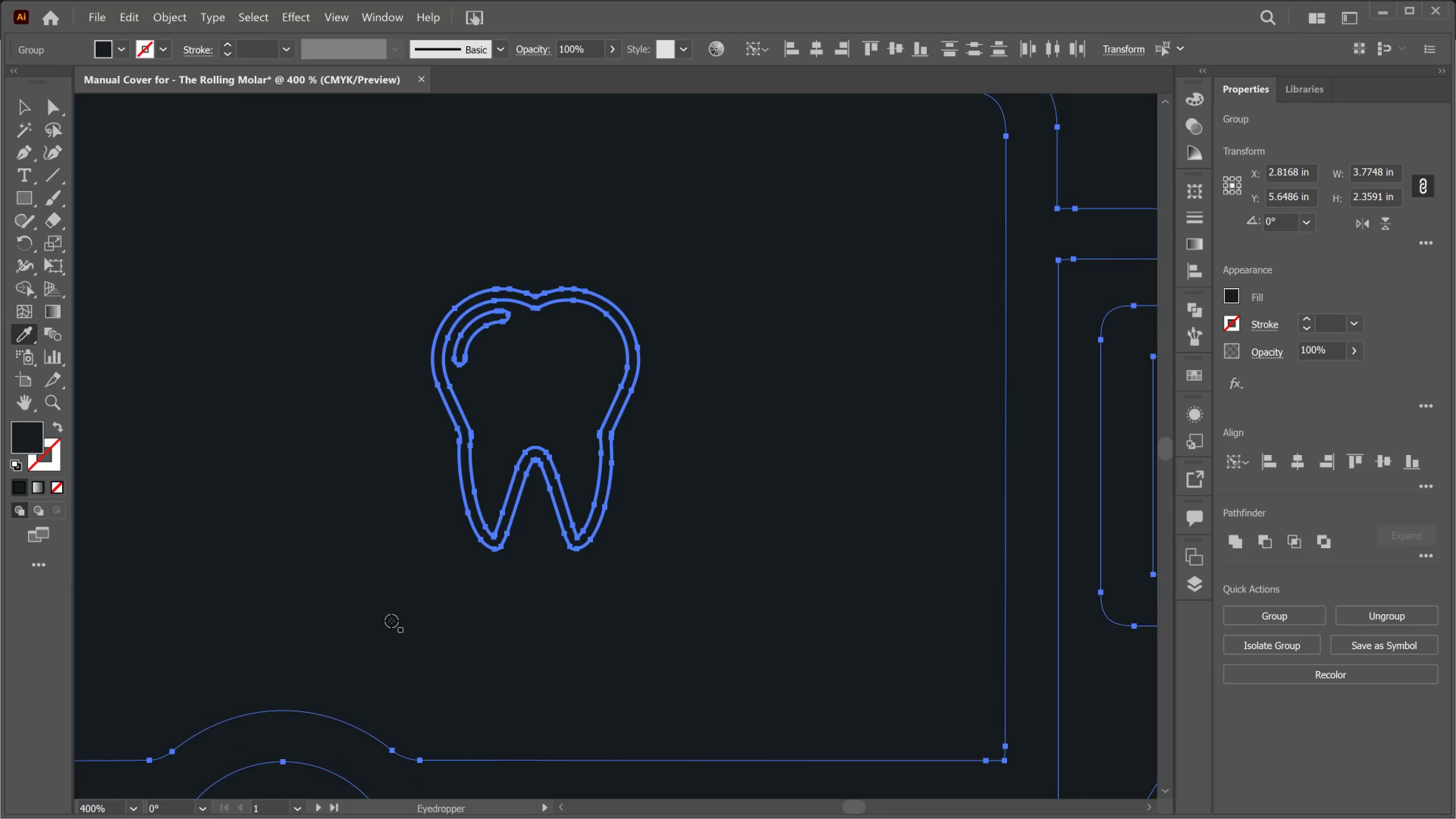 
key(Control+Z)
 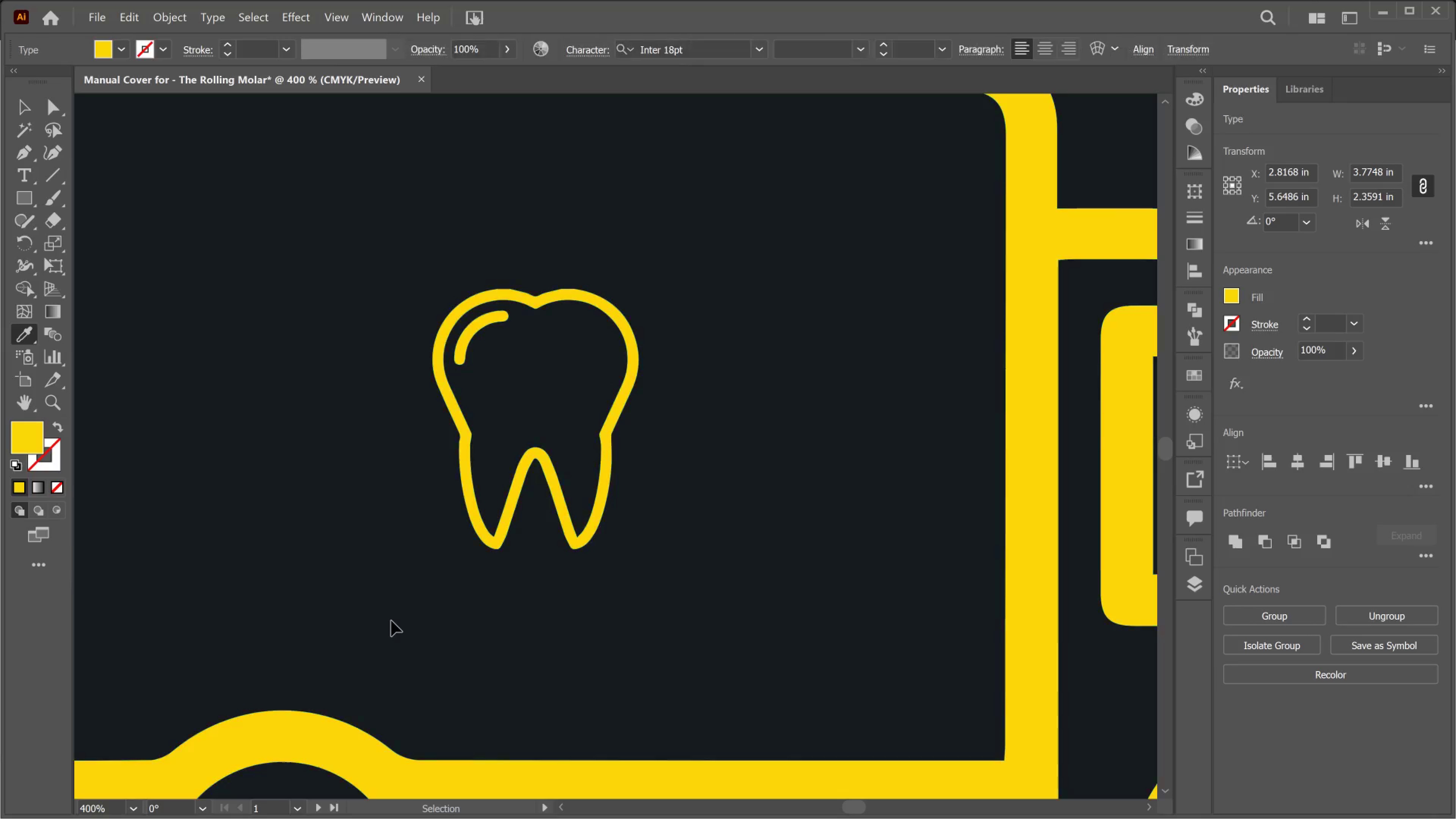 
key(Control+Z)
 